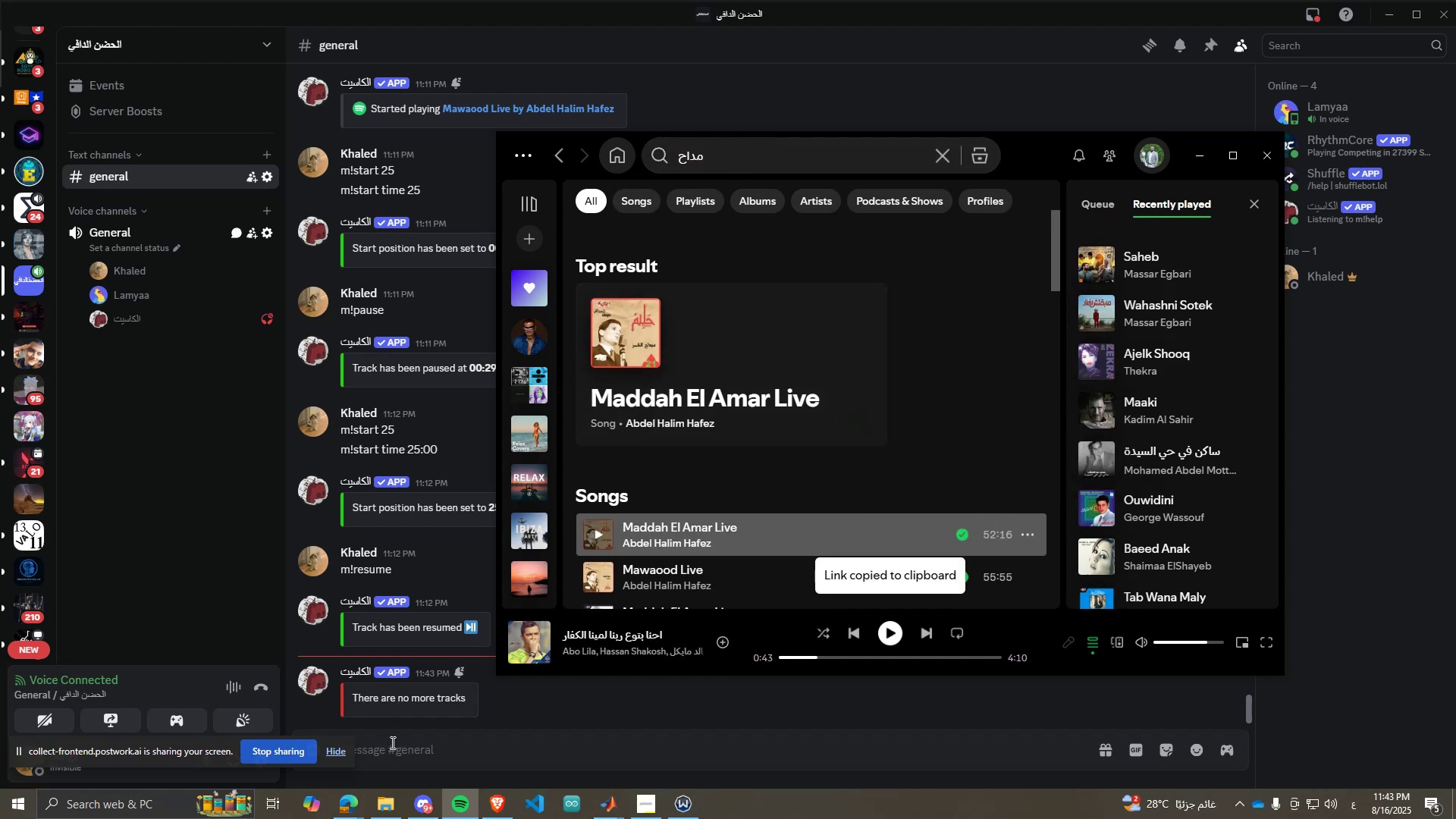 
left_click([404, 750])
 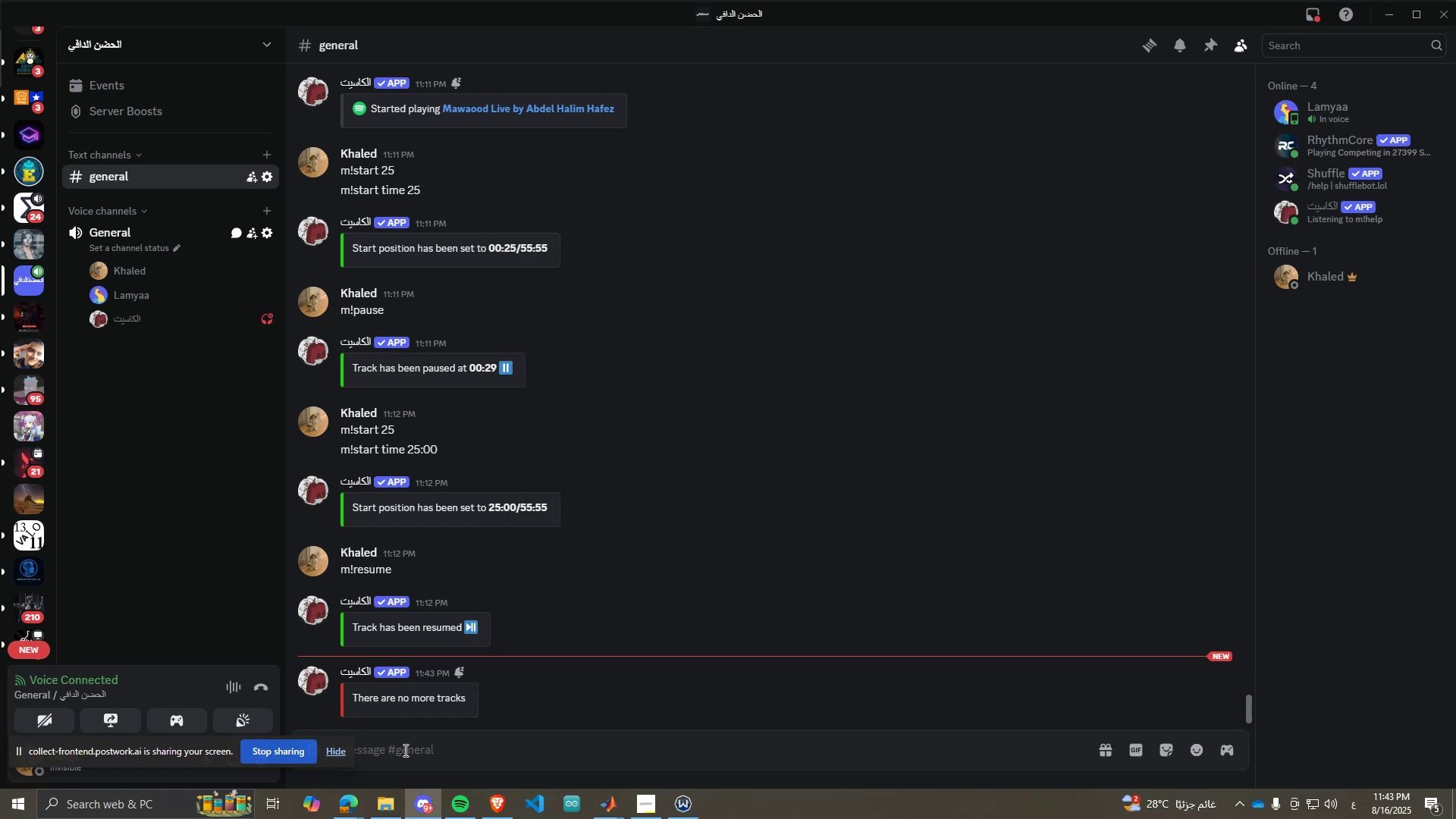 
left_click([404, 750])
 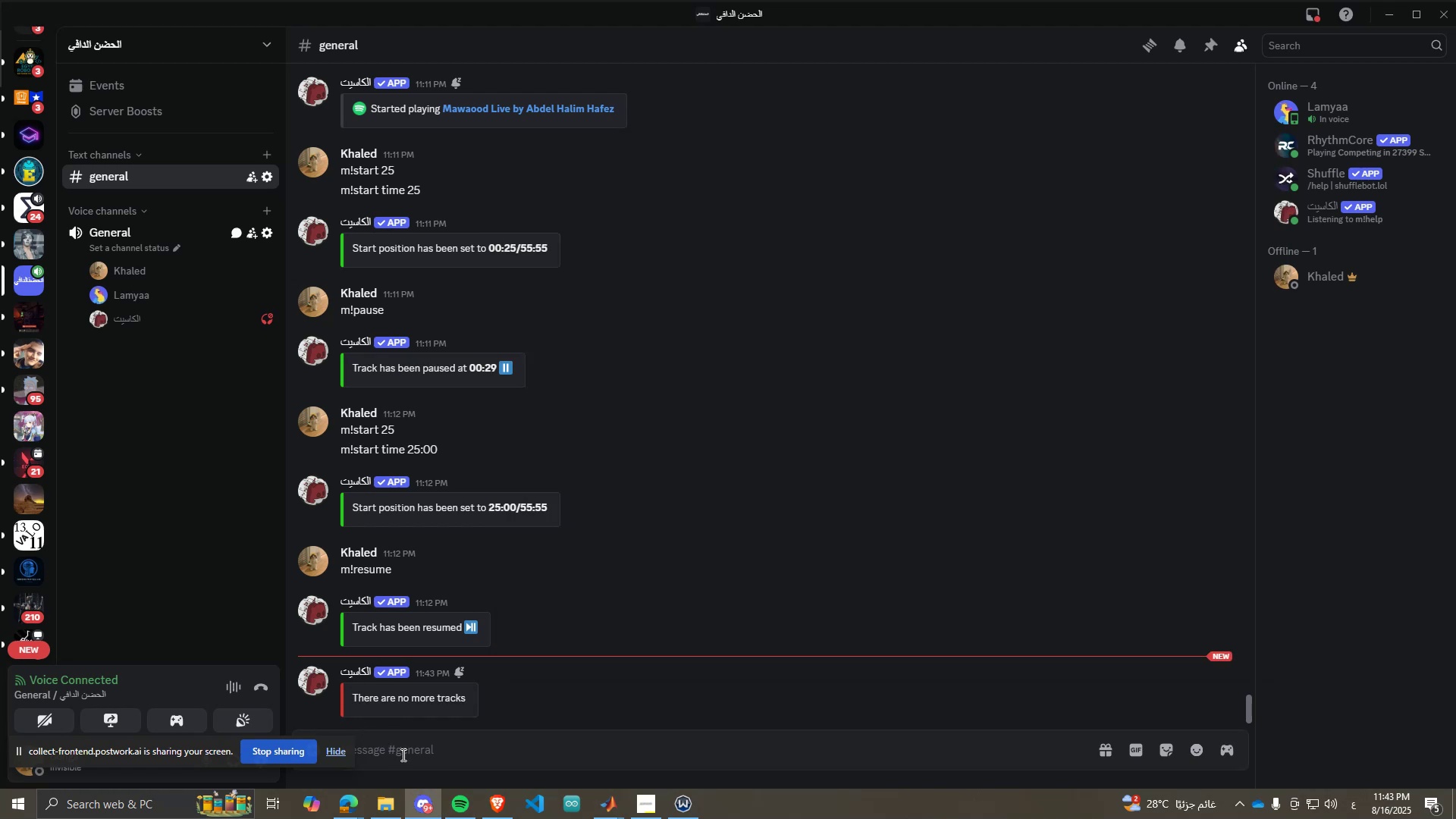 
key(Alt+AltRight)
 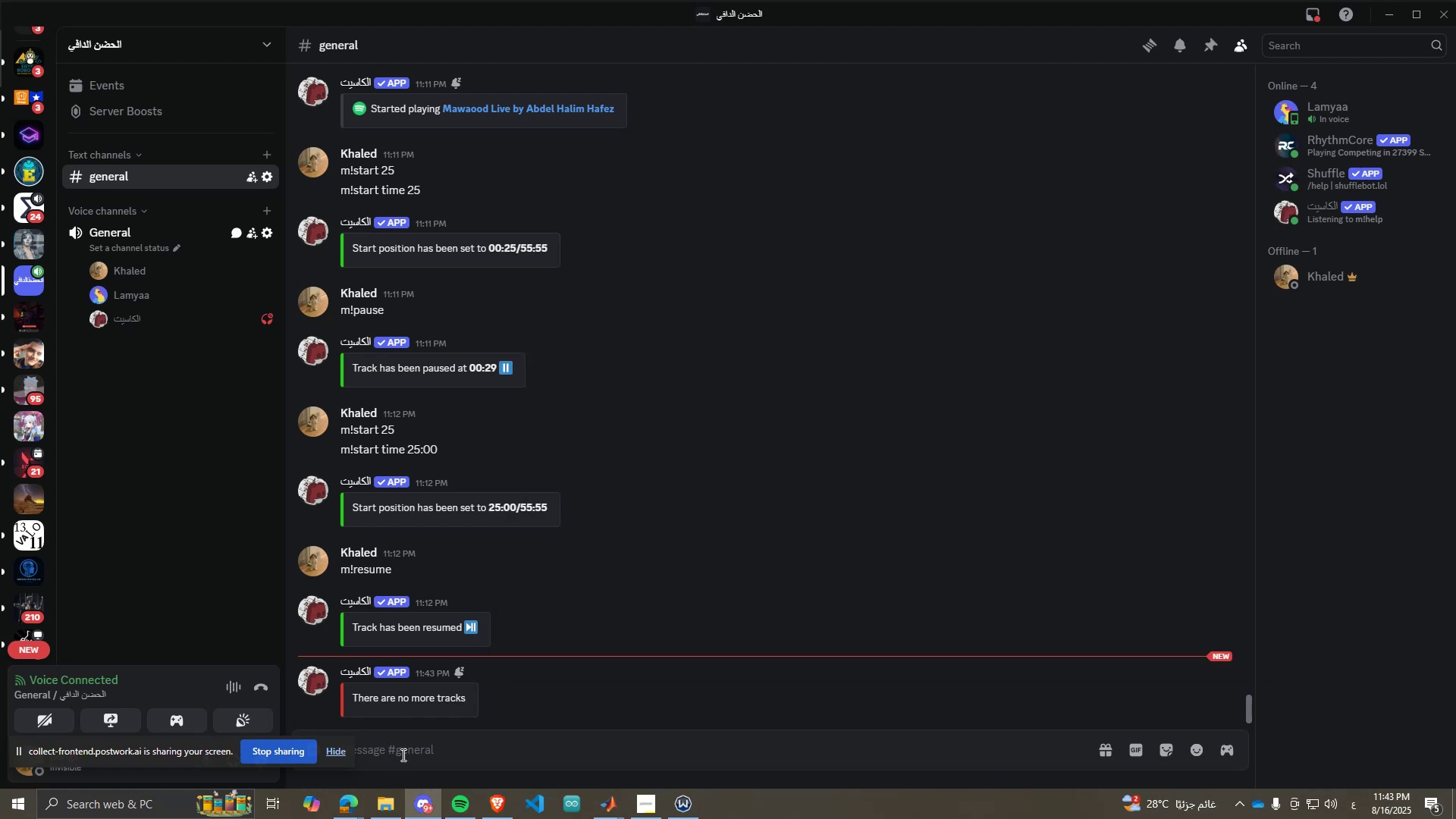 
type(m!p )
 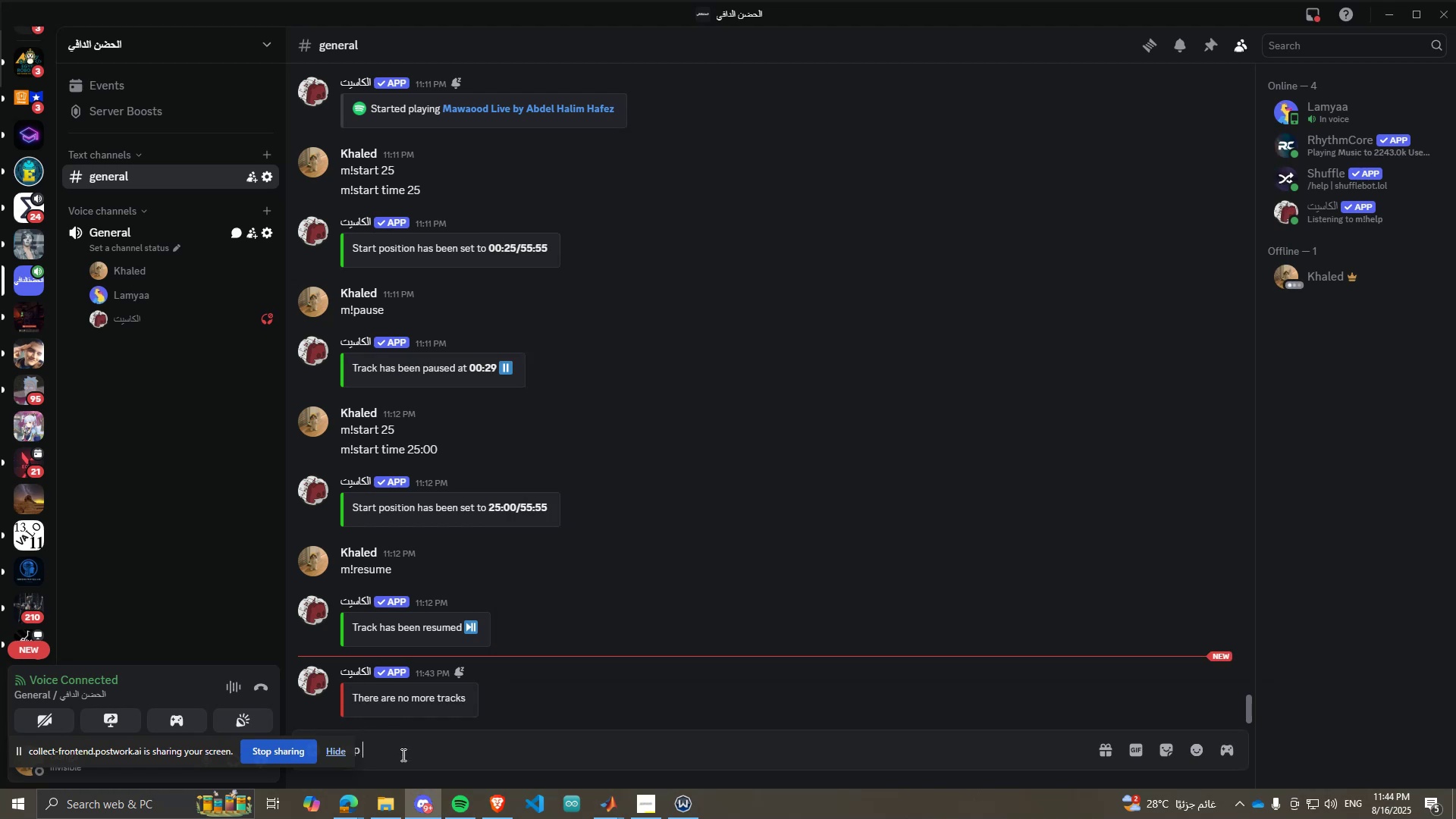 
key(Control+ControlLeft)
 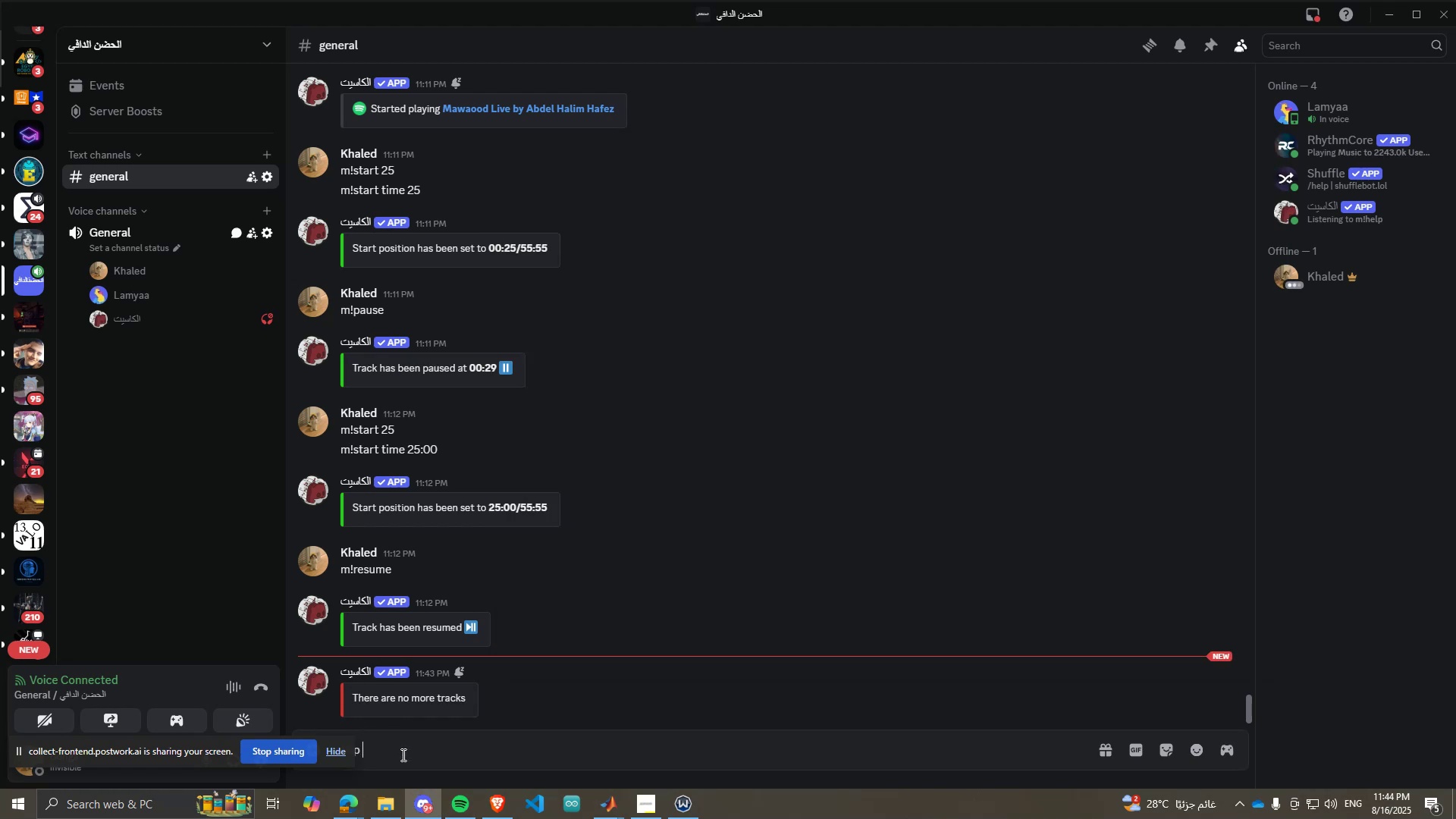 
key(Control+V)
 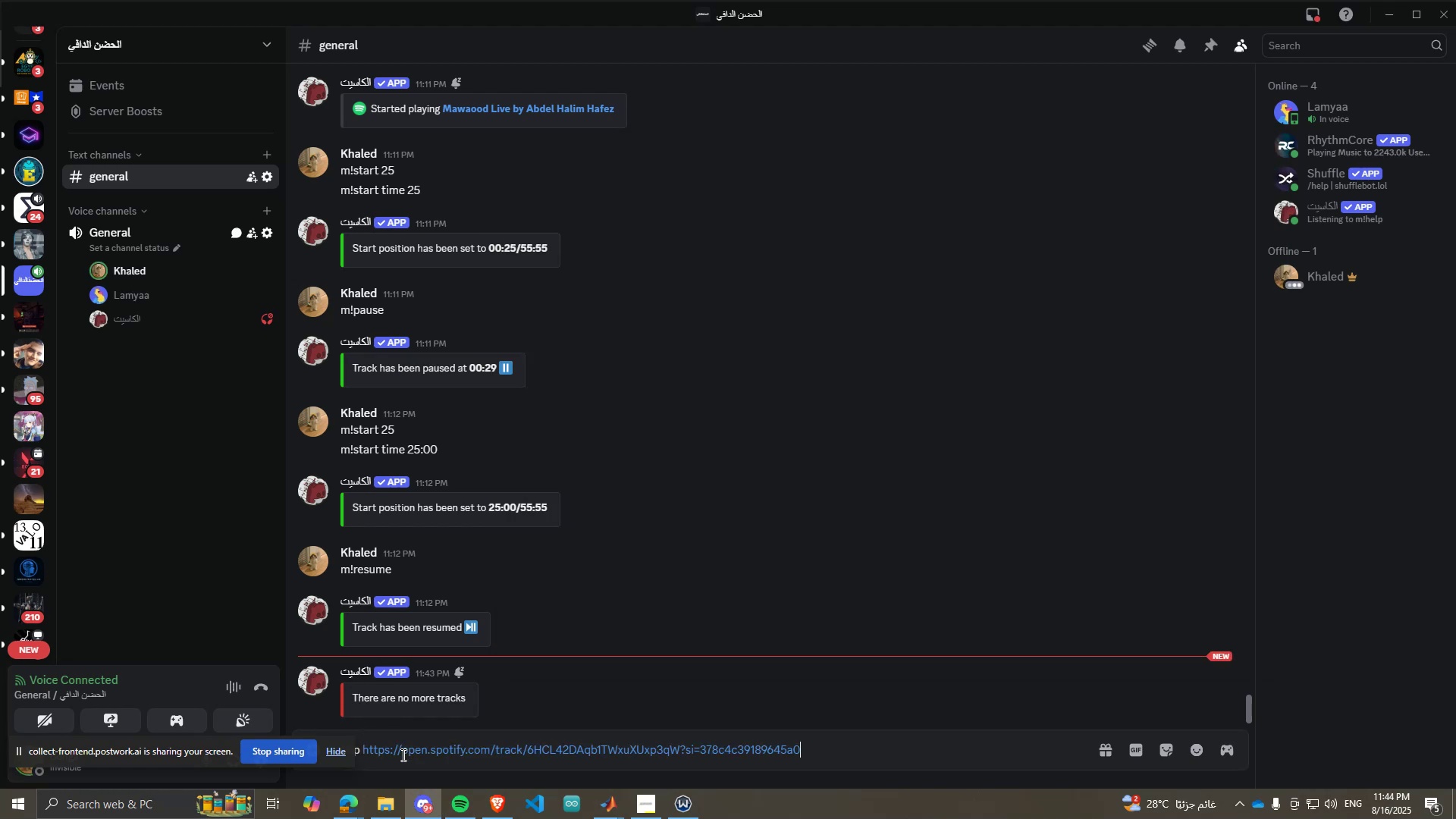 
key(Enter)
 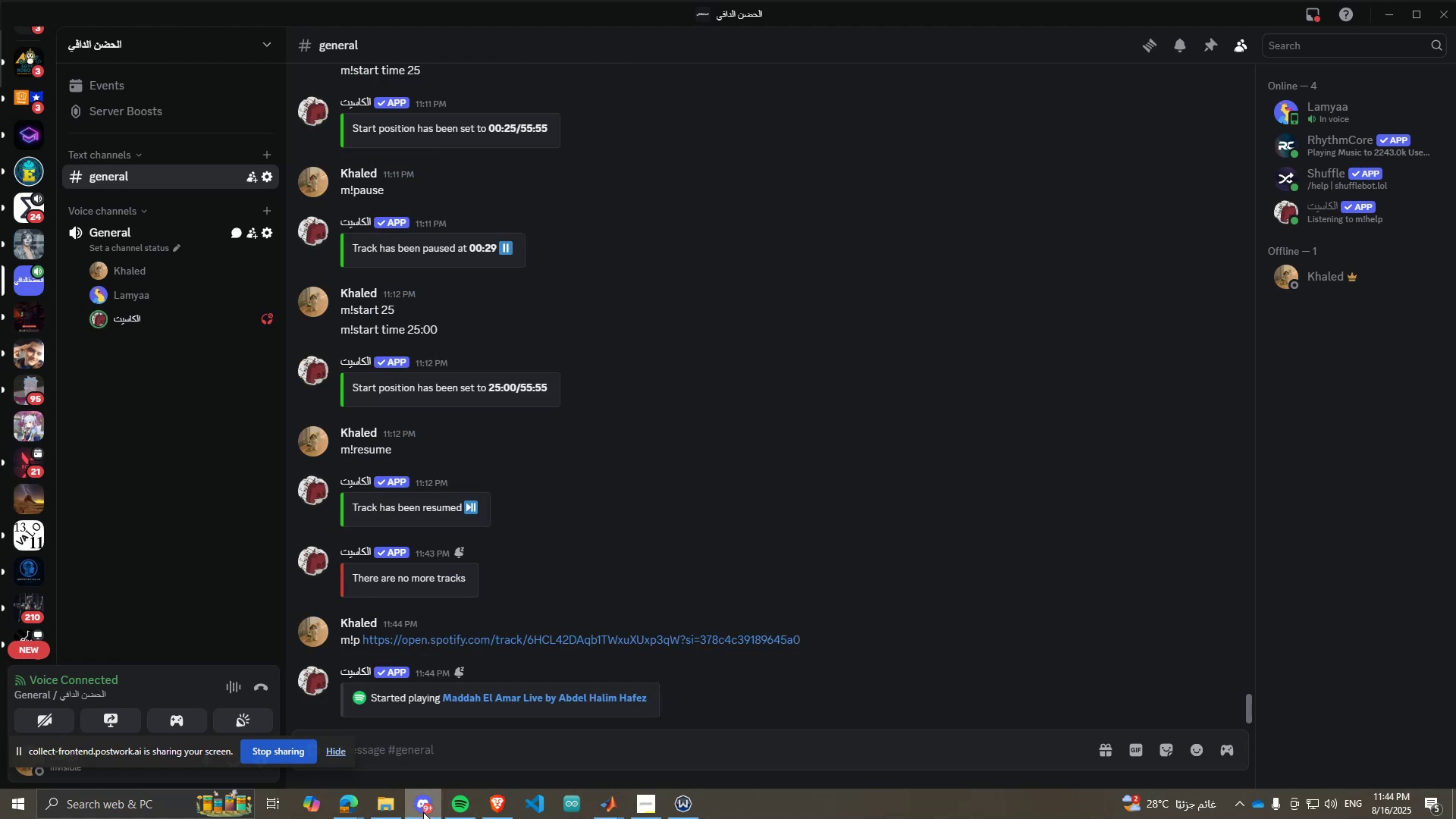 
left_click([497, 805])
 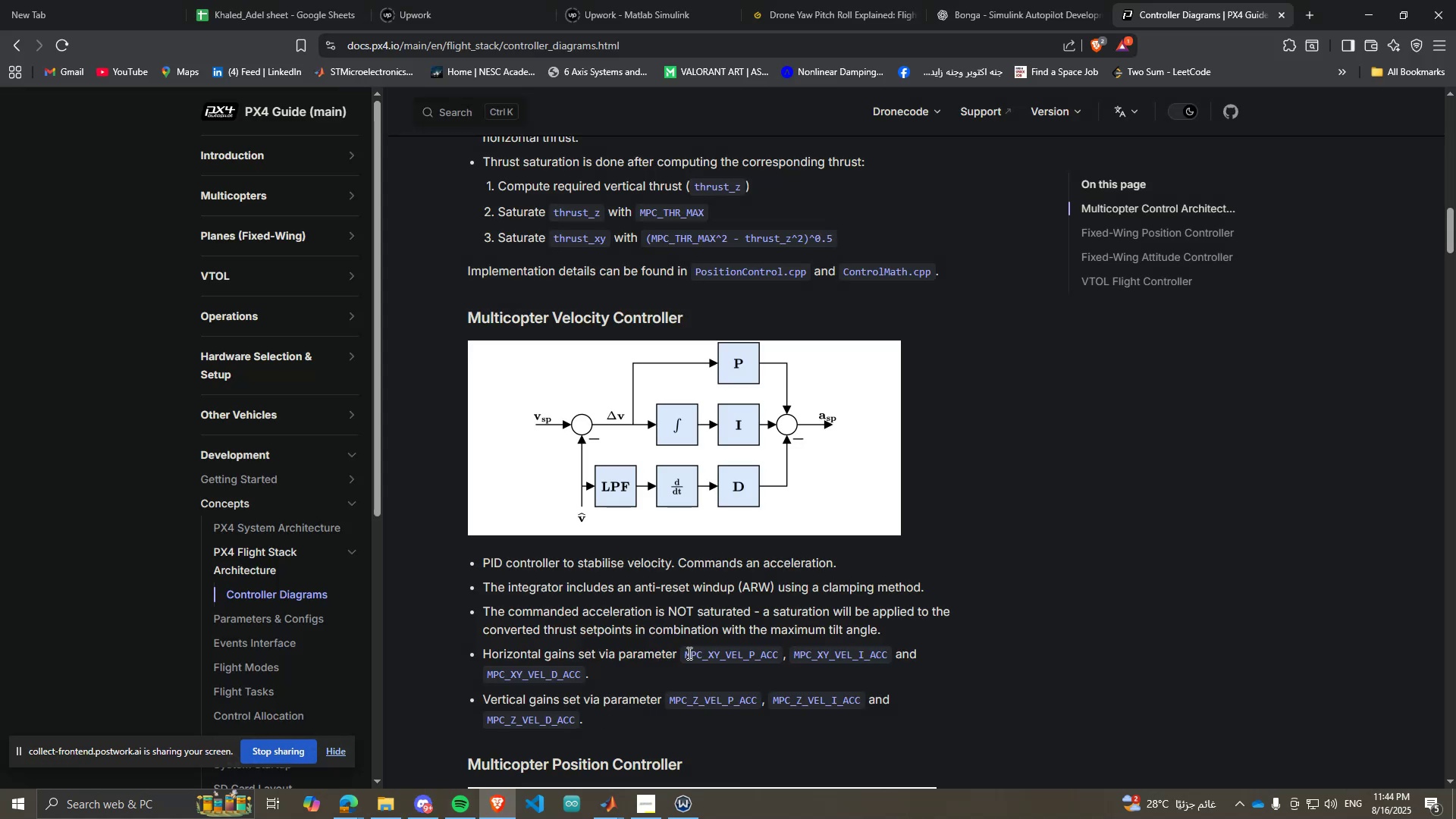 
scroll: coordinate [818, 482], scroll_direction: down, amount: 9.0
 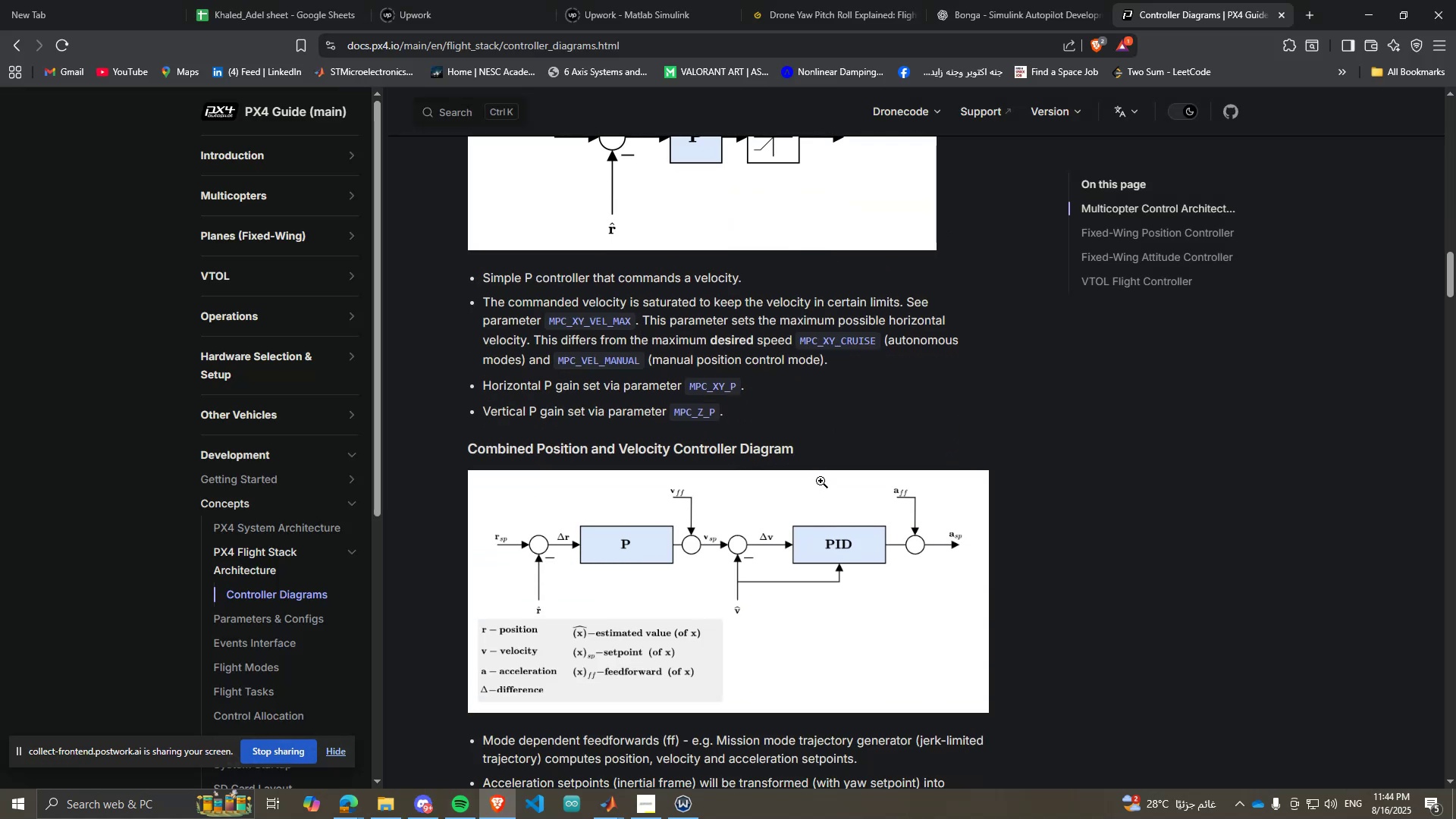 
scroll: coordinate [826, 475], scroll_direction: up, amount: 4.0
 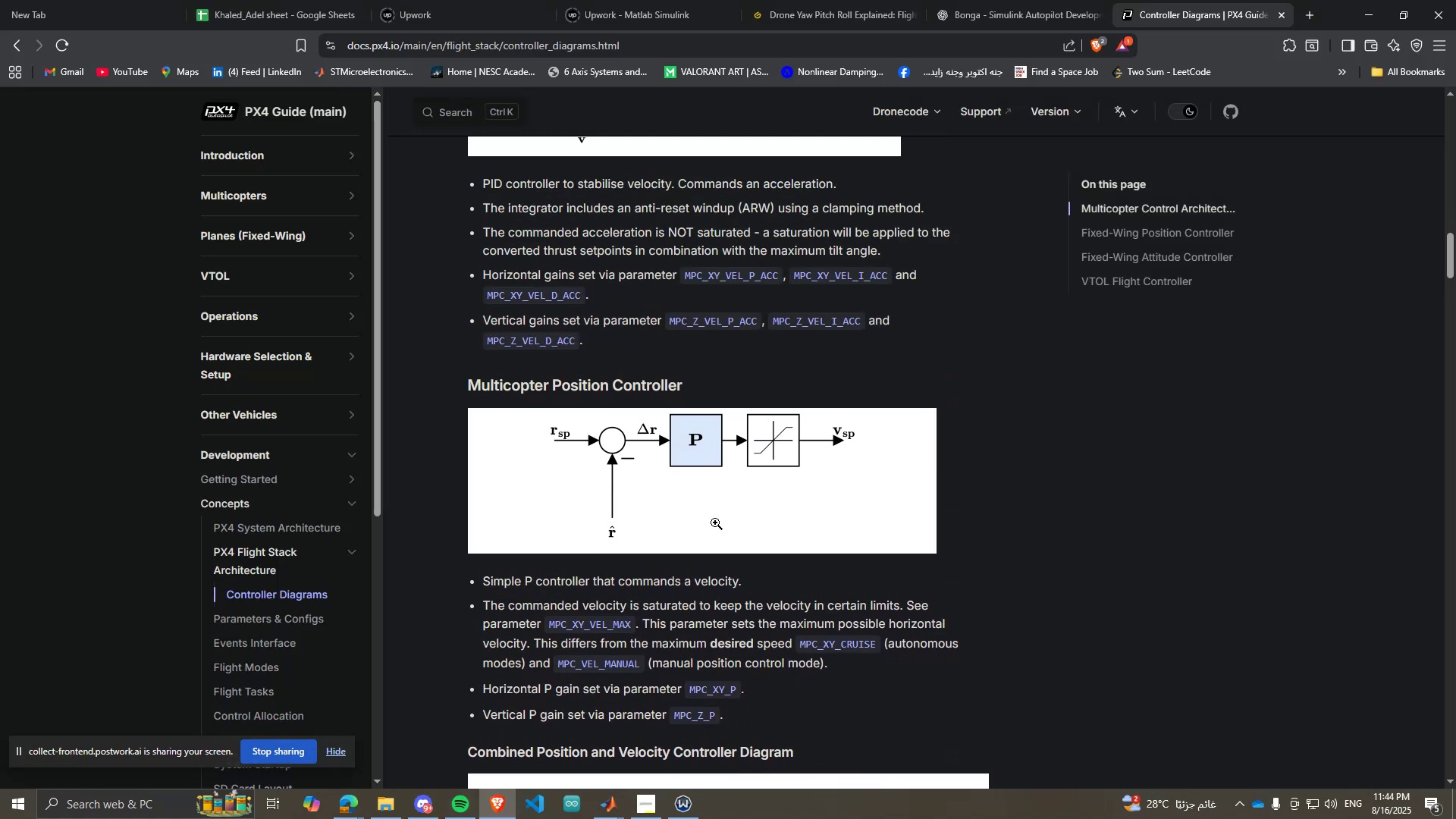 
scroll: coordinate [598, 532], scroll_direction: down, amount: 18.0
 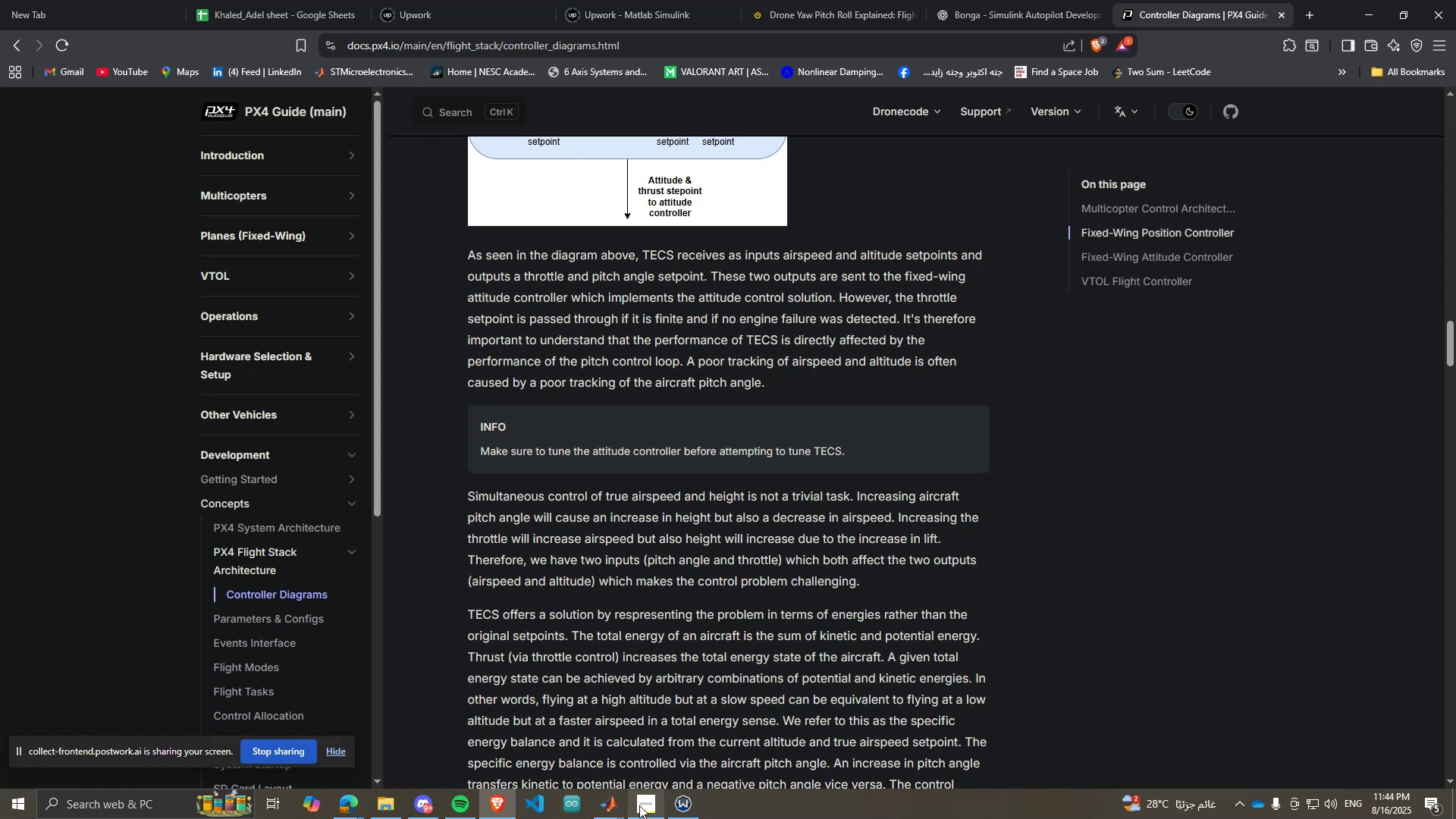 
left_click([626, 810])
 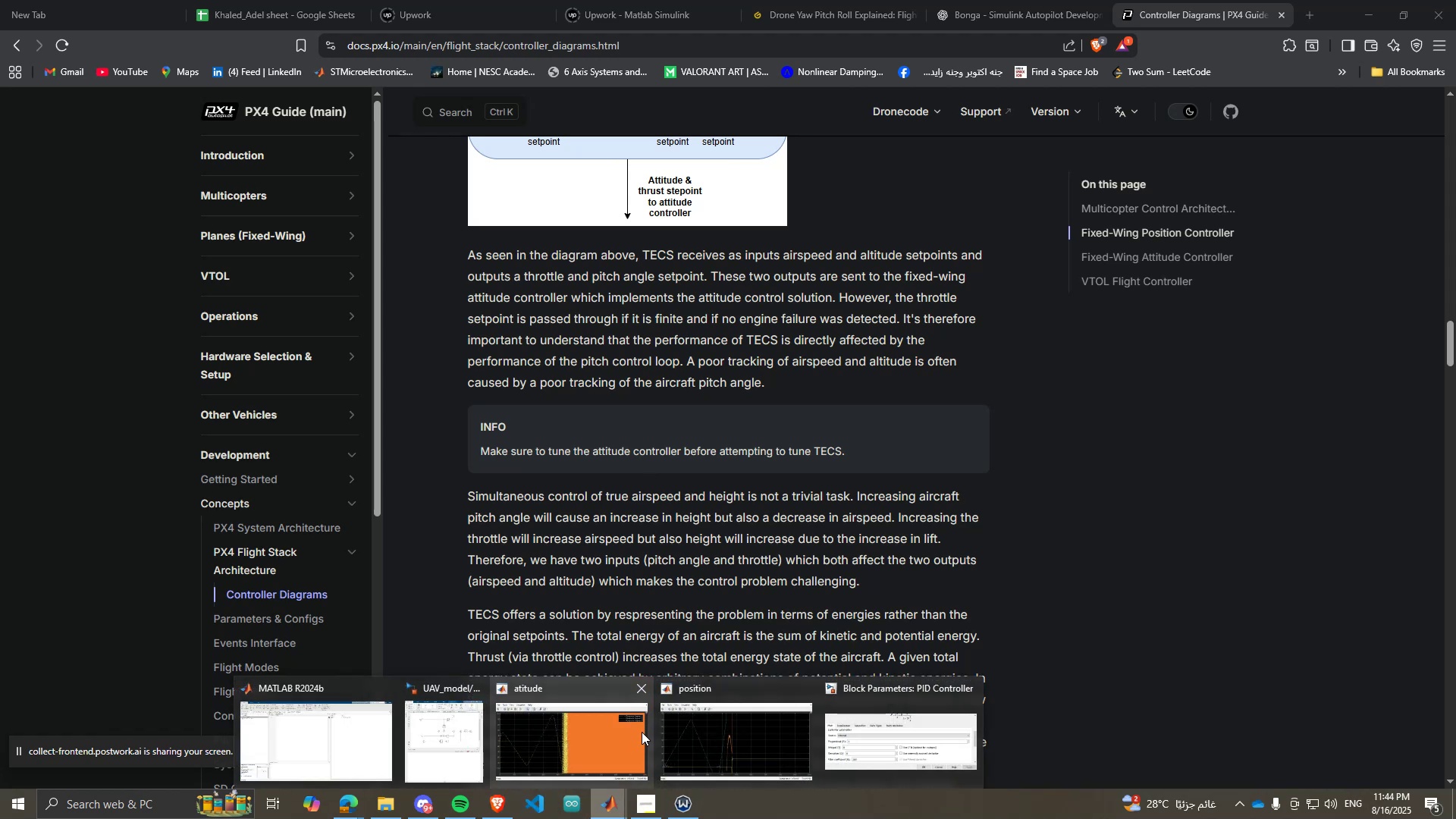 
mouse_move([478, 733])
 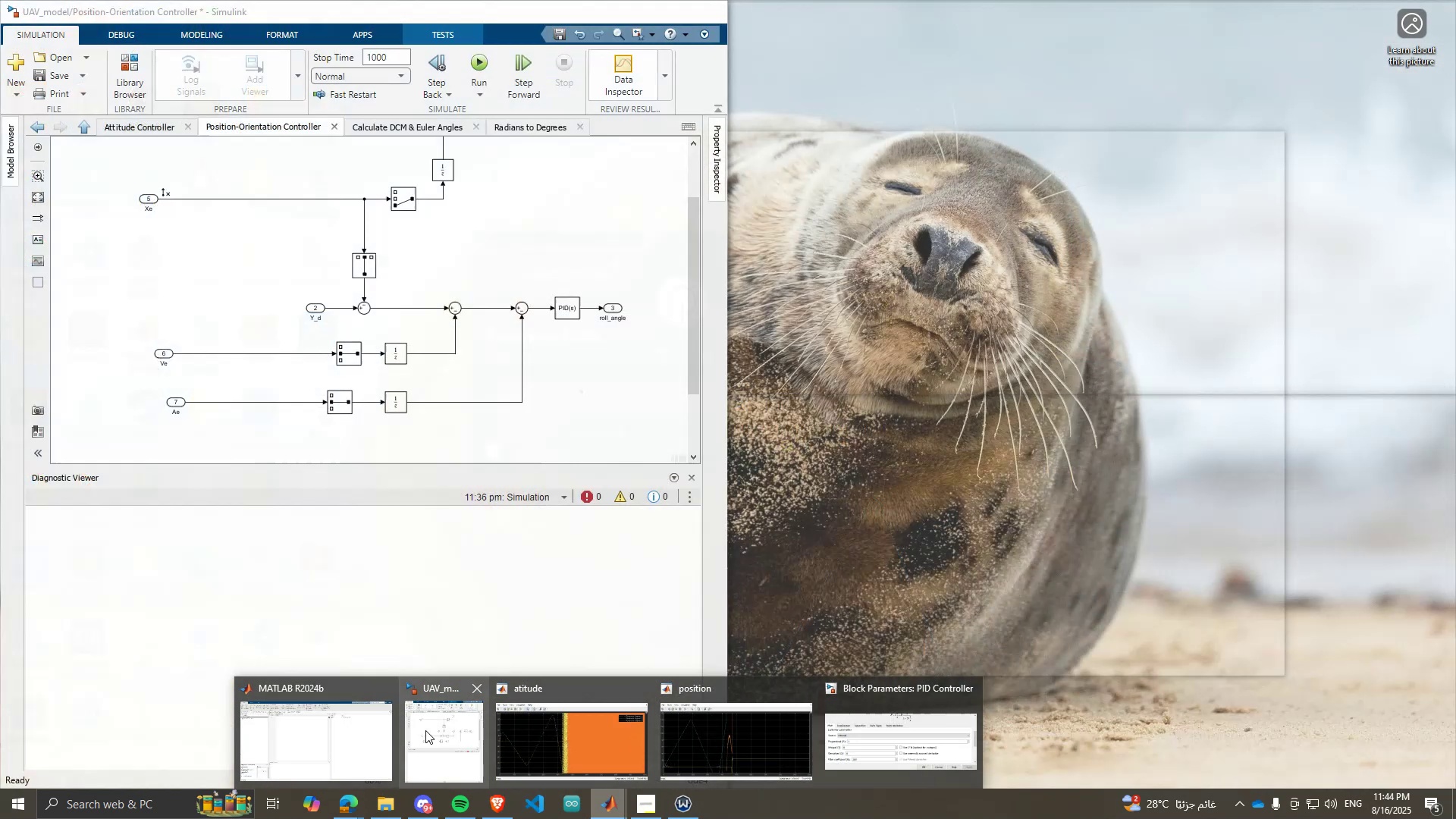 
left_click([425, 730])
 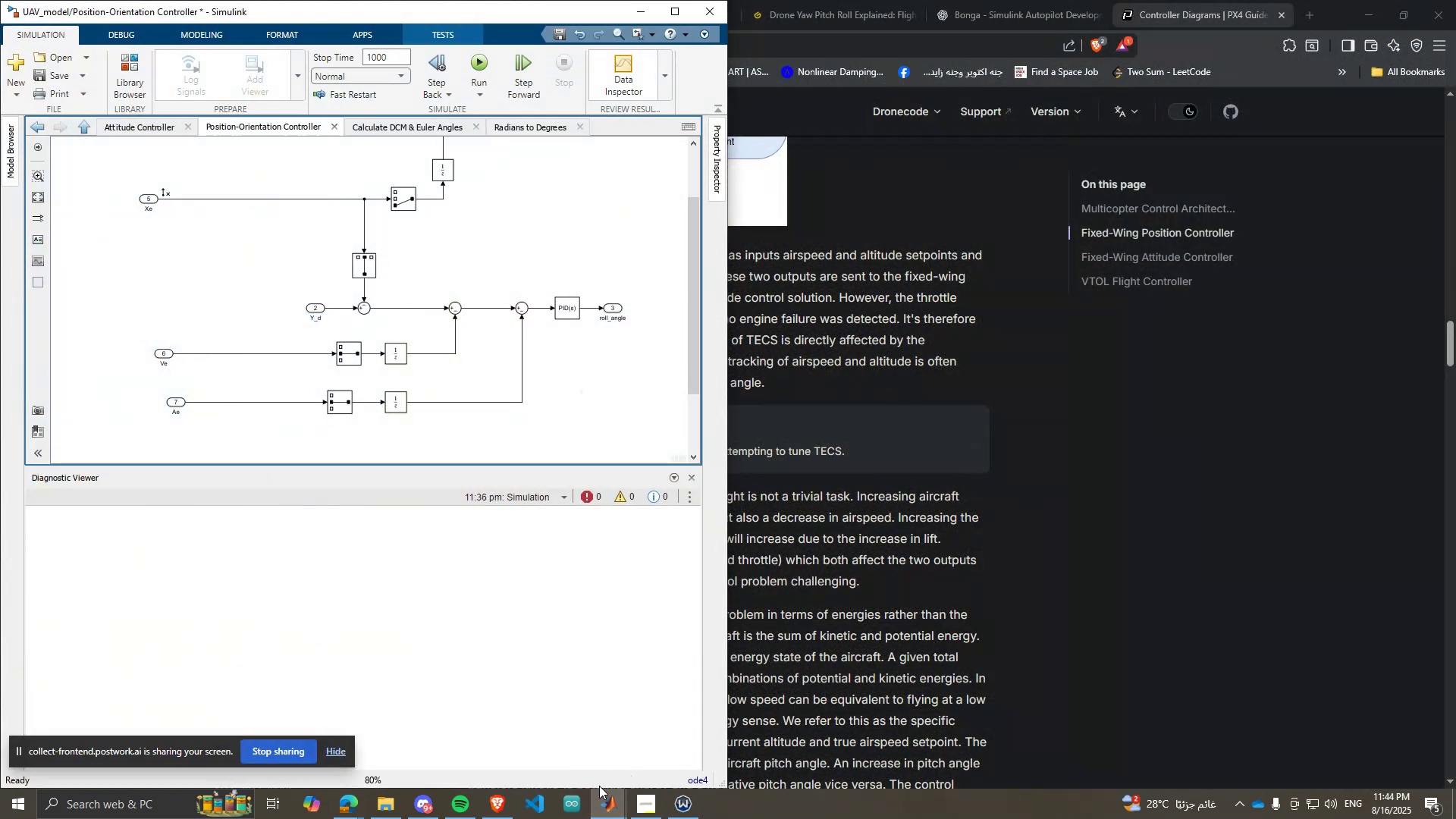 
left_click([605, 789])
 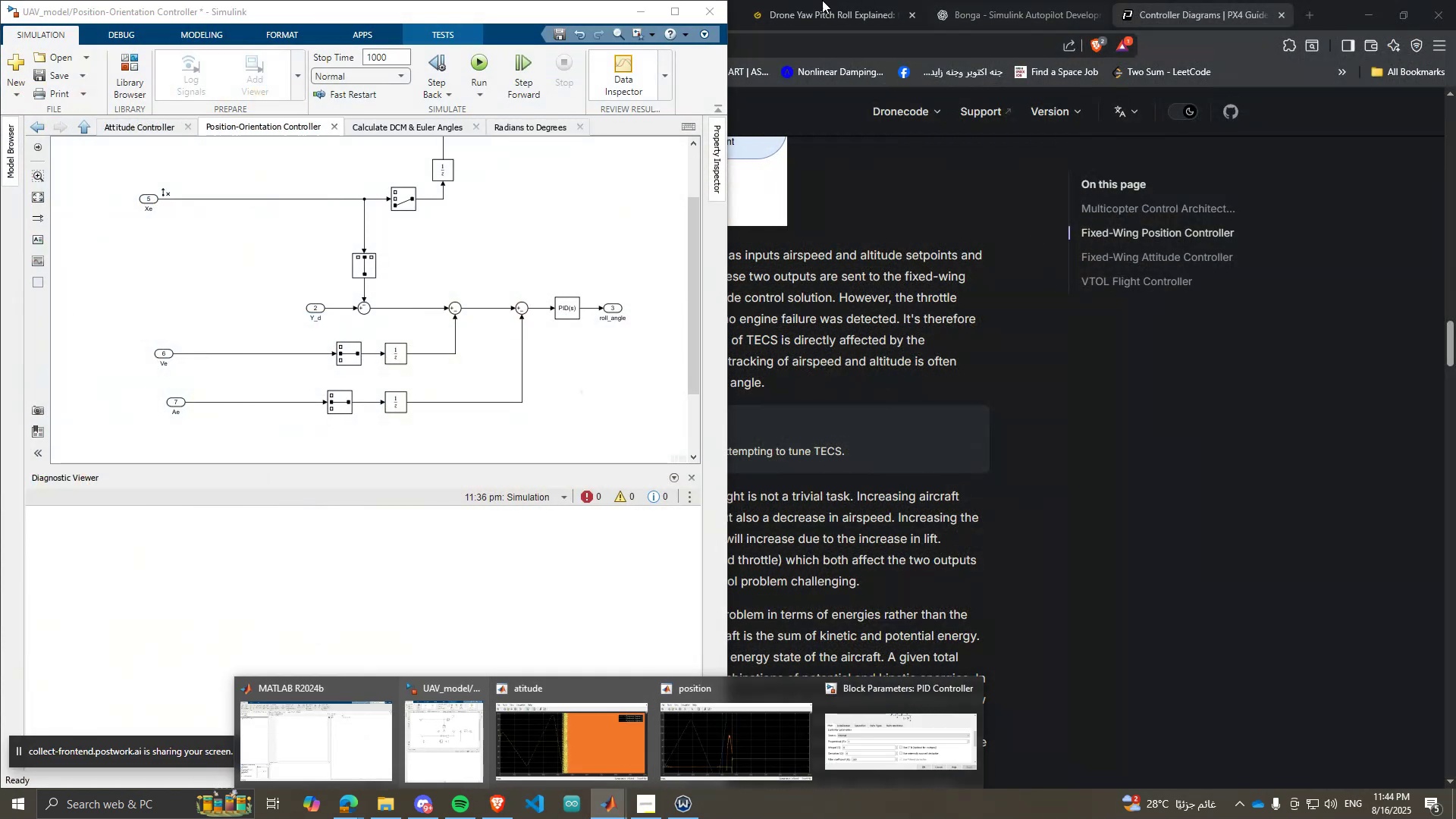 
left_click([1018, 0])
 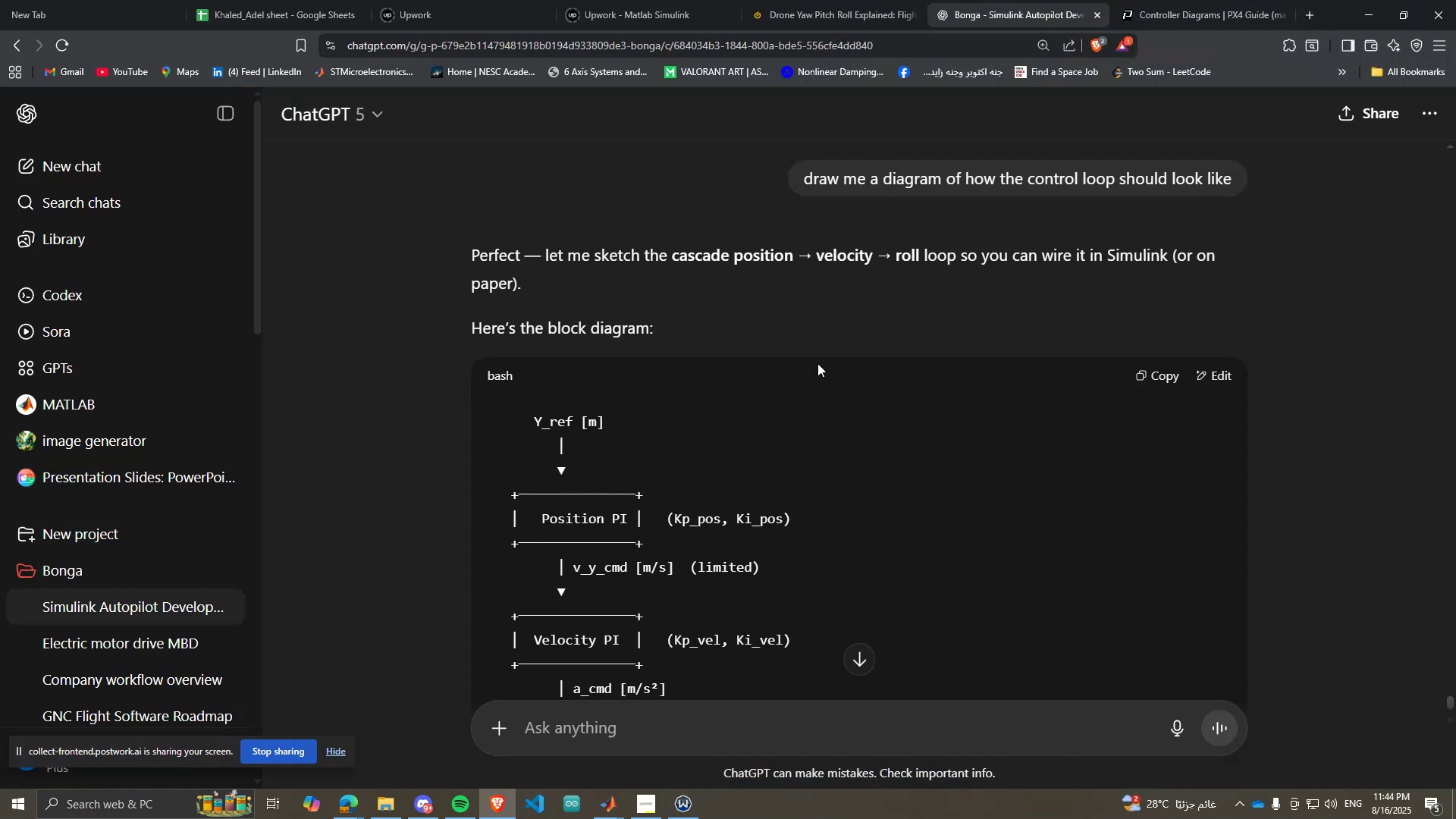 
scroll: coordinate [814, 378], scroll_direction: down, amount: 1.0
 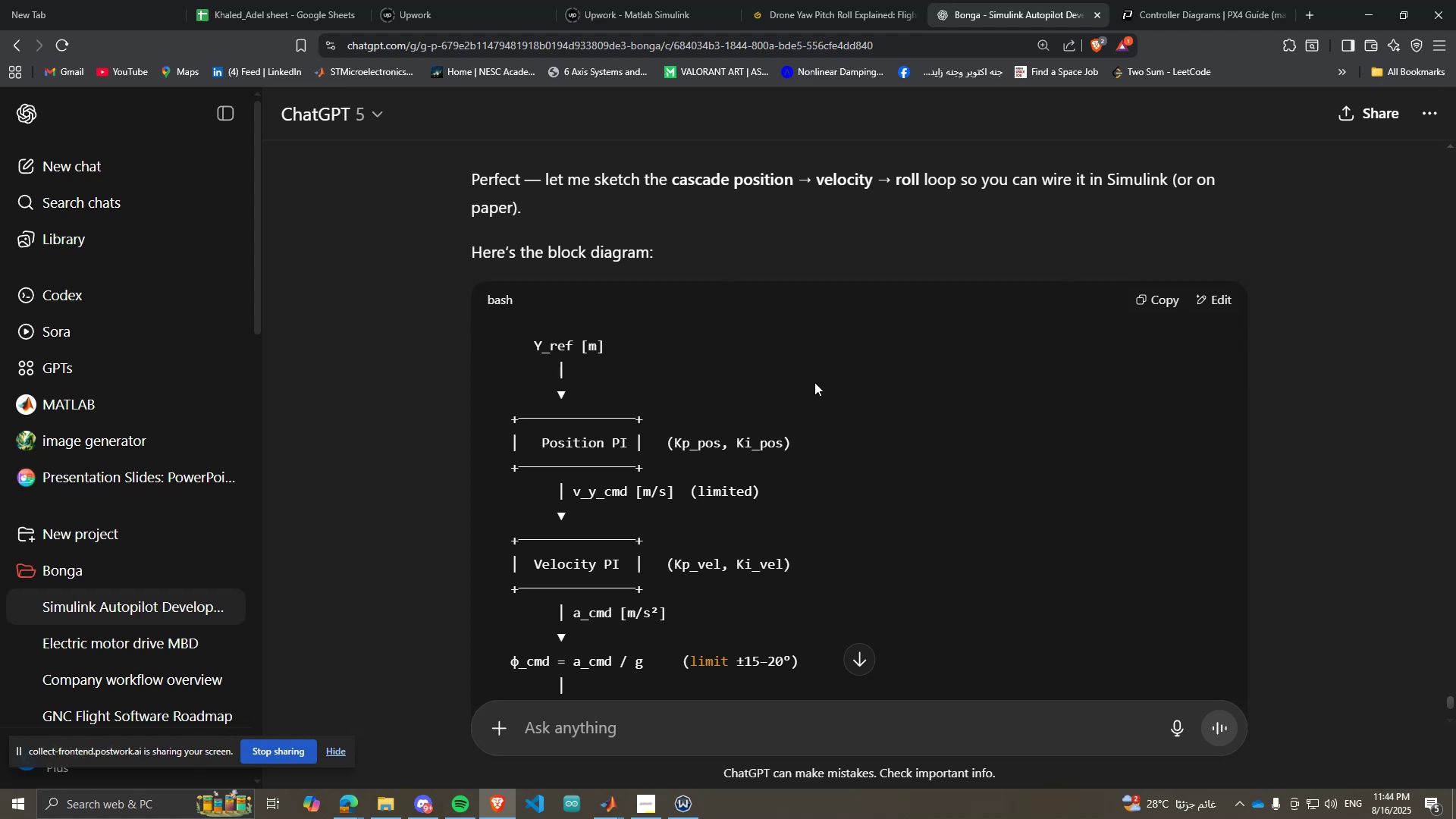 
wait(11.24)
 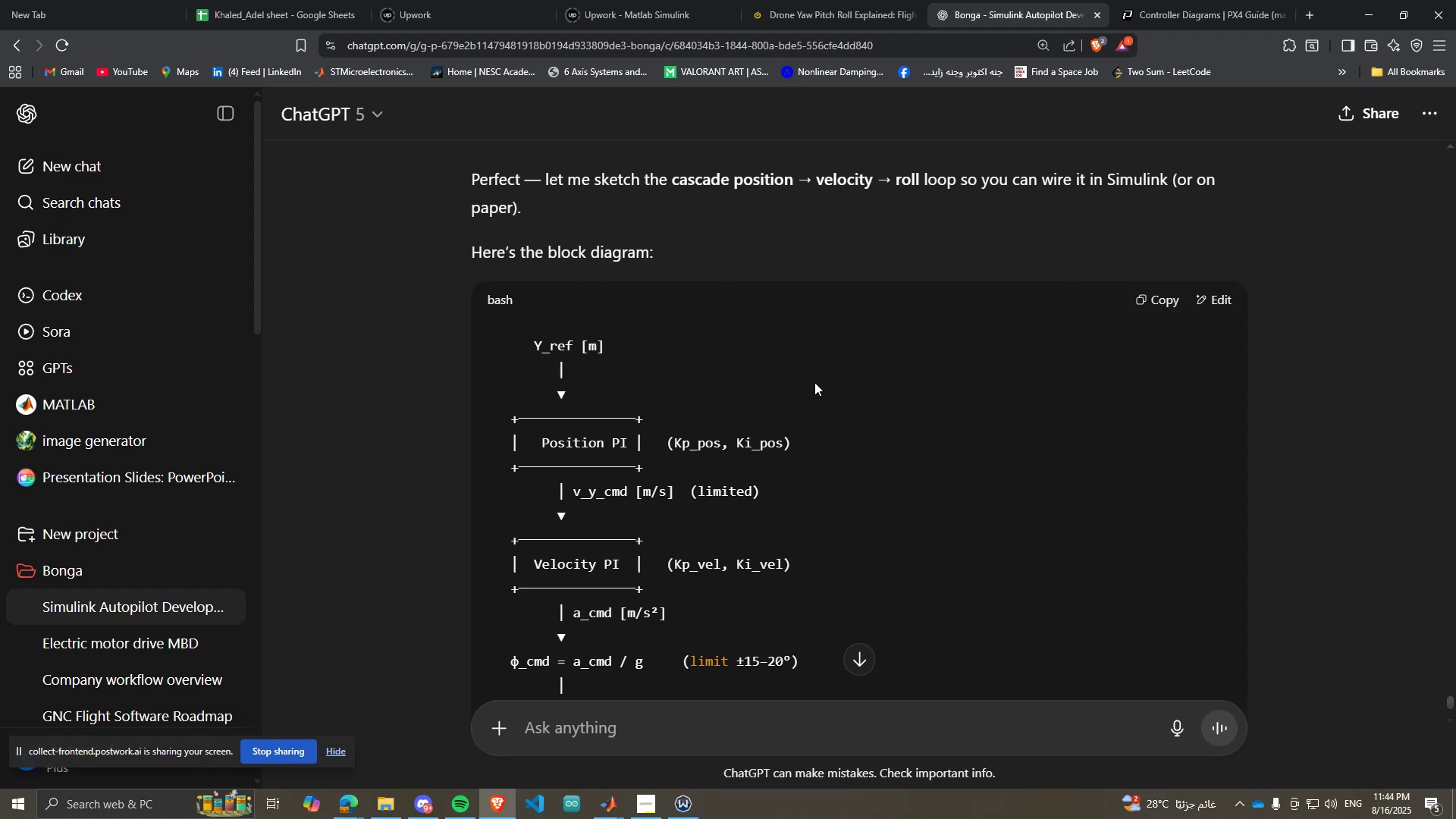 
scroll: coordinate [760, 466], scroll_direction: down, amount: 3.0
 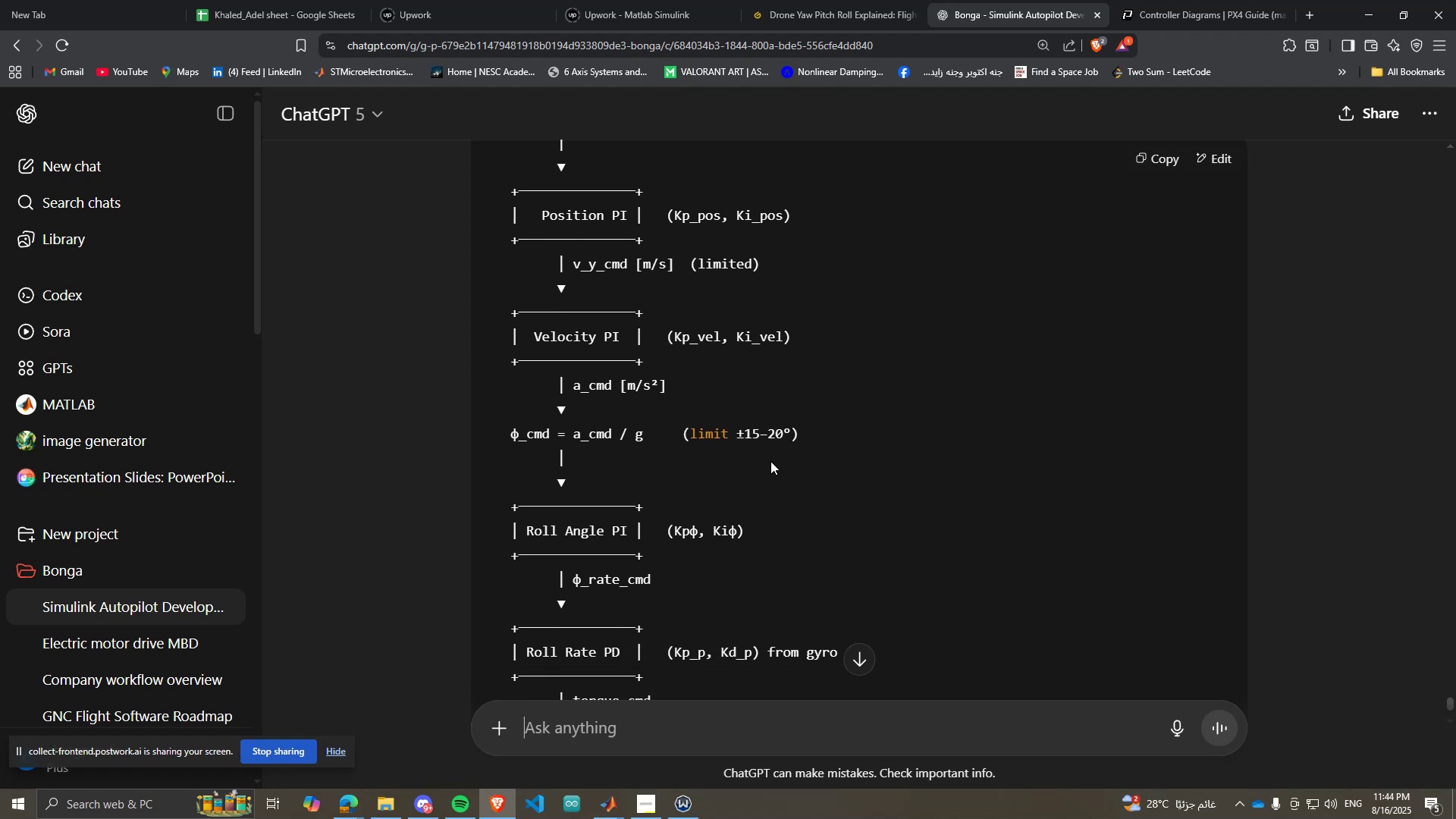 
wait(5.37)
 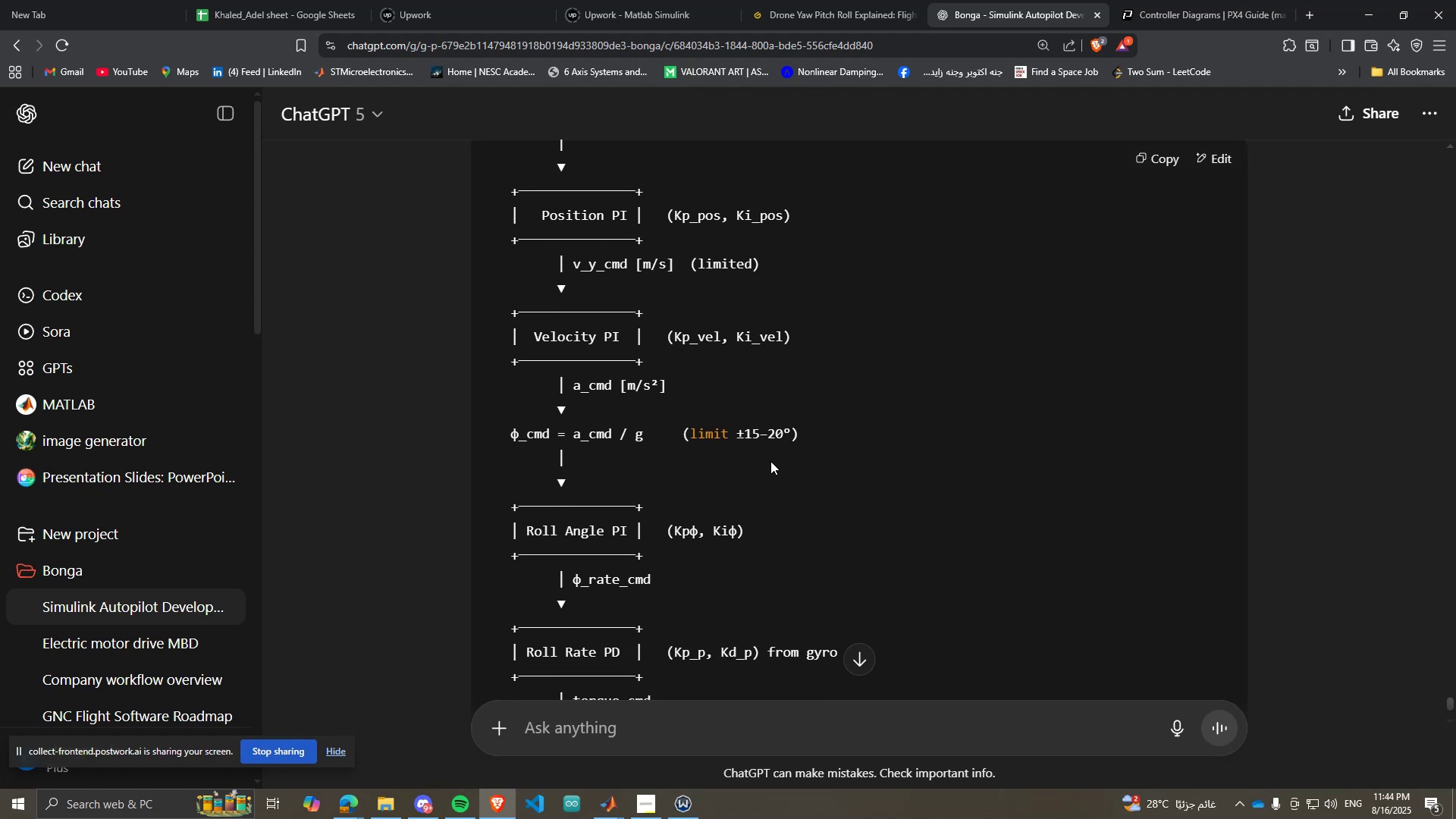 
scroll: coordinate [781, 474], scroll_direction: down, amount: 2.0
 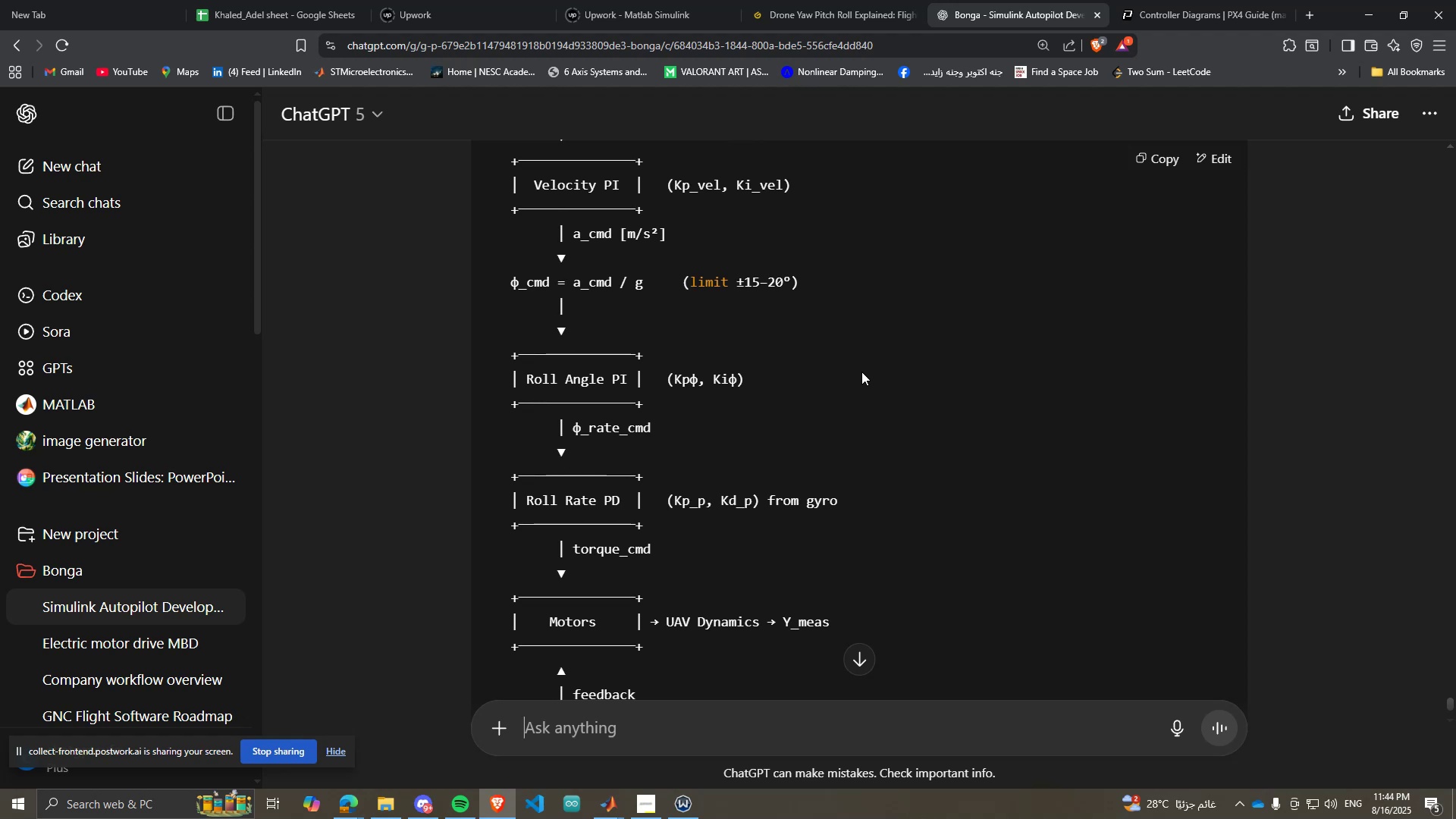 
wait(5.08)
 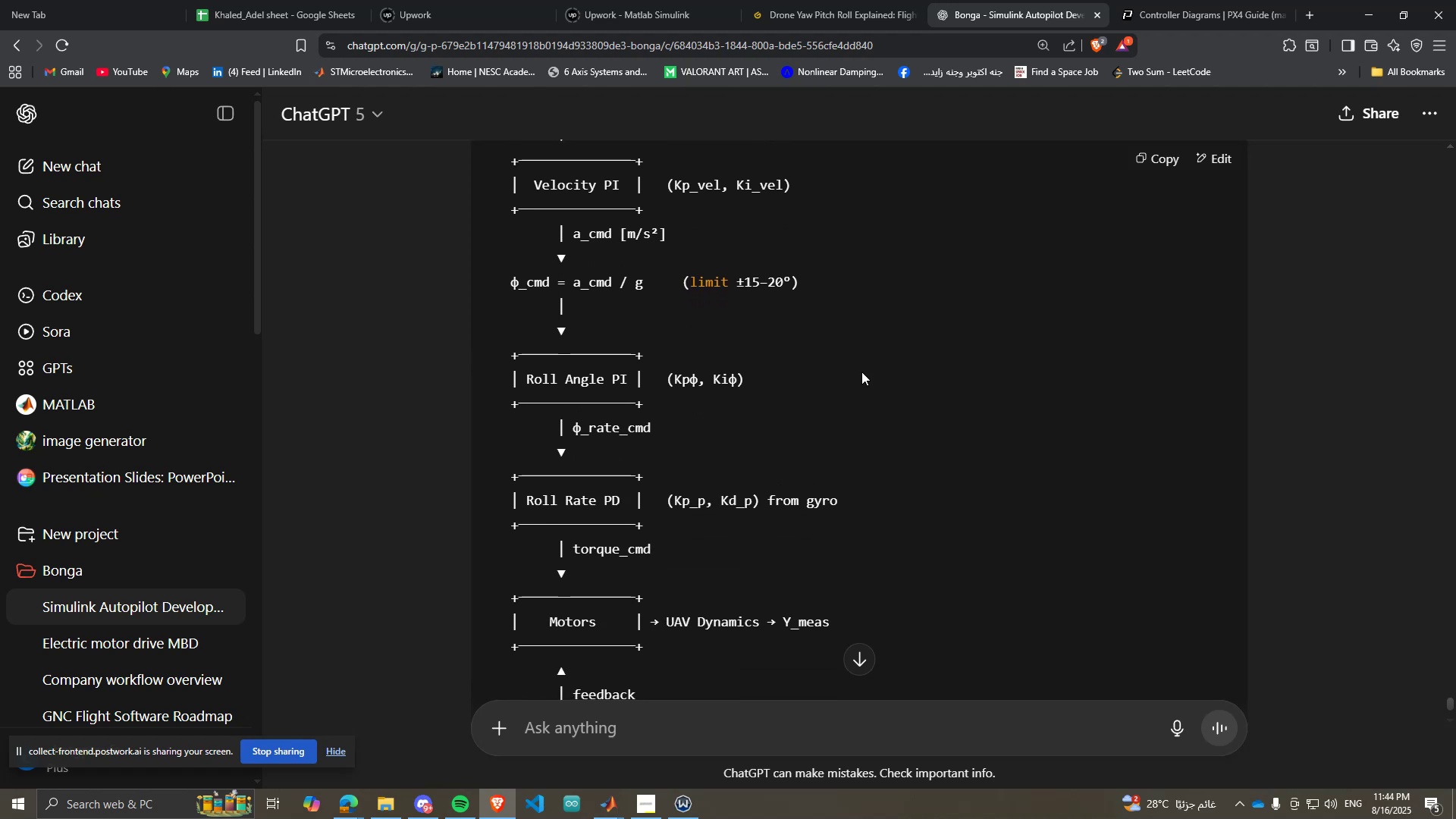 
scroll: coordinate [861, 371], scroll_direction: down, amount: 1.0
 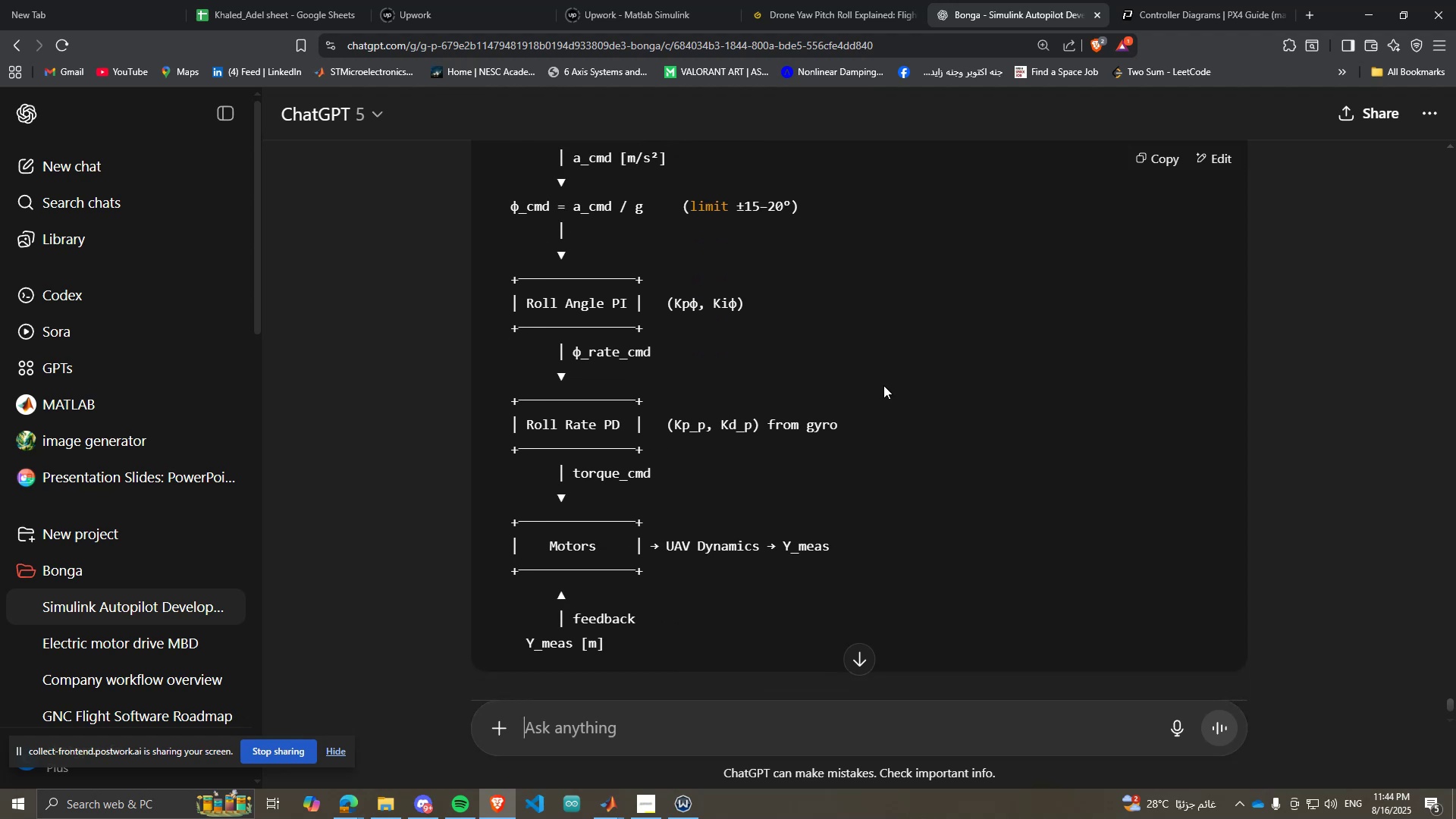 
wait(10.41)
 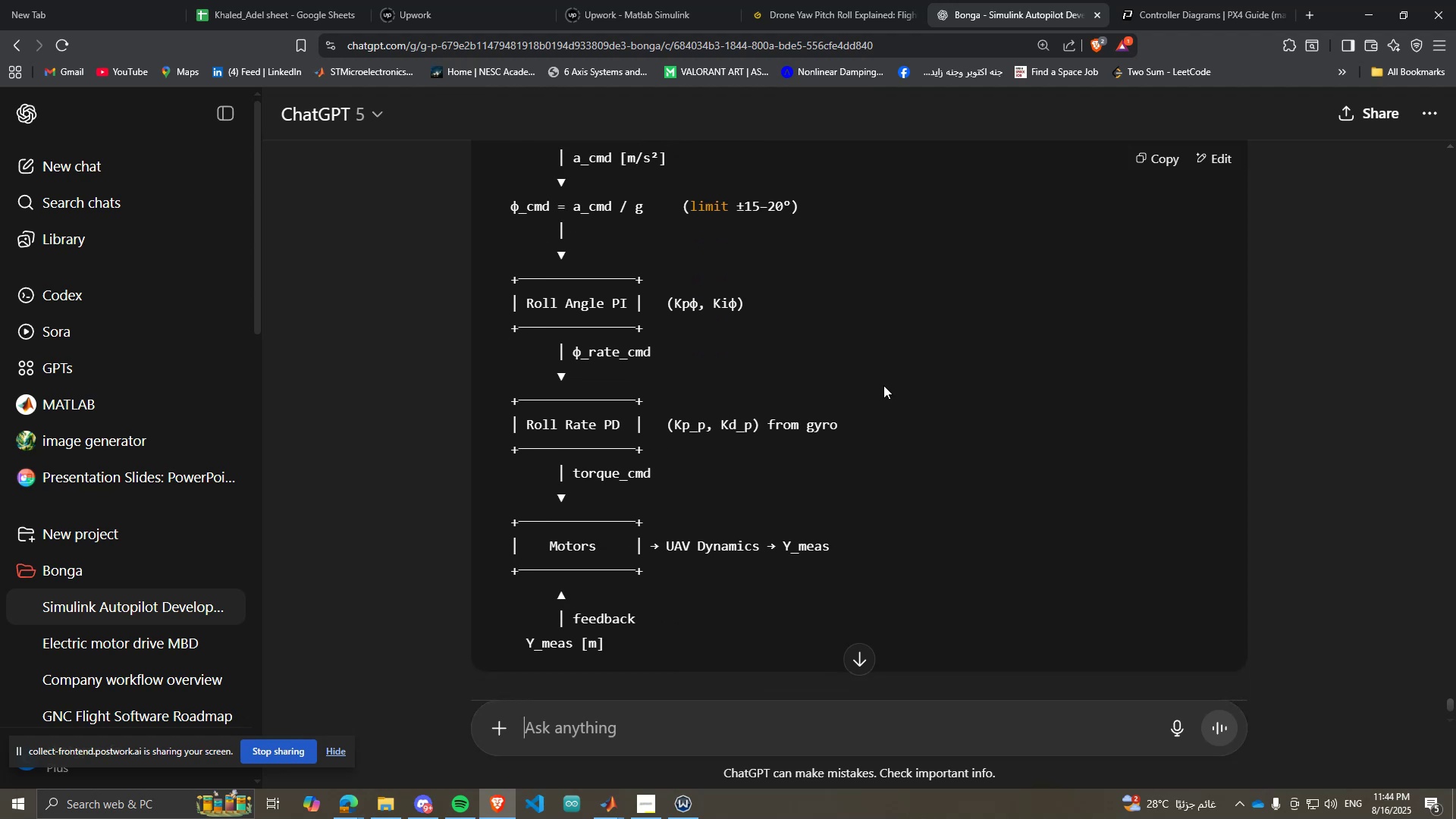 
scroll: coordinate [912, 384], scroll_direction: up, amount: 4.0
 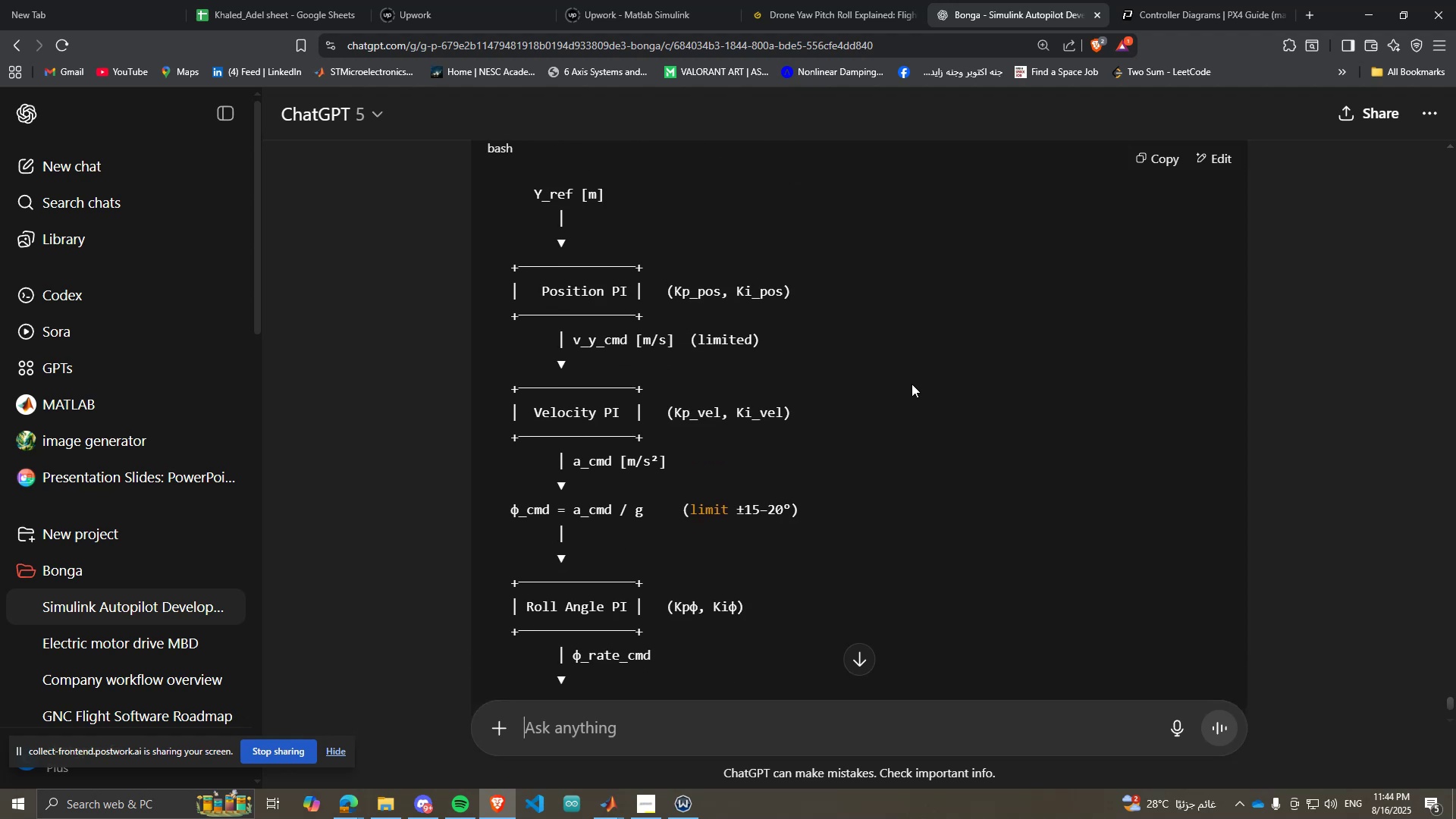 
scroll: coordinate [912, 398], scroll_direction: down, amount: 8.0
 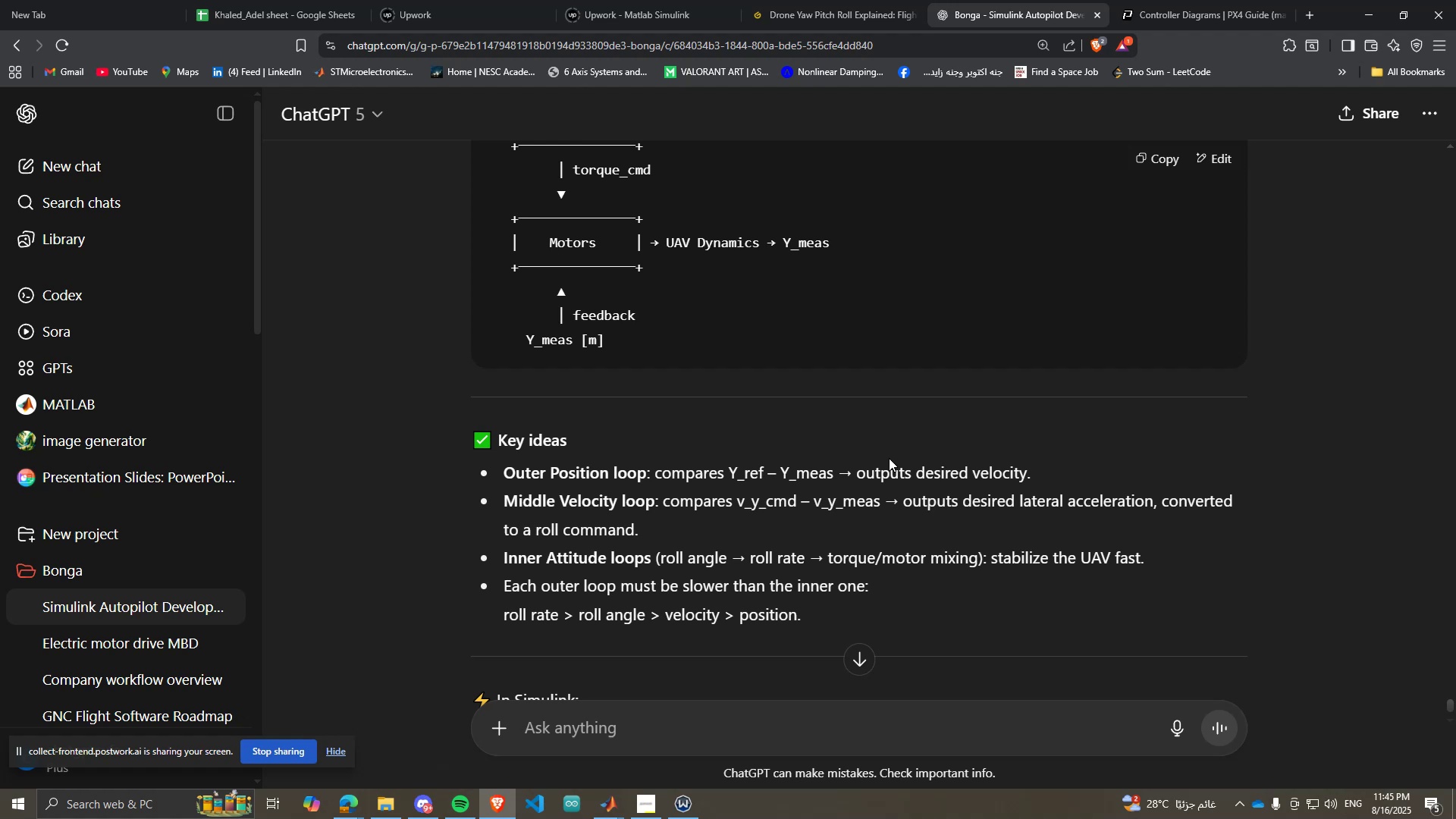 
scroll: coordinate [925, 497], scroll_direction: up, amount: 7.0
 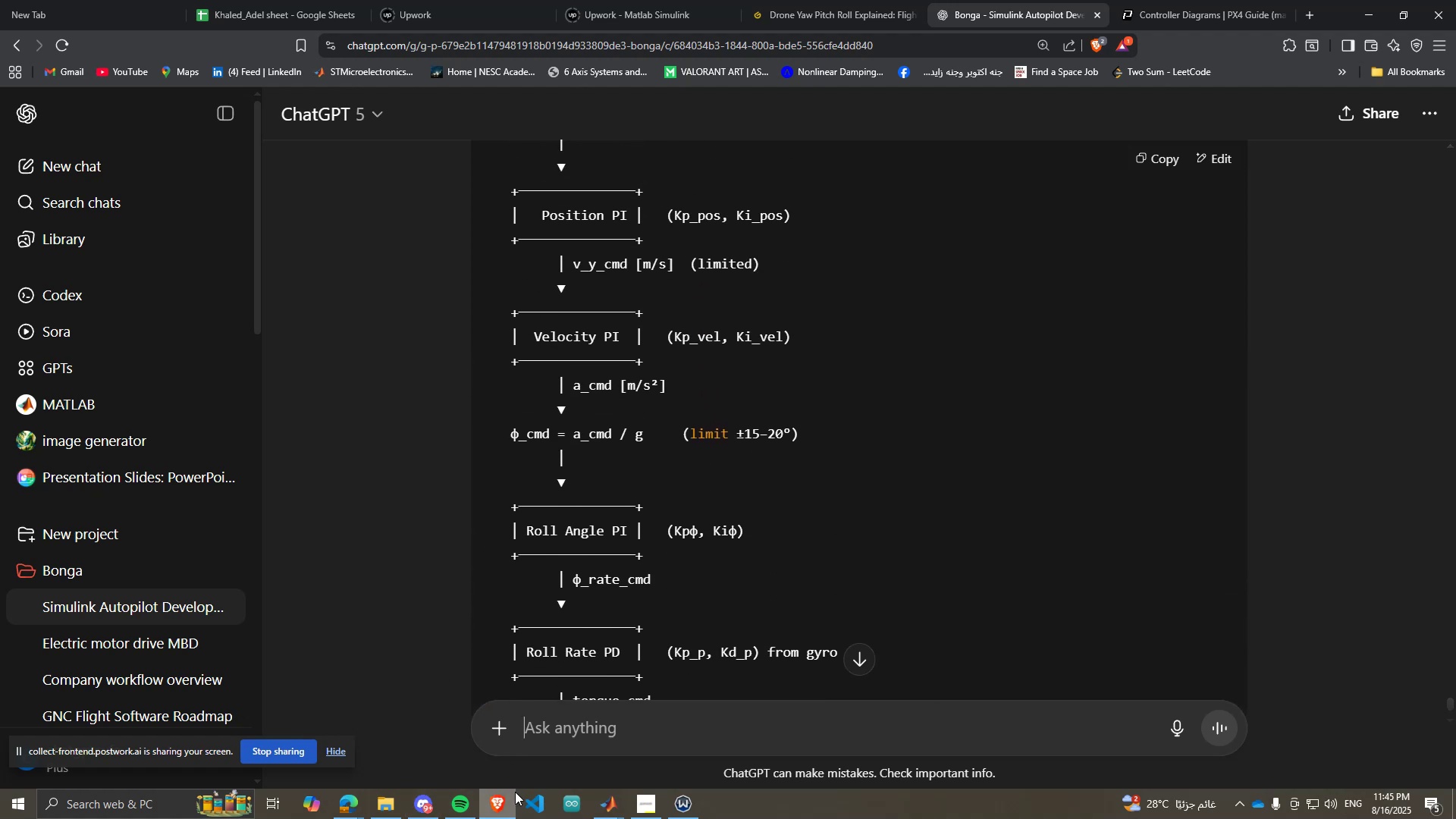 
left_click([501, 802])
 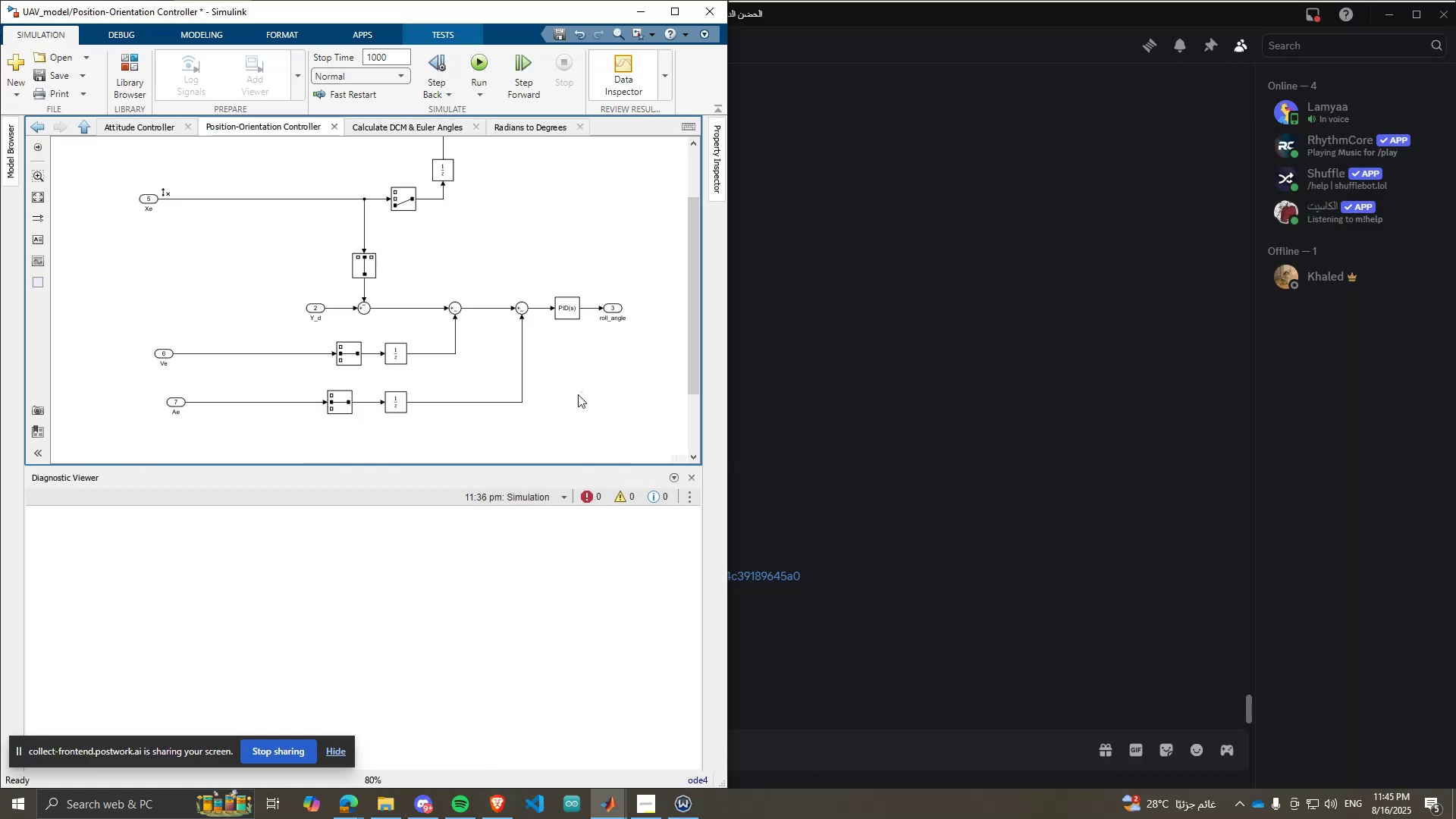 
scroll: coordinate [568, 341], scroll_direction: down, amount: 2.0
 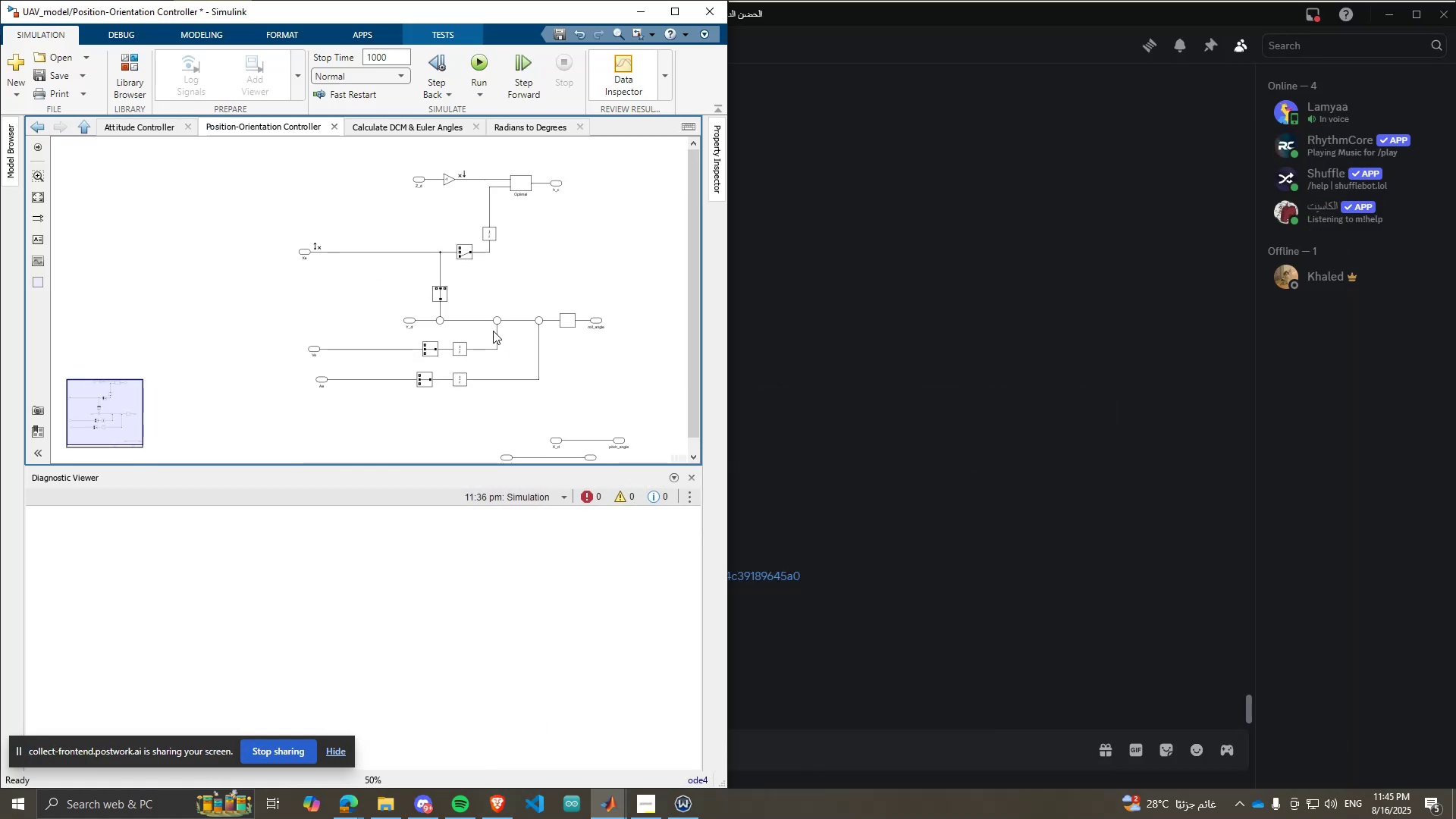 
scroll: coordinate [493, 329], scroll_direction: up, amount: 1.0
 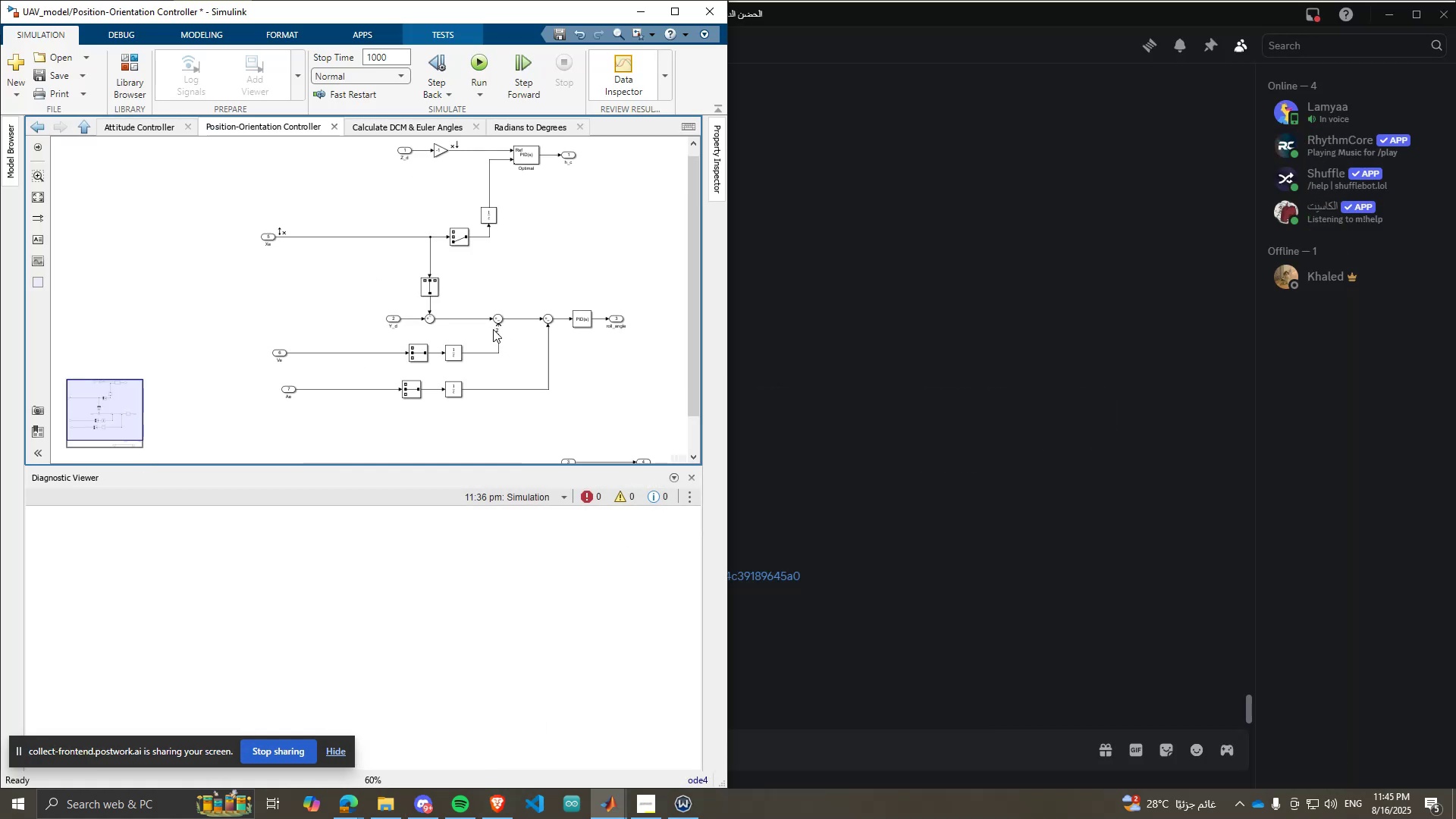 
scroll: coordinate [570, 355], scroll_direction: down, amount: 1.0
 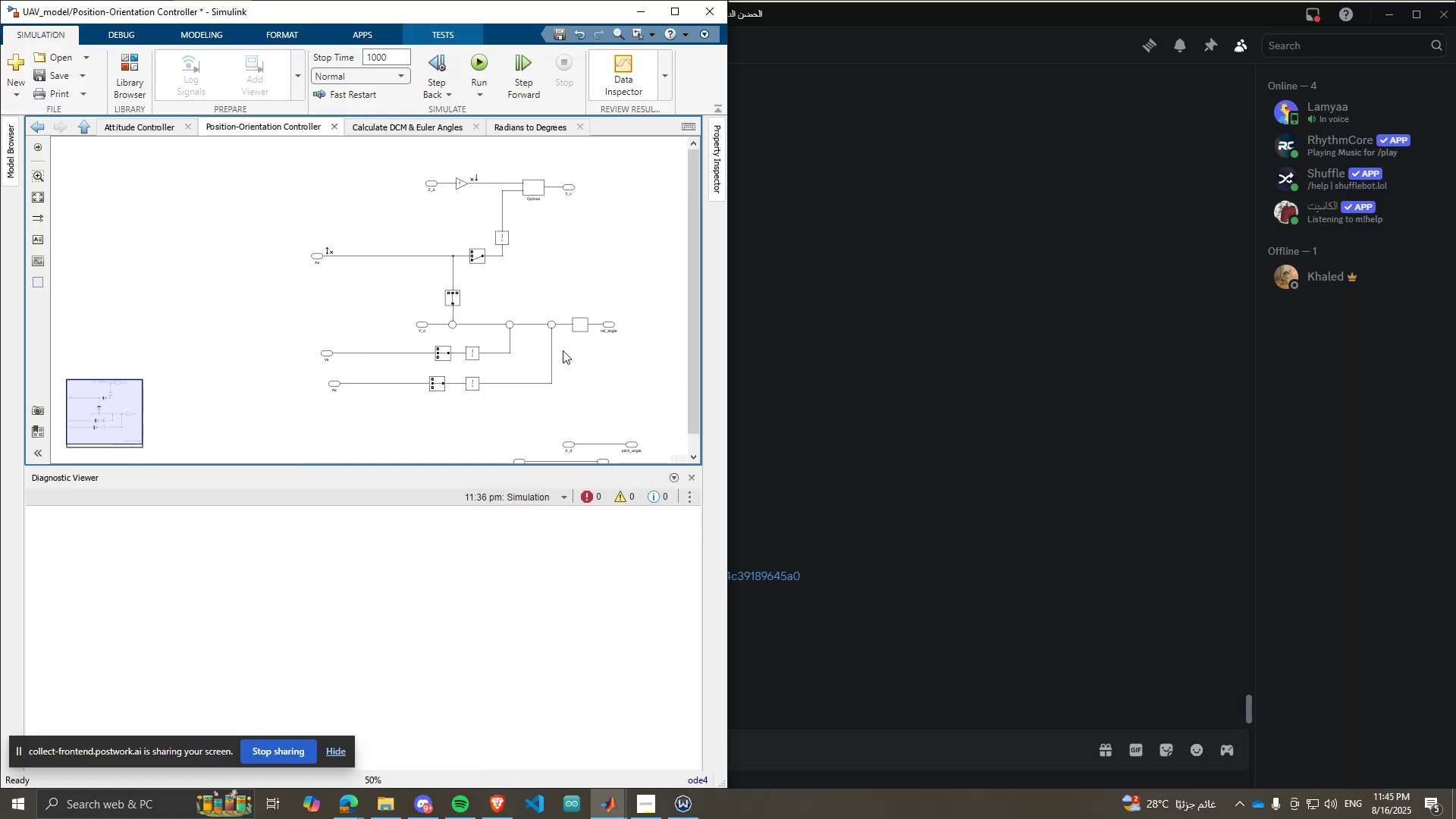 
scroll: coordinate [484, 240], scroll_direction: up, amount: 3.0
 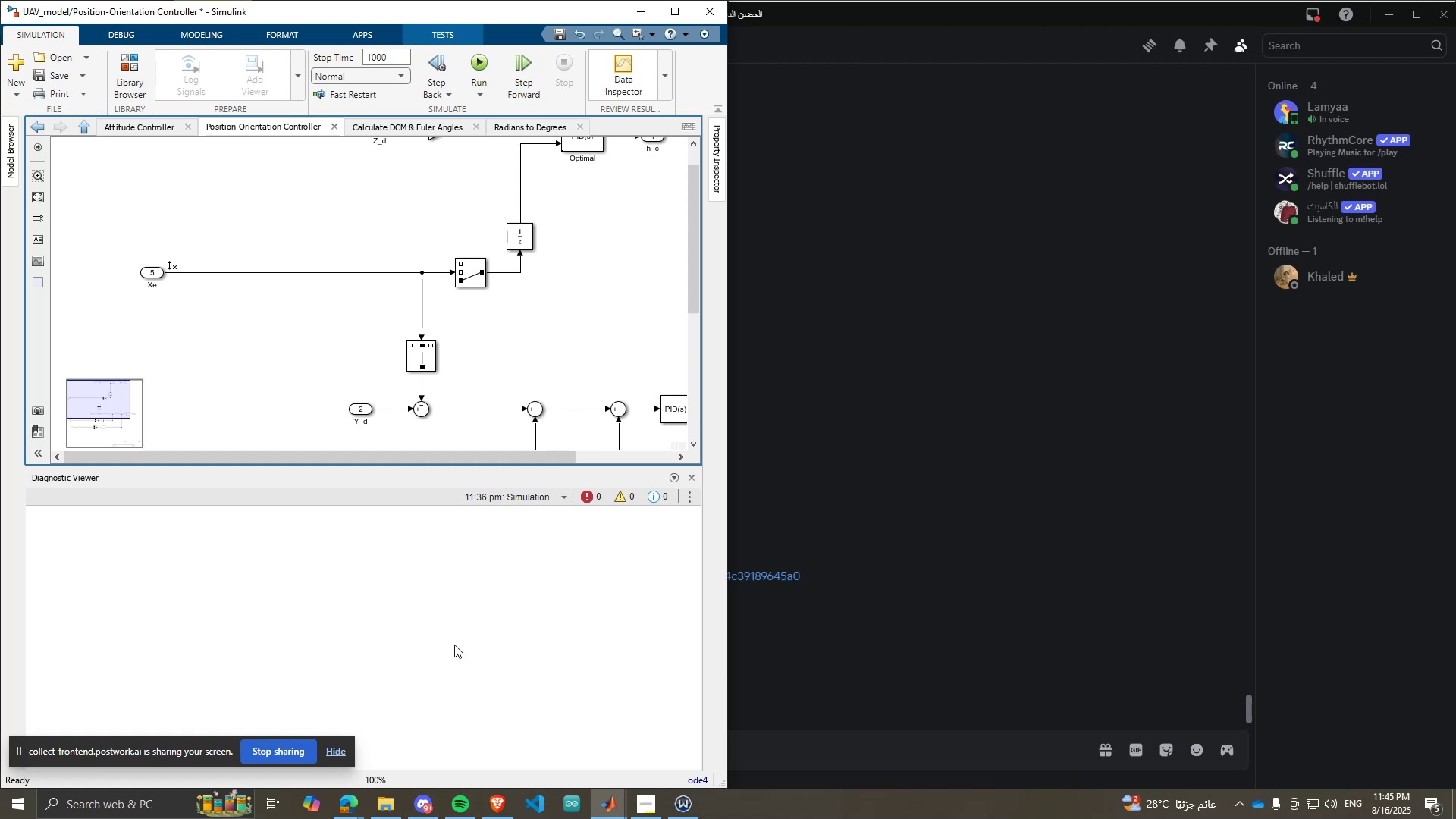 
left_click([440, 818])
 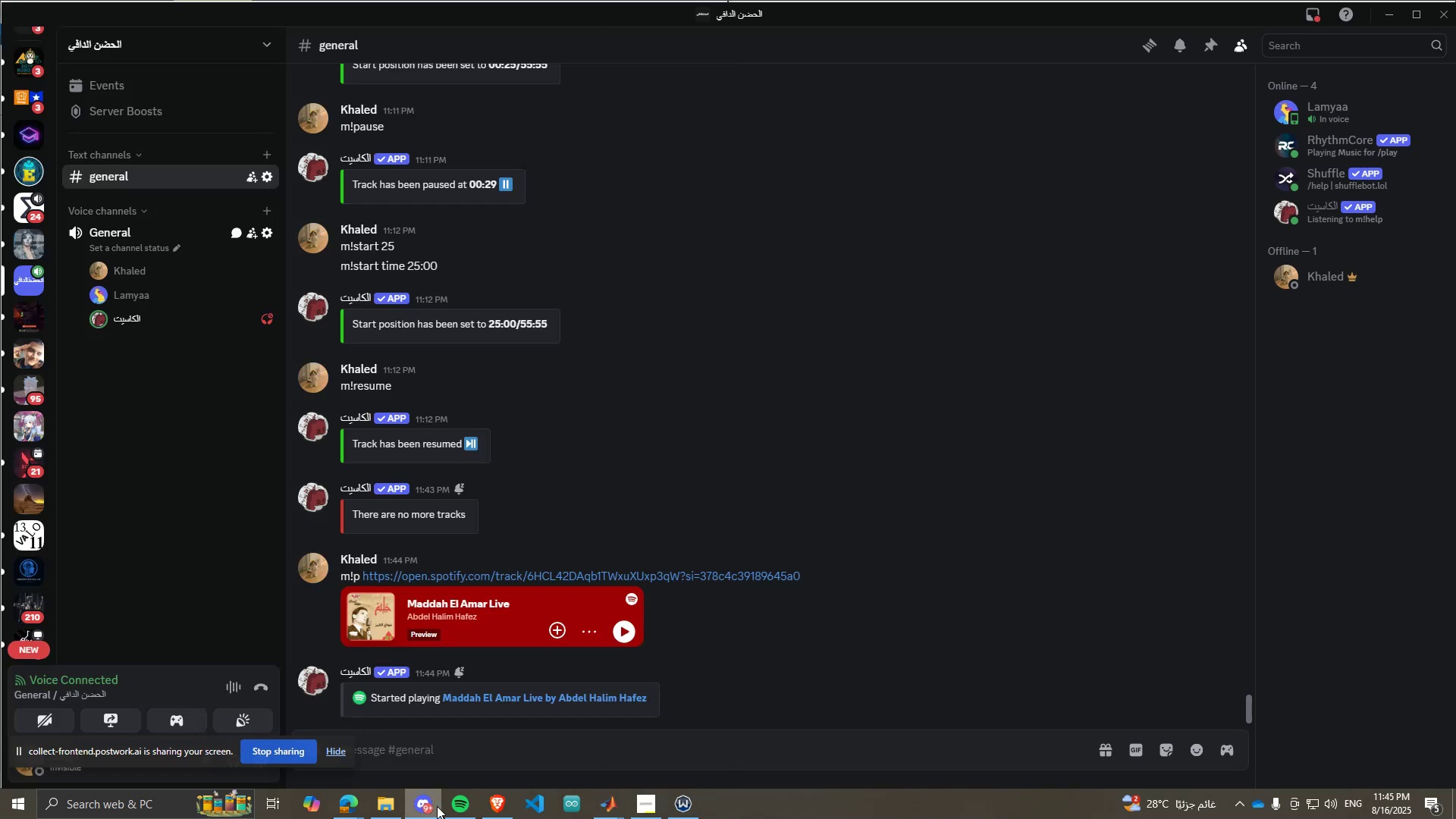 
scroll: coordinate [481, 610], scroll_direction: down, amount: 2.0
 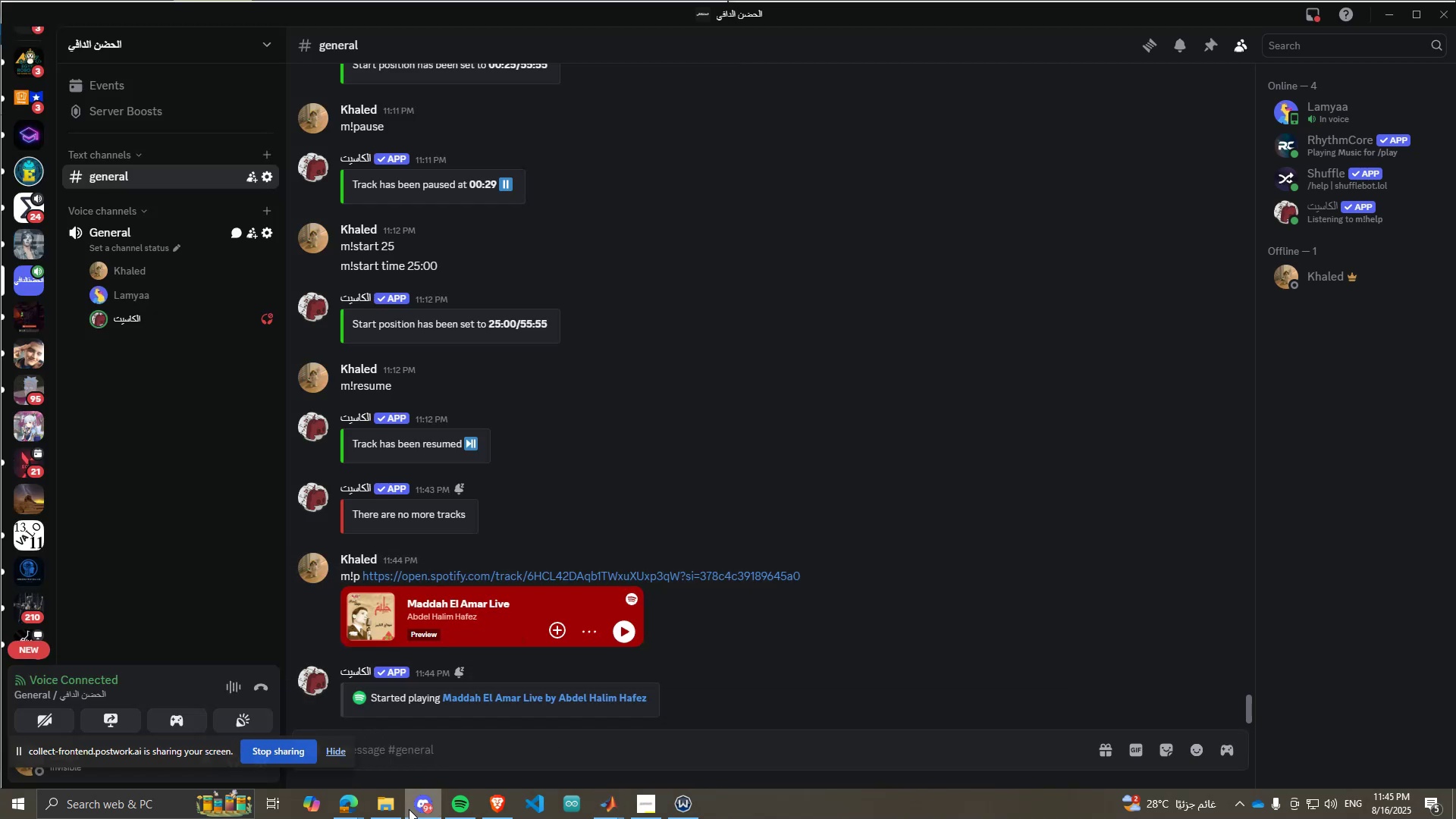 
left_click([417, 809])
 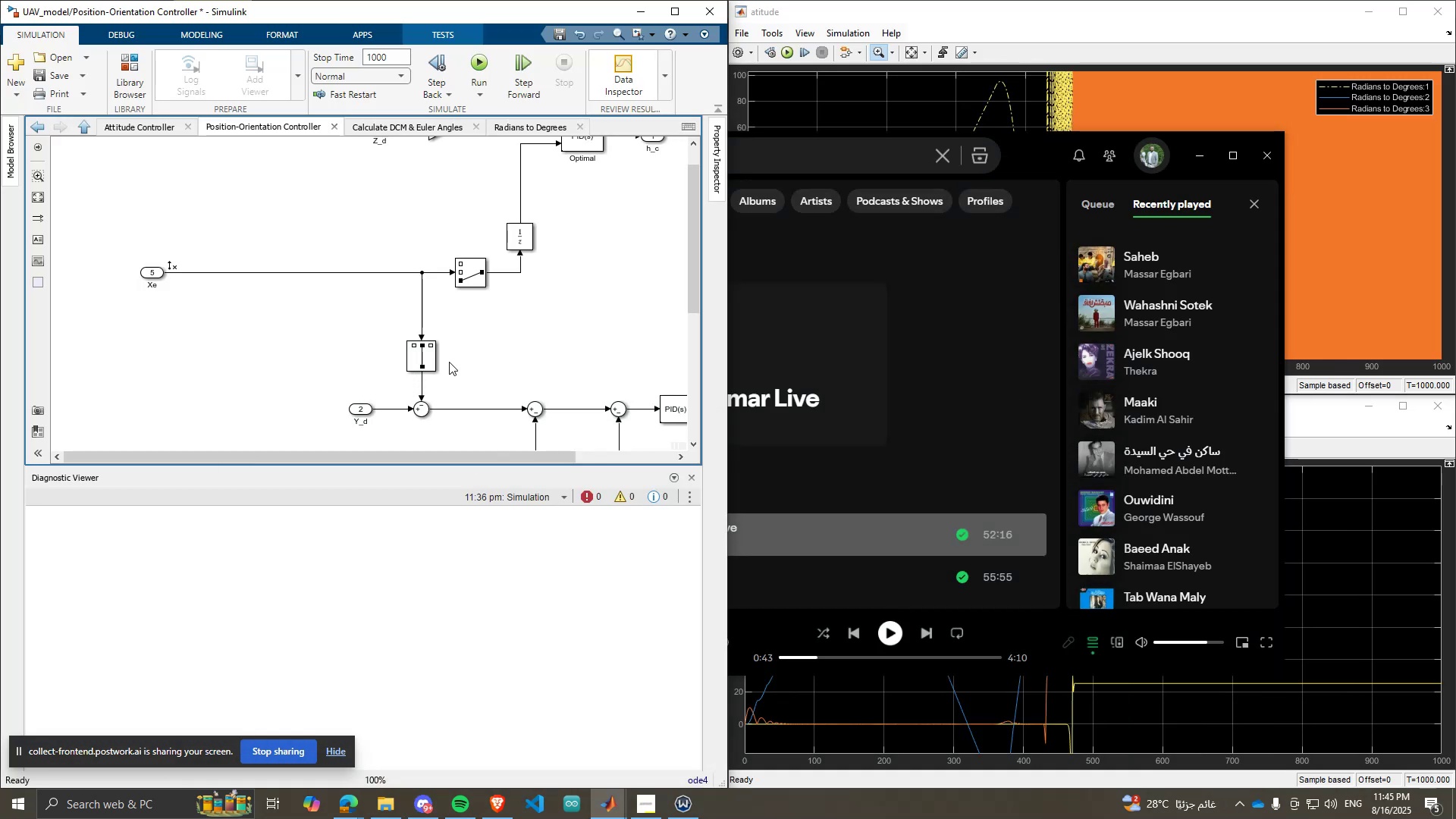 
scroll: coordinate [403, 322], scroll_direction: down, amount: 3.0
 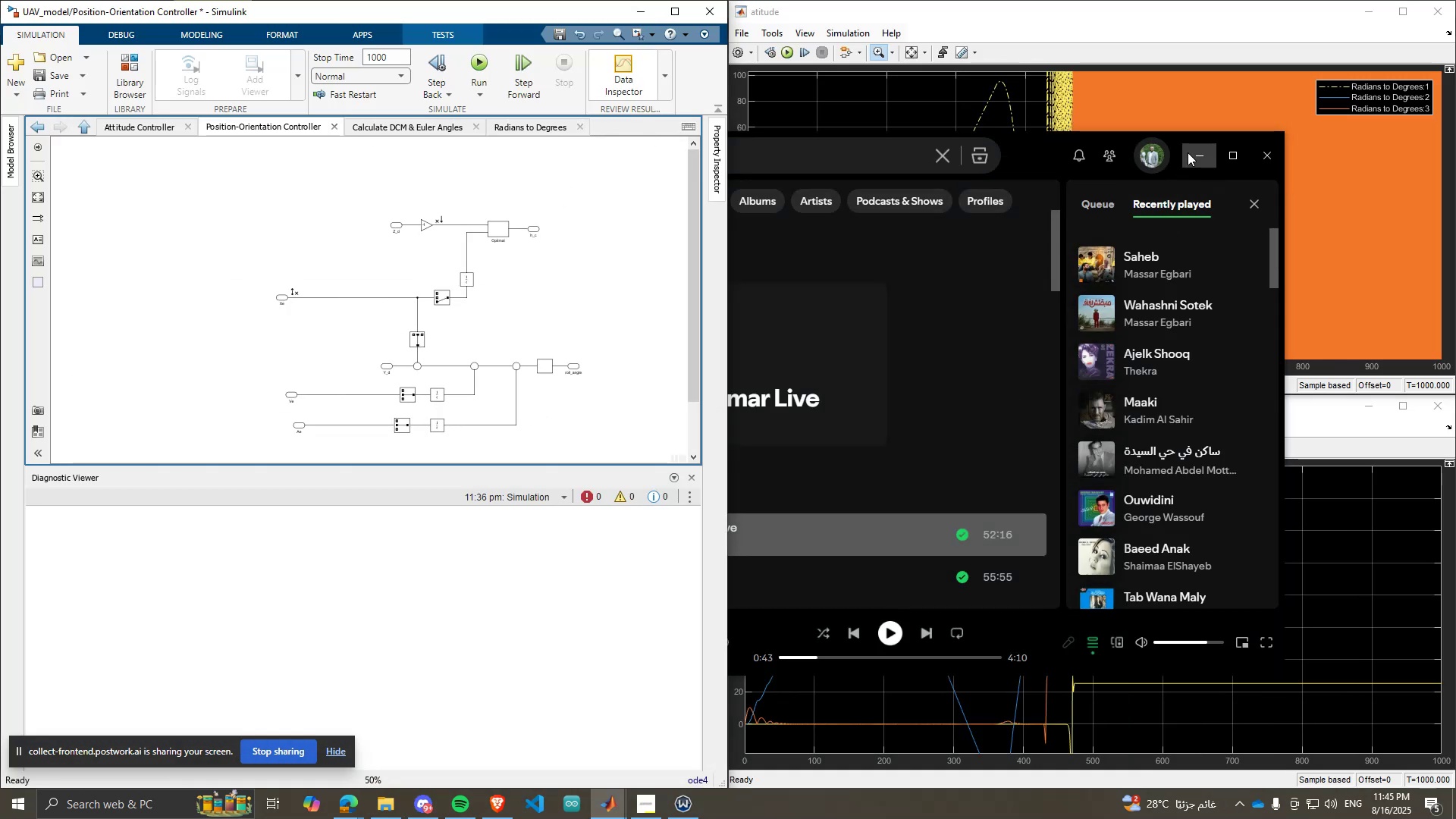 
scroll: coordinate [589, 356], scroll_direction: up, amount: 4.0
 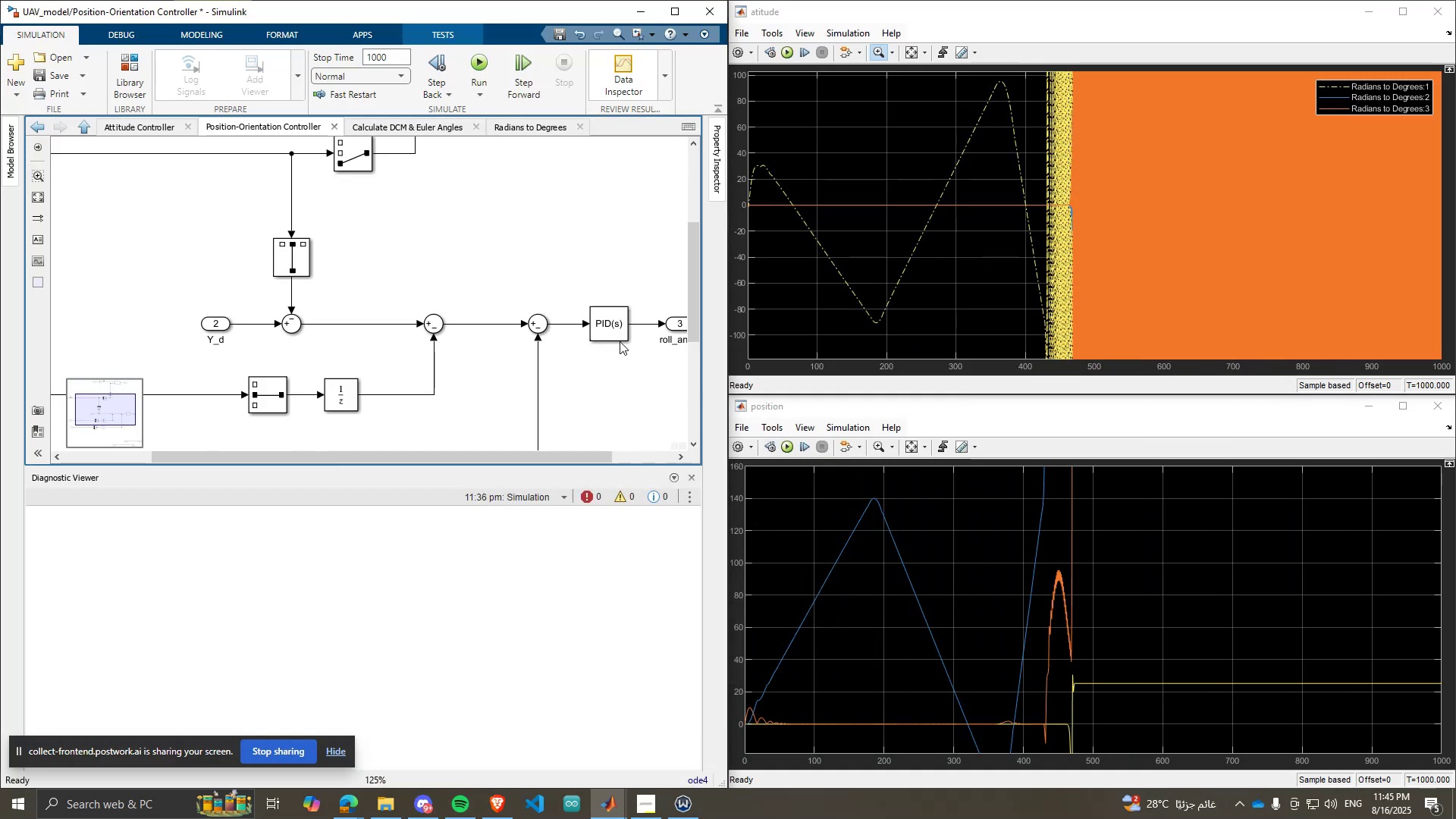 
scroll: coordinate [341, 315], scroll_direction: down, amount: 1.0
 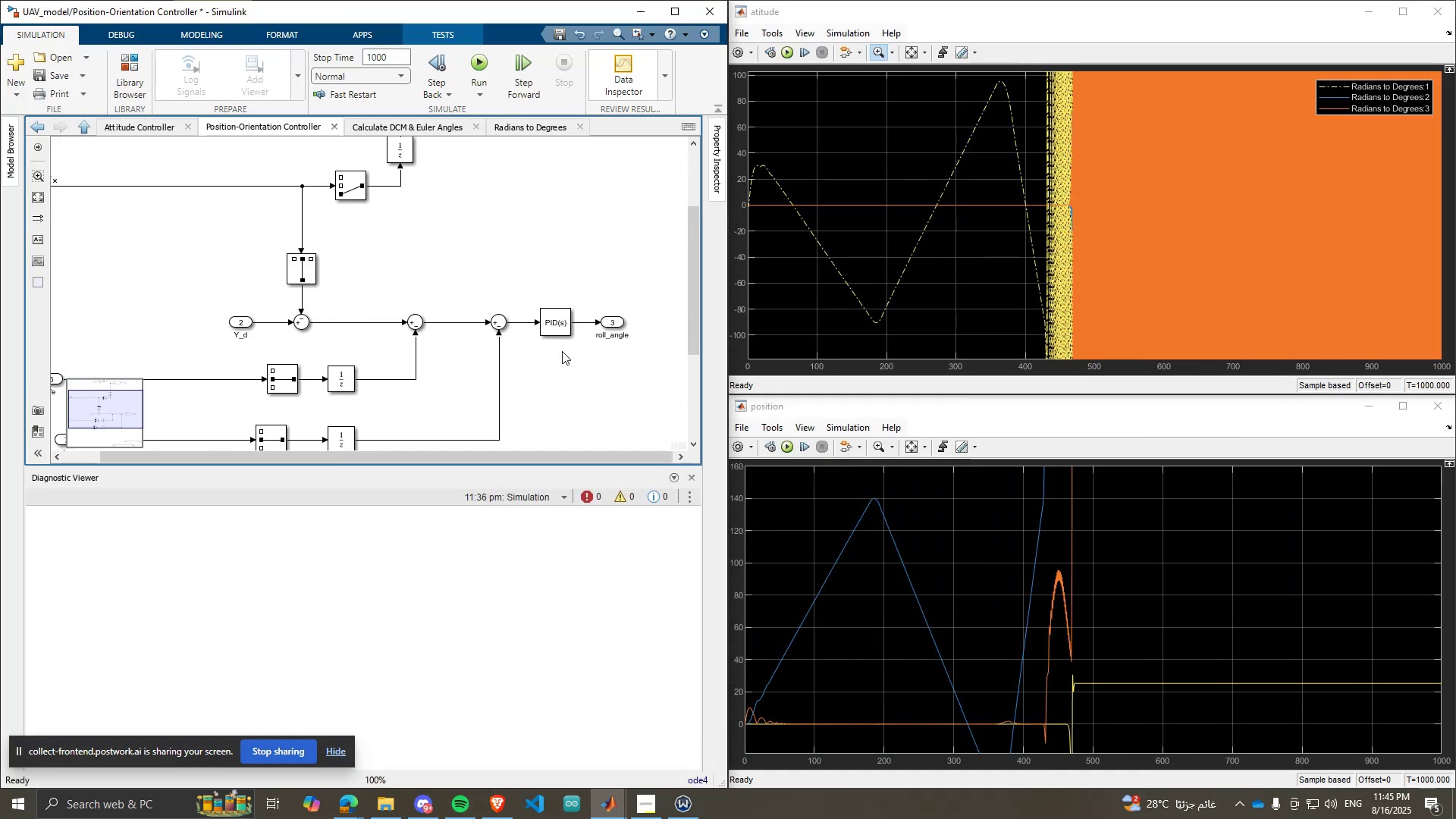 
left_click([560, 322])
 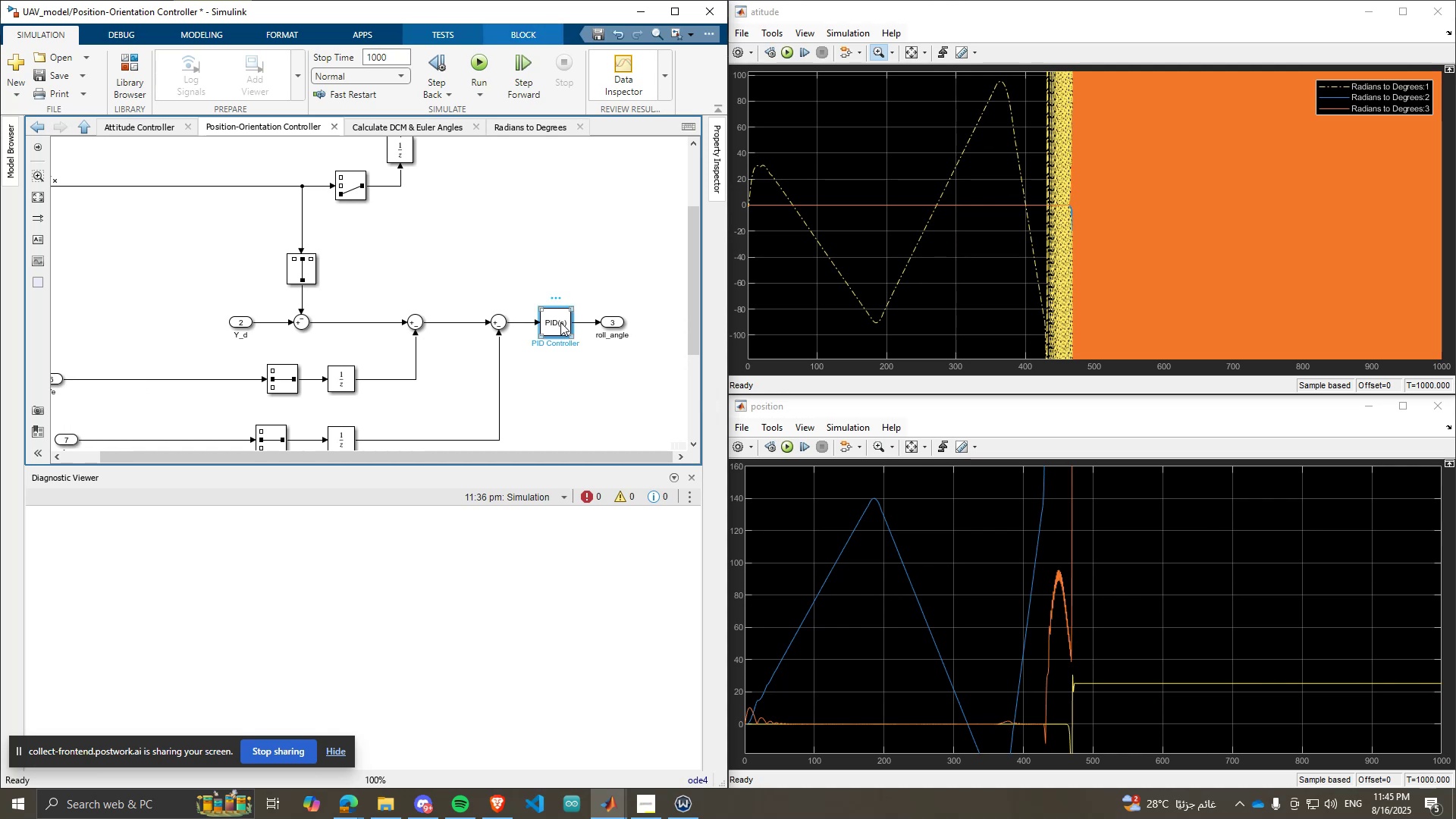 
key(Control+C)
 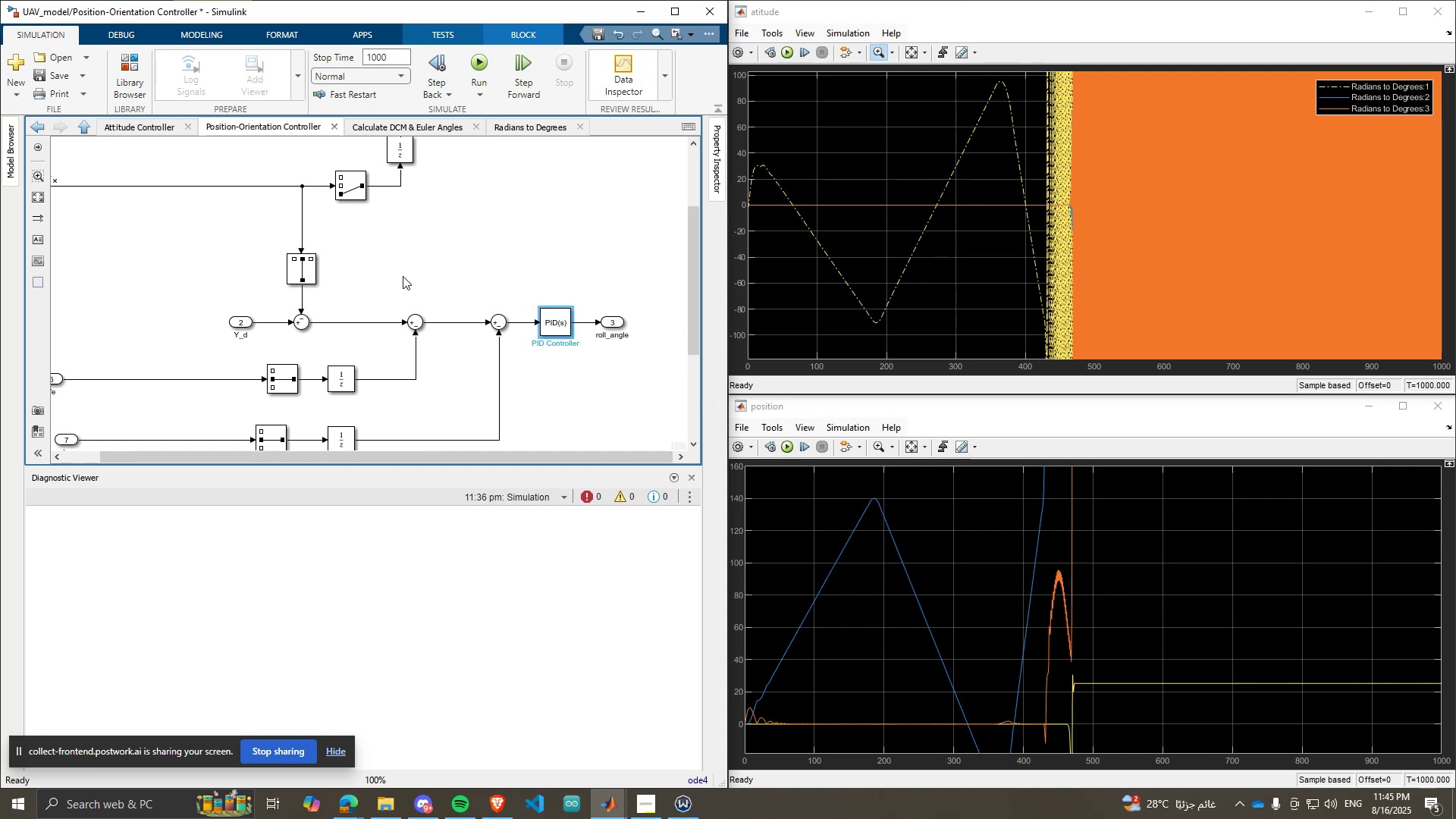 
key(Control+ControlLeft)
 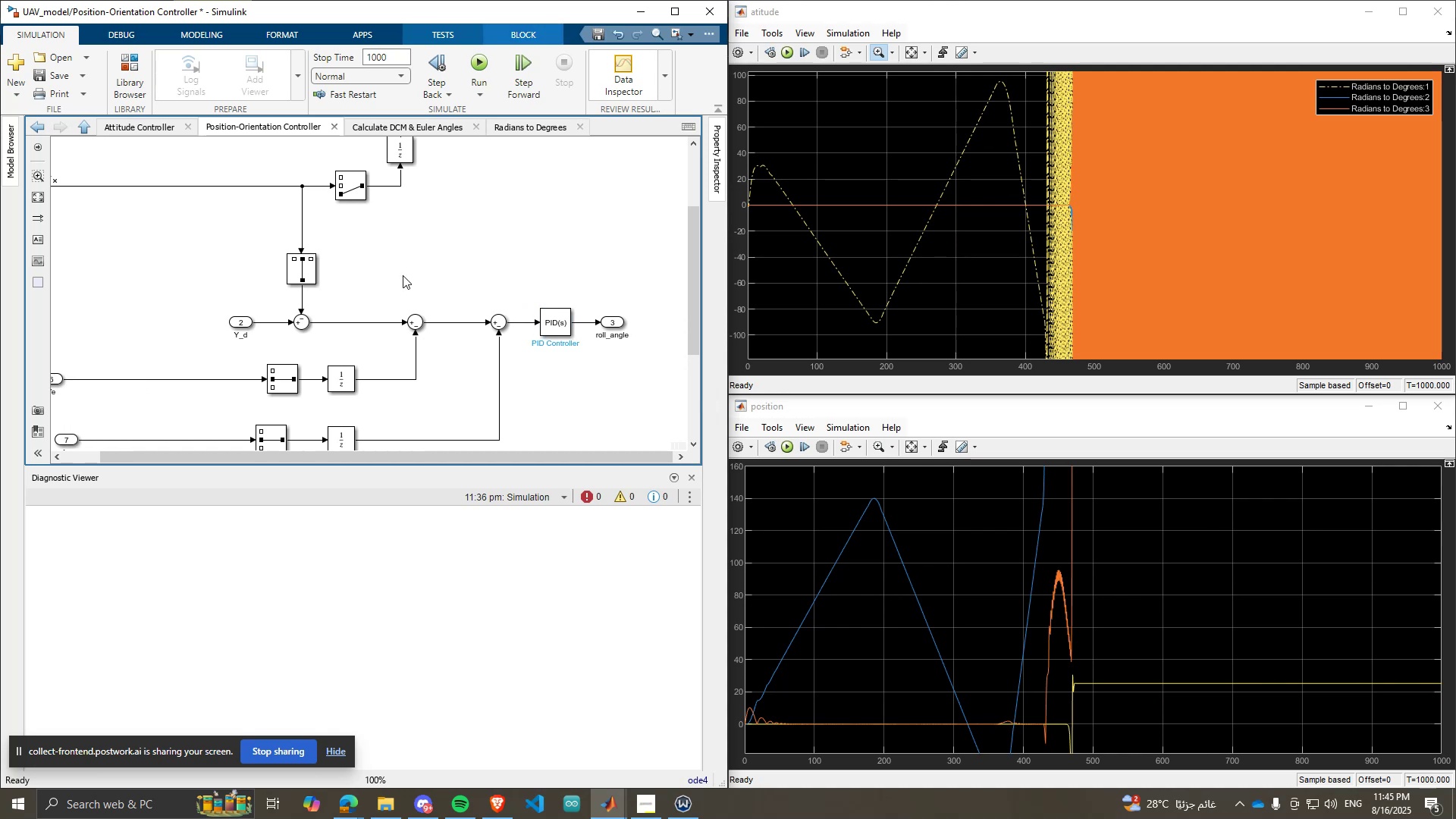 
key(Control+V)
 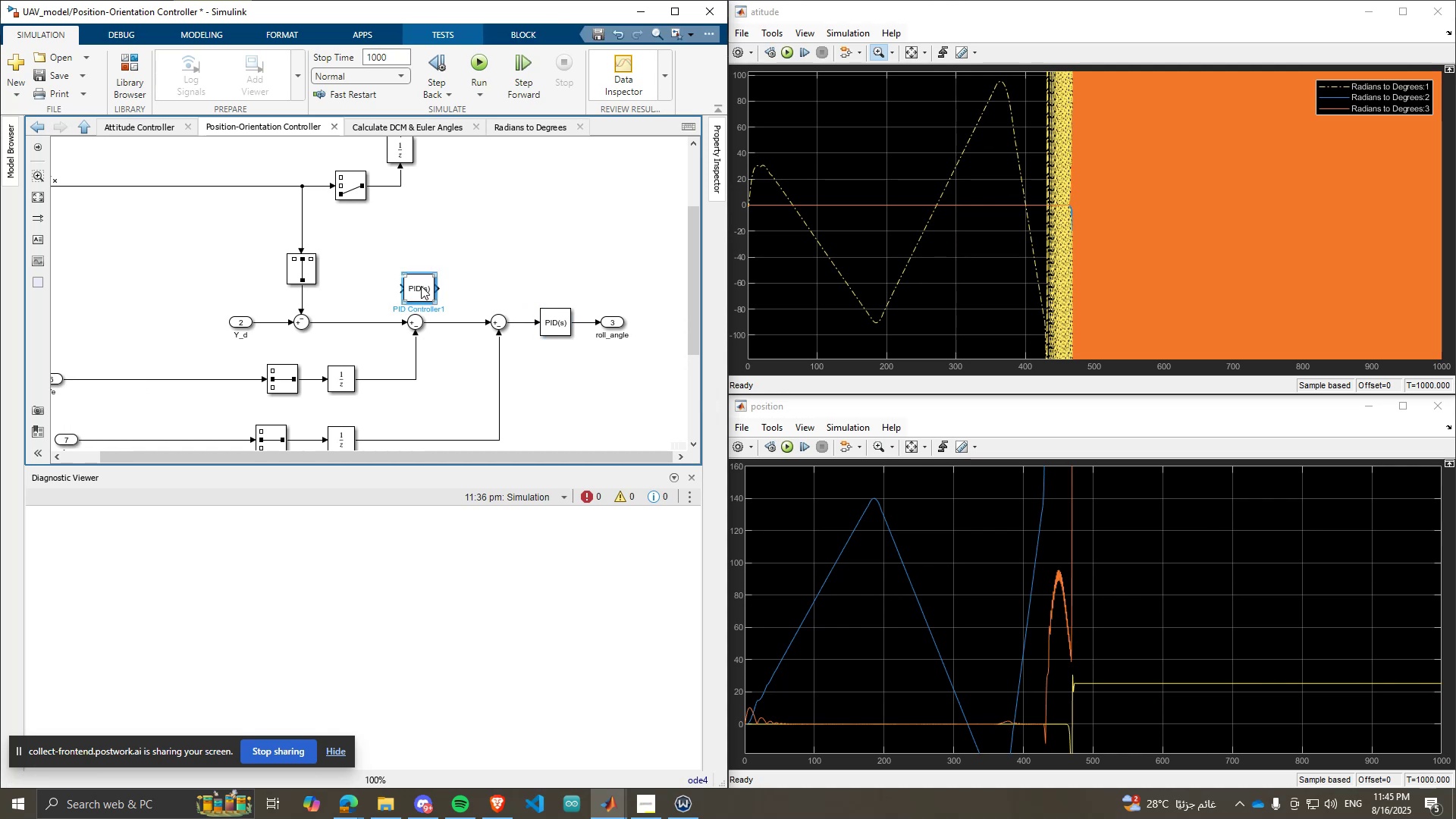 
scroll: coordinate [425, 288], scroll_direction: up, amount: 3.0
 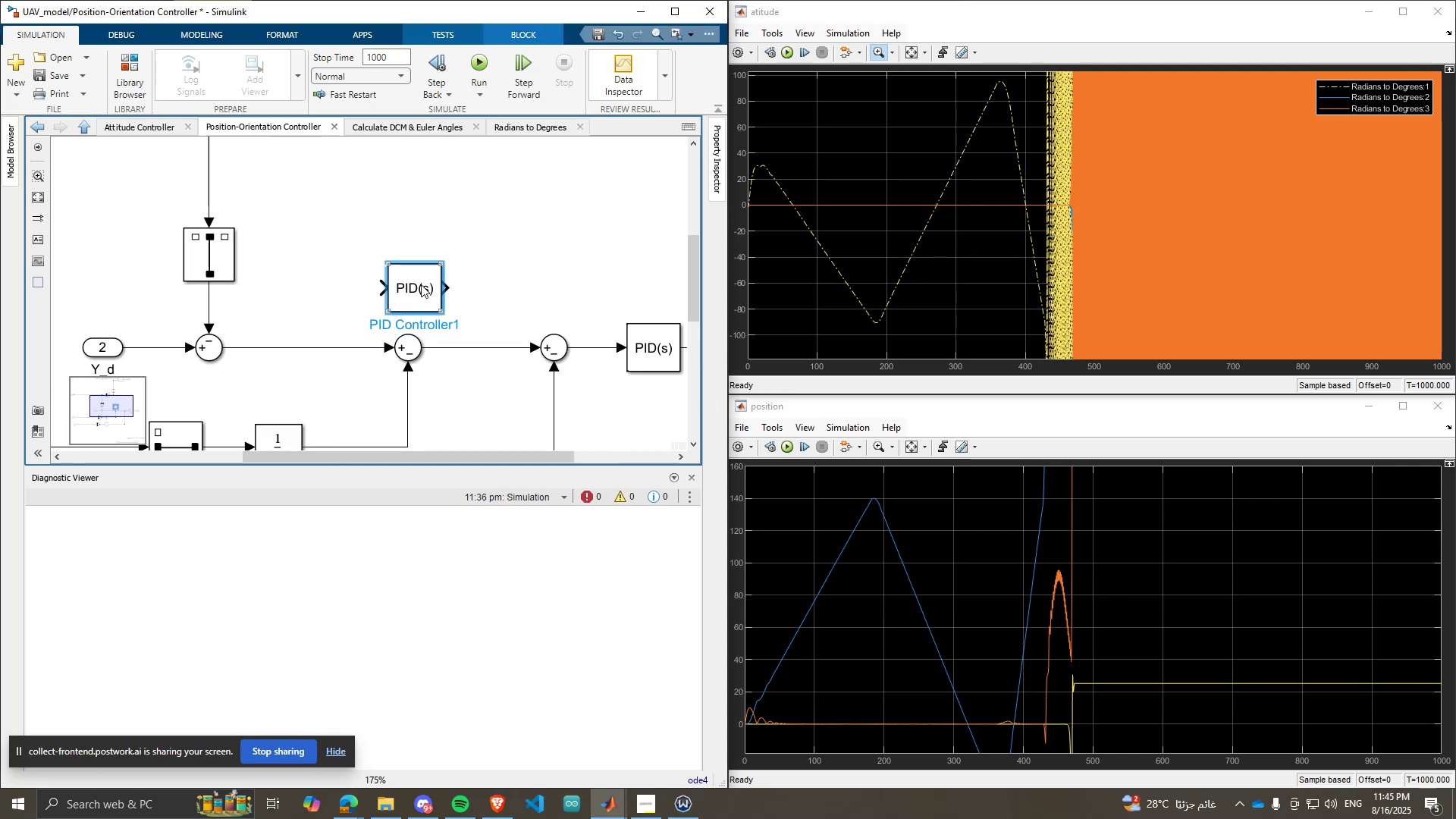 
left_click_drag(start_coordinate=[420, 284], to_coordinate=[477, 340])
 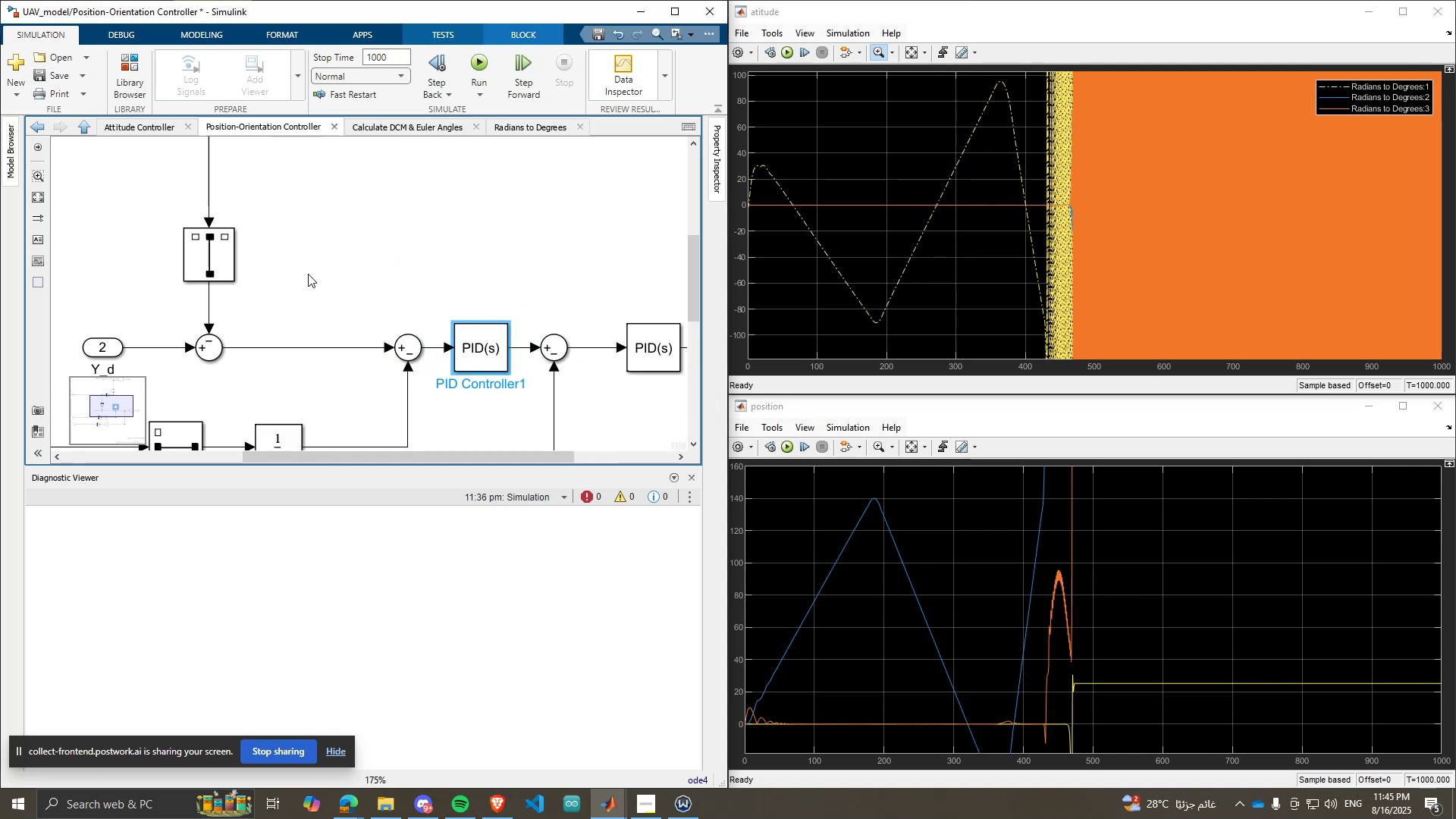 
key(Control+V)
 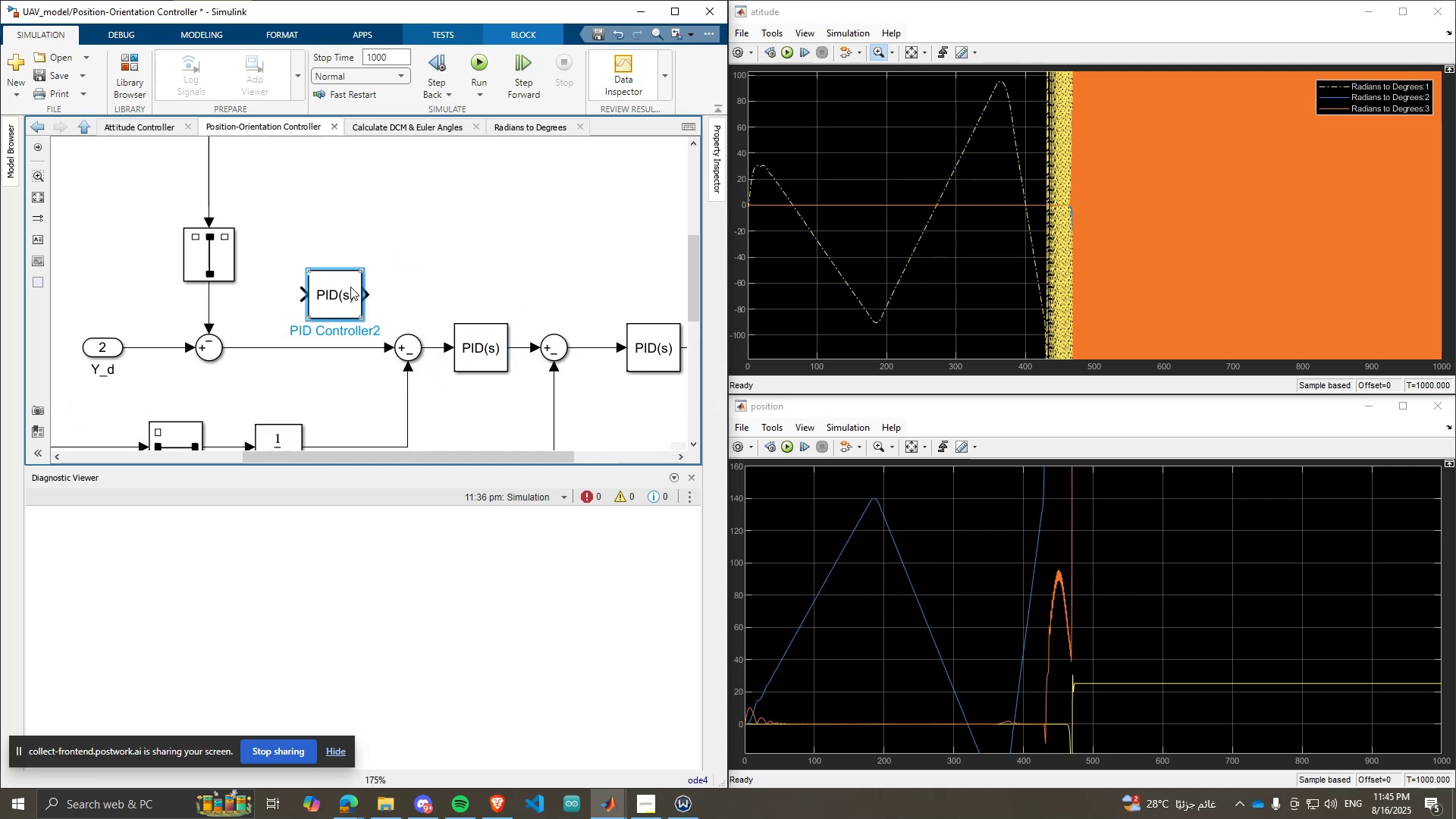 
left_click_drag(start_coordinate=[350, 287], to_coordinate=[312, 349])
 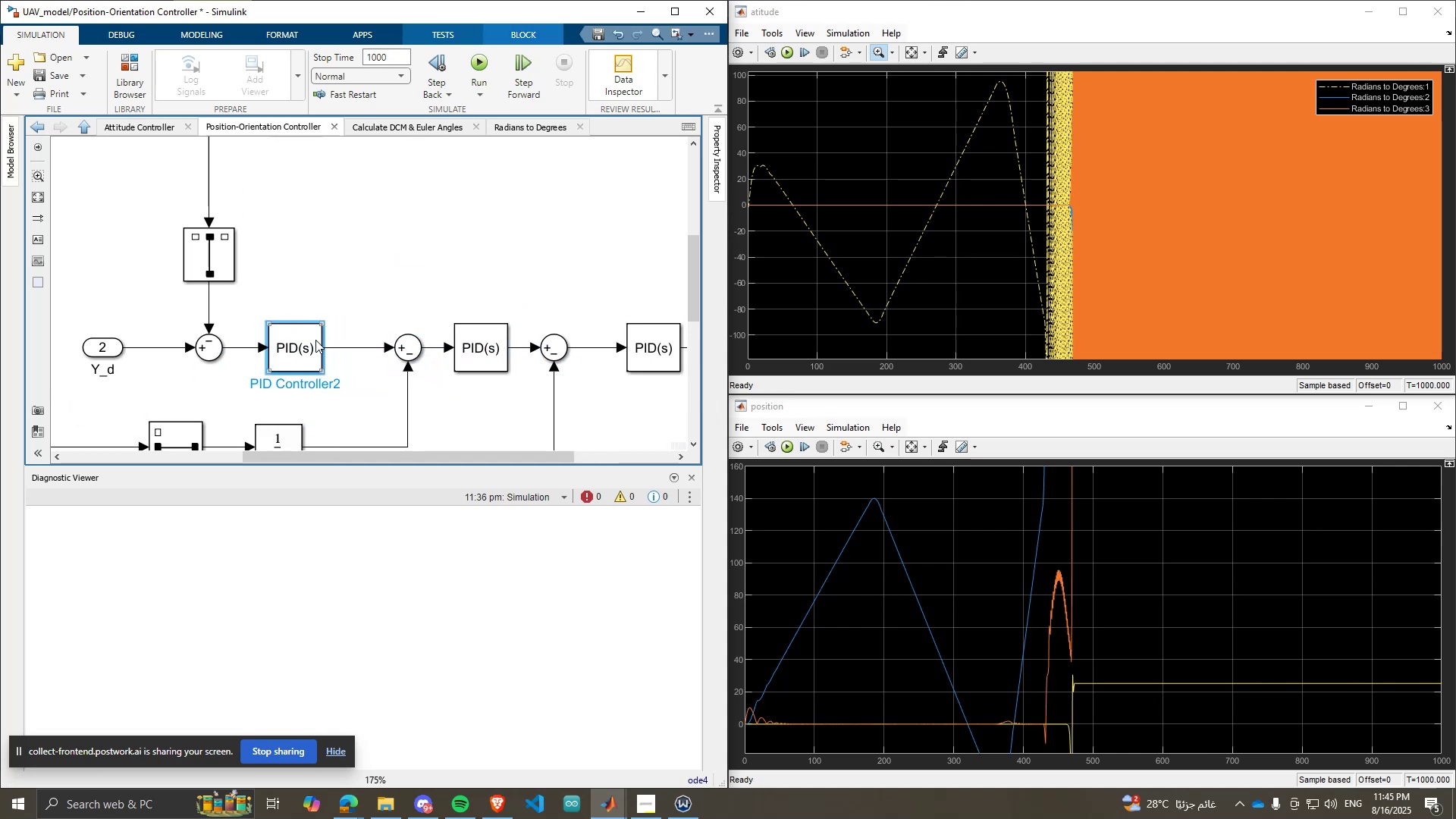 
scroll: coordinate [241, 391], scroll_direction: down, amount: 4.0
 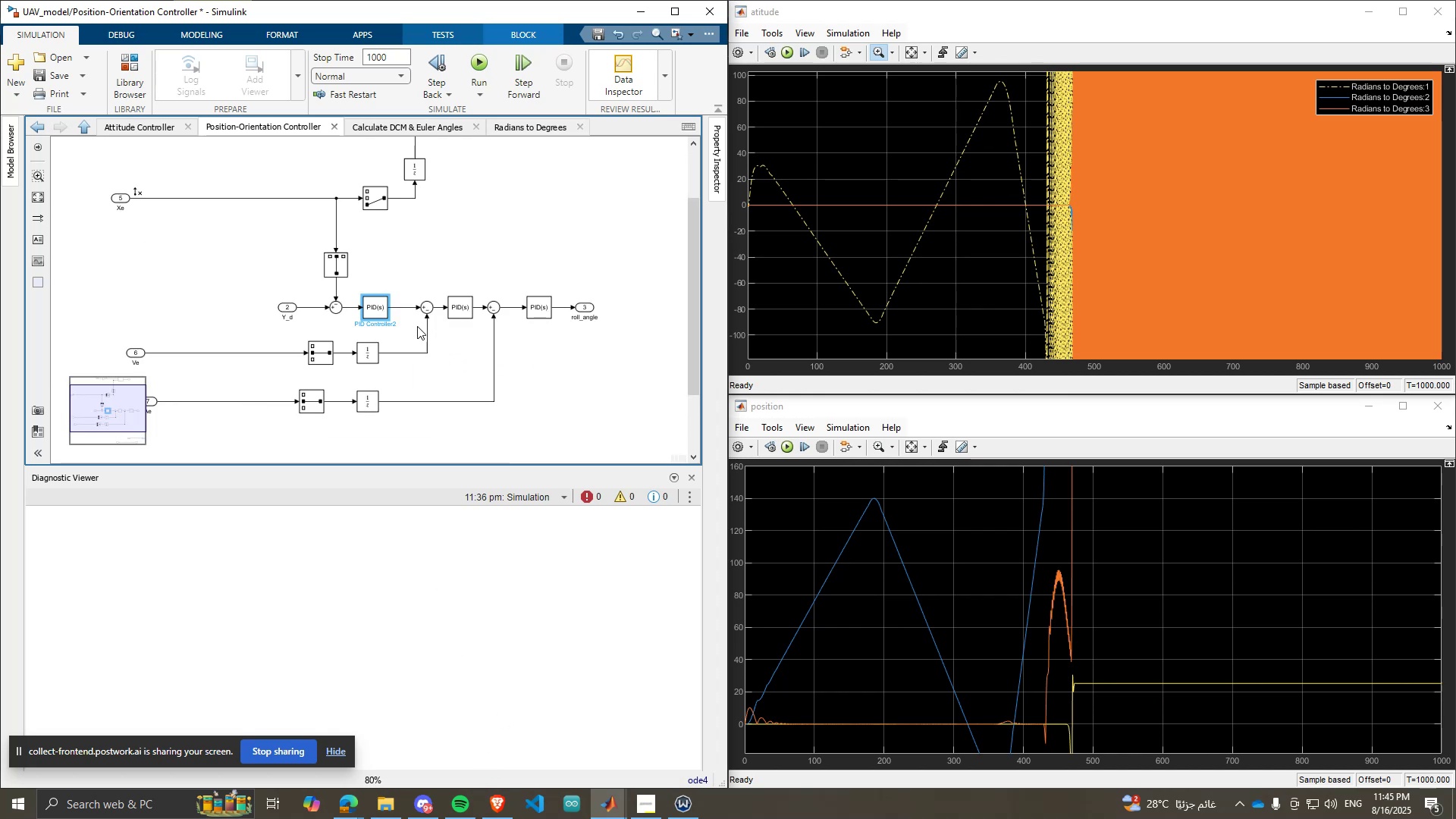 
scroll: coordinate [417, 326], scroll_direction: up, amount: 1.0
 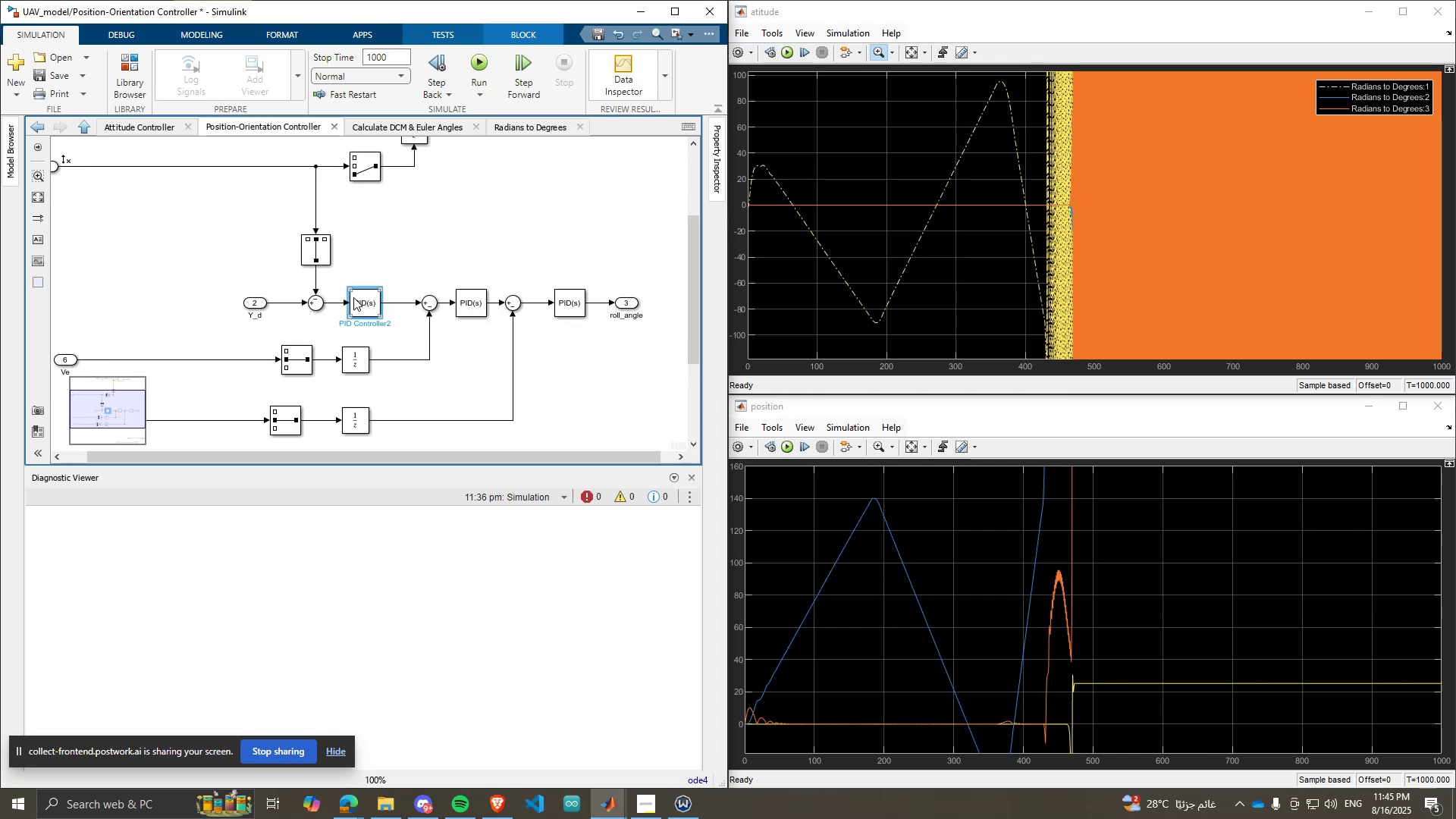 
double_click([354, 297])
 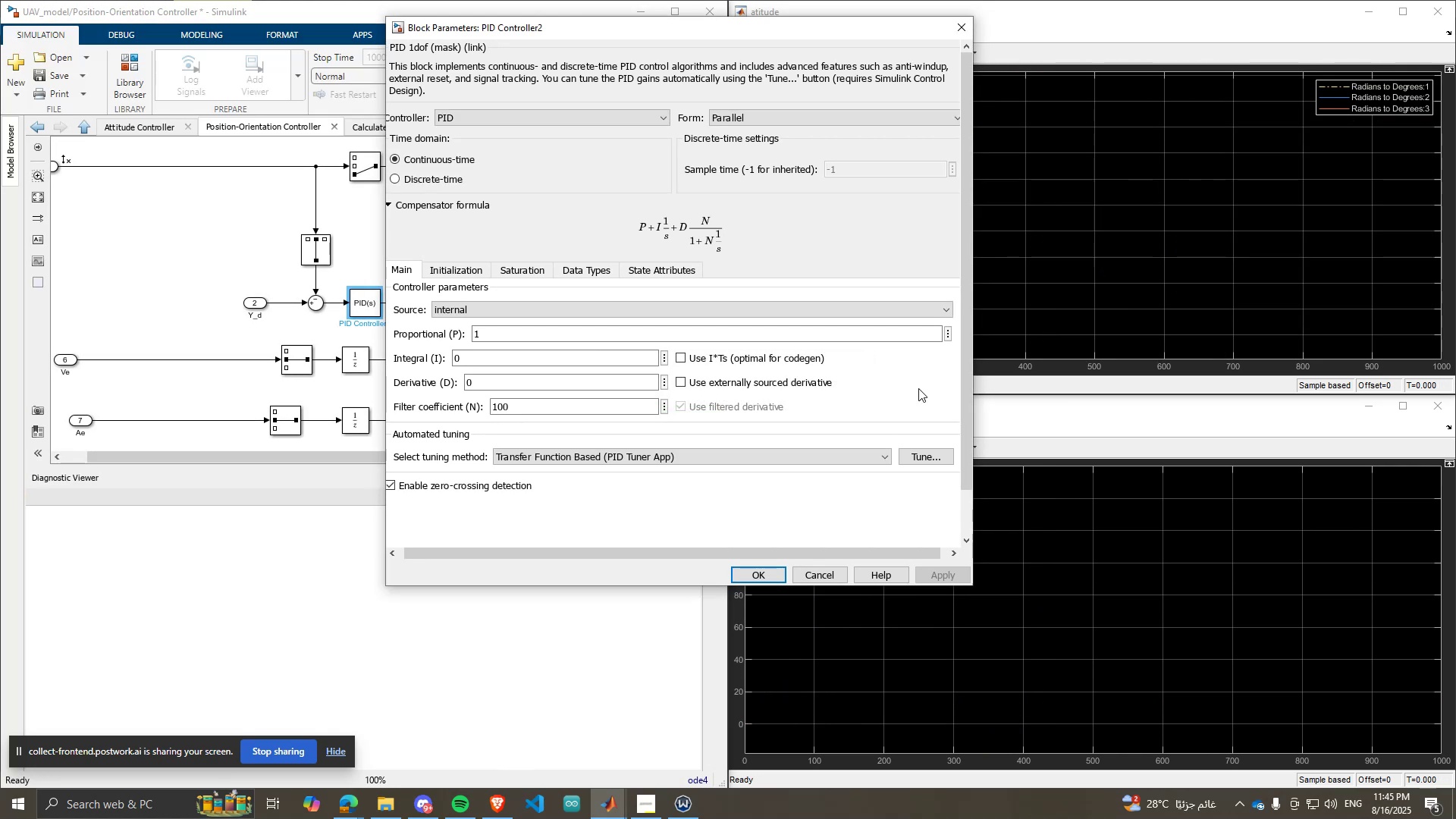 
wait(14.4)
 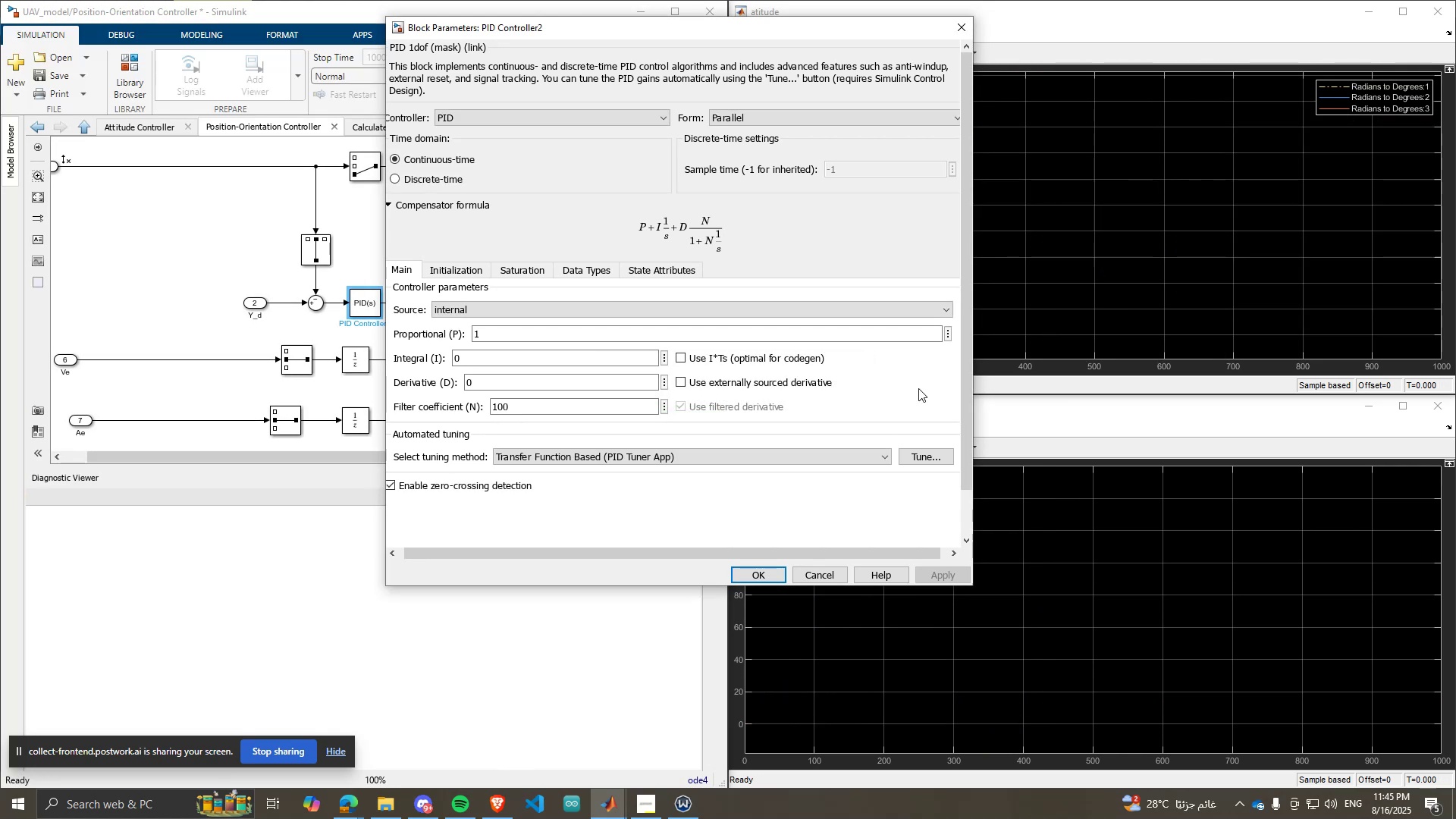 
left_click([638, 400])
 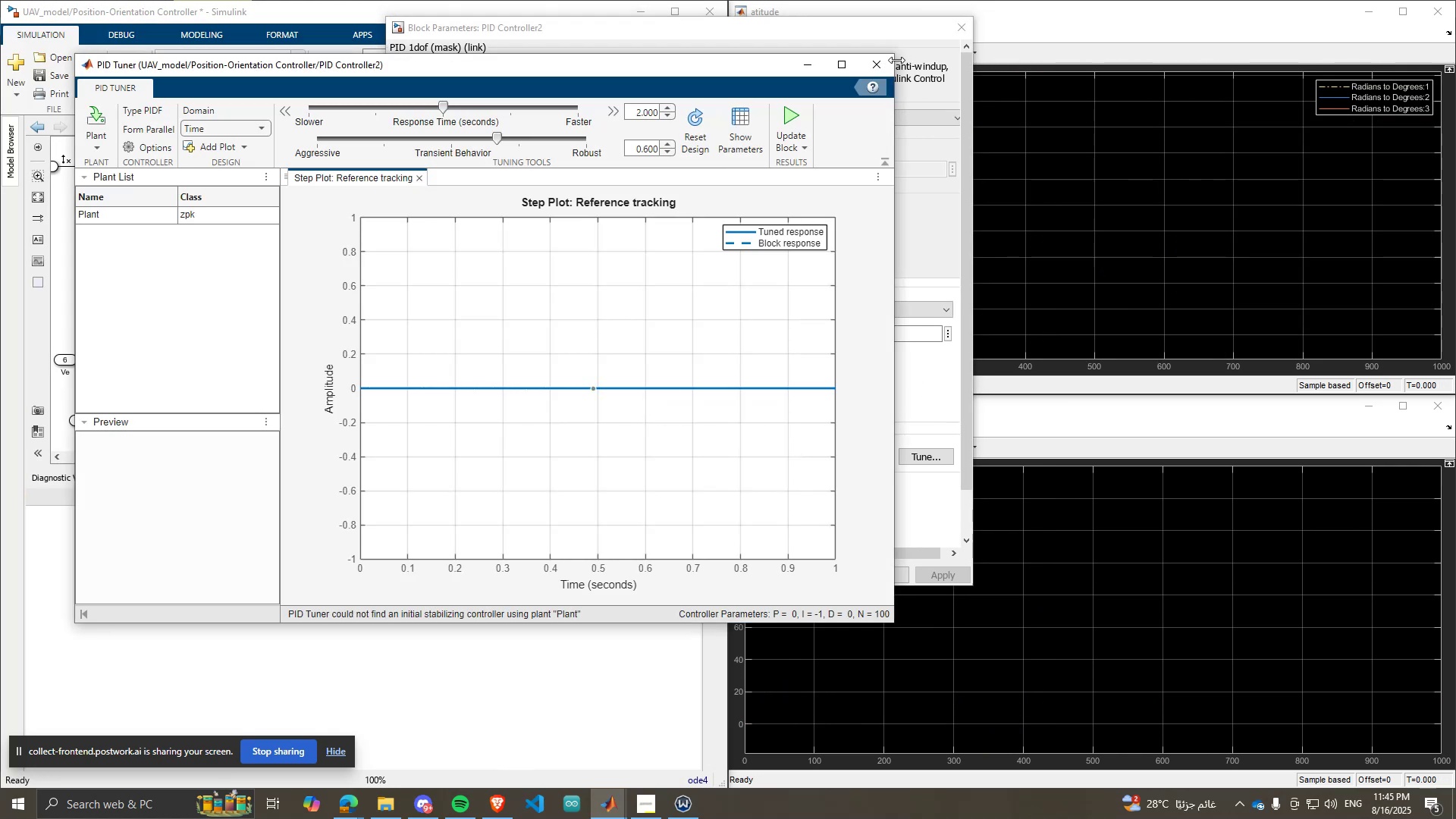 
left_click([877, 65])
 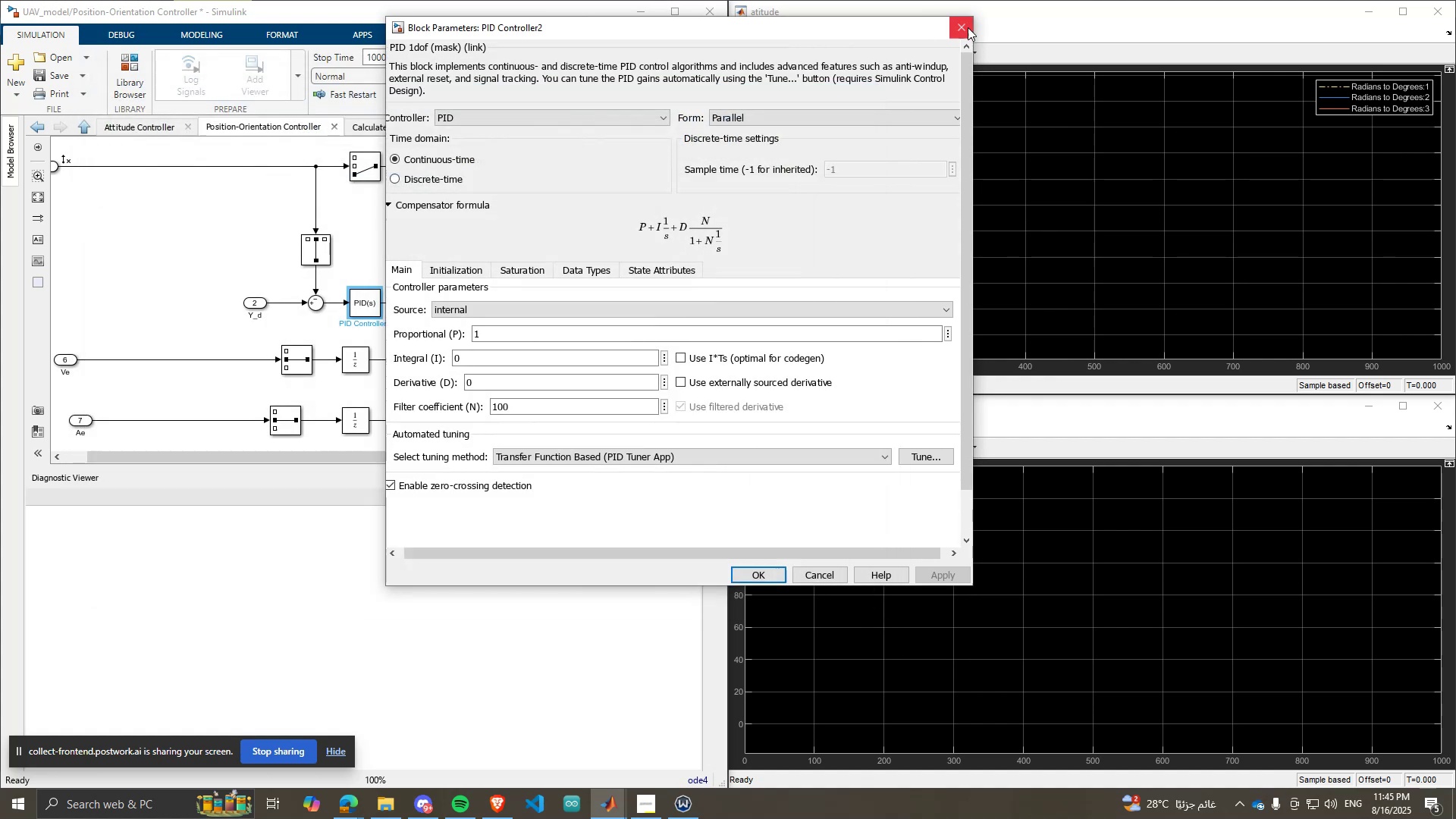 
left_click([968, 27])
 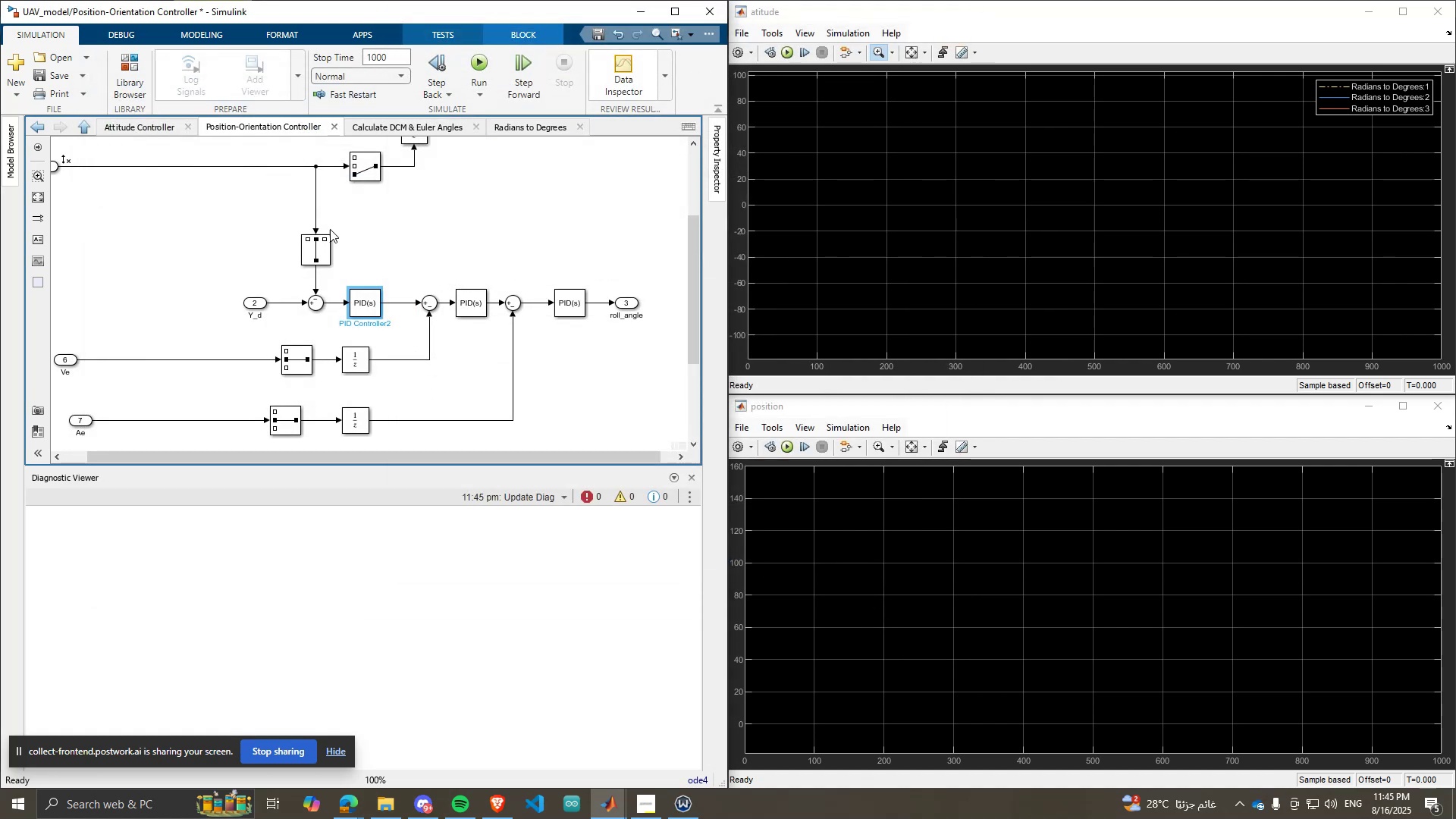 
scroll: coordinate [297, 317], scroll_direction: up, amount: 2.0
 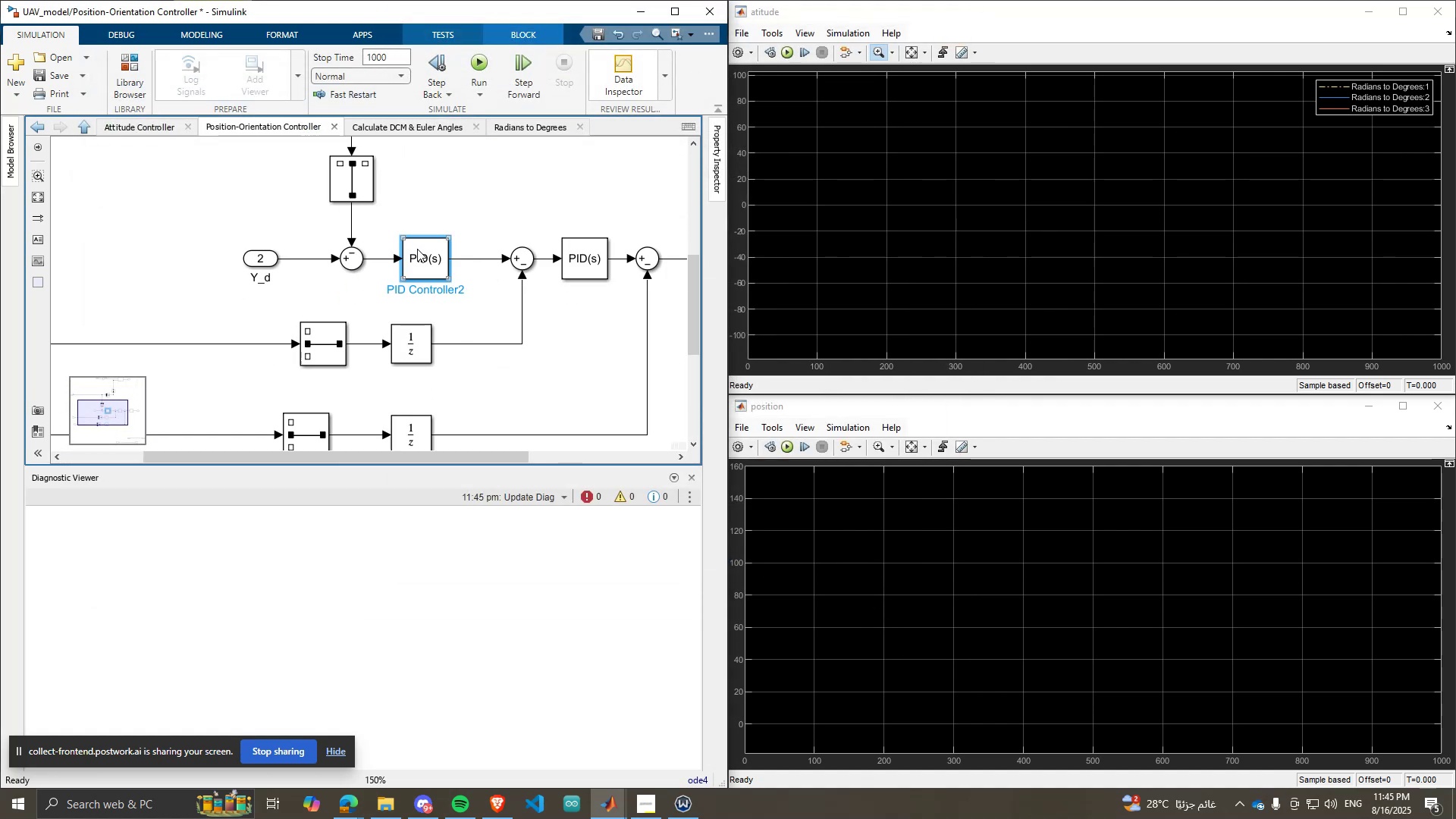 
left_click_drag(start_coordinate=[418, 249], to_coordinate=[445, 258])
 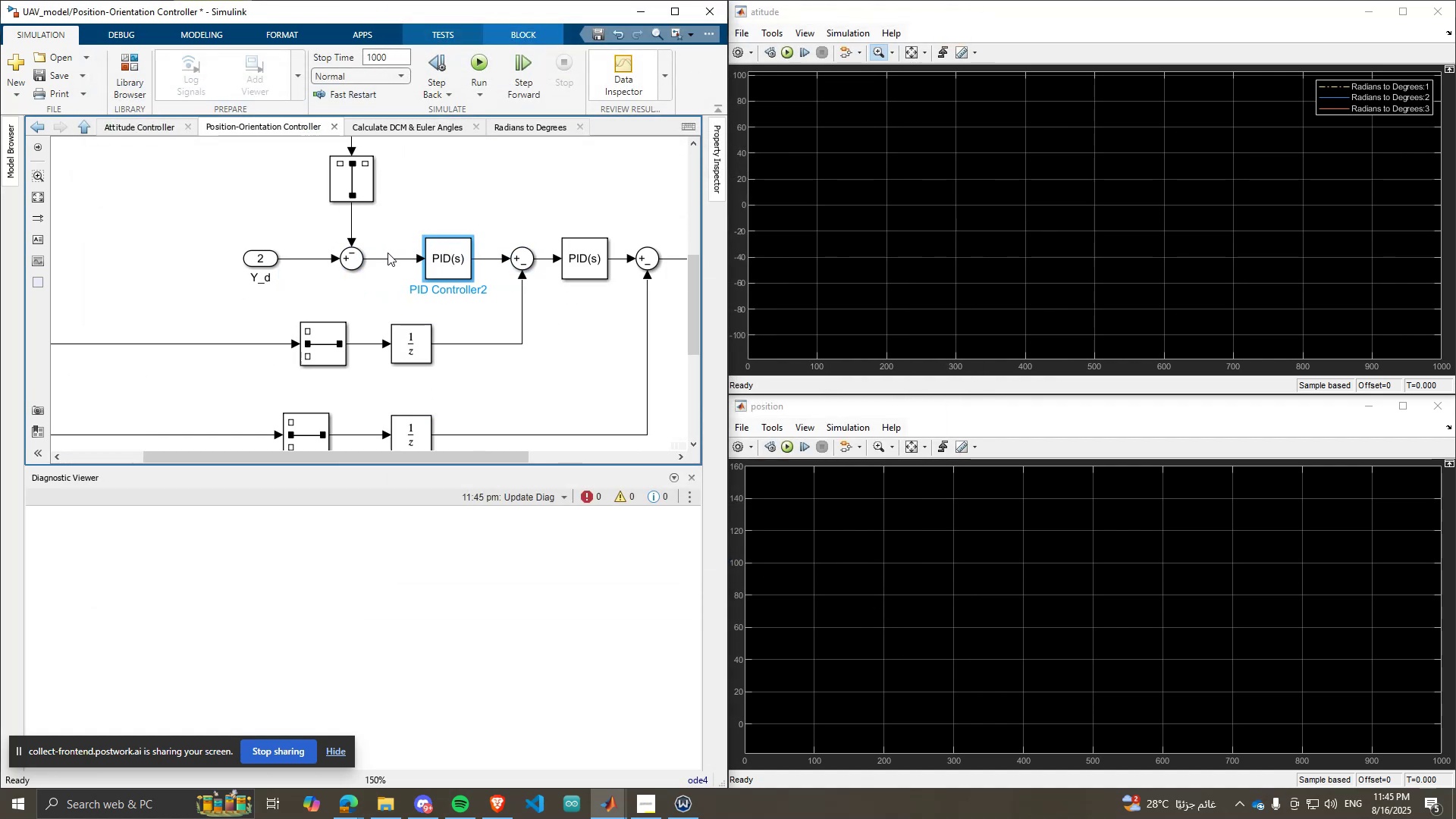 
left_click([384, 259])
 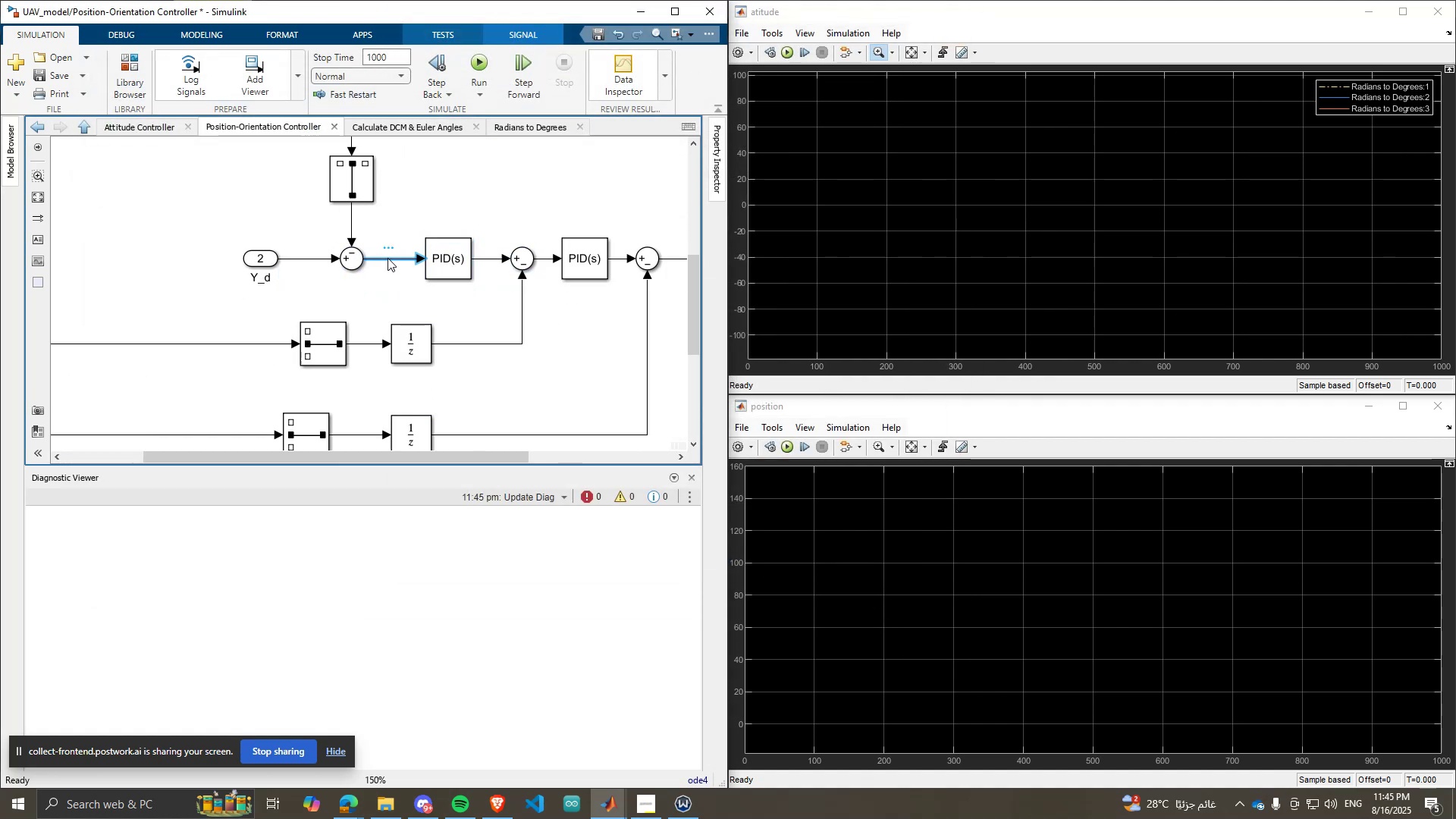 
right_click([388, 258])
 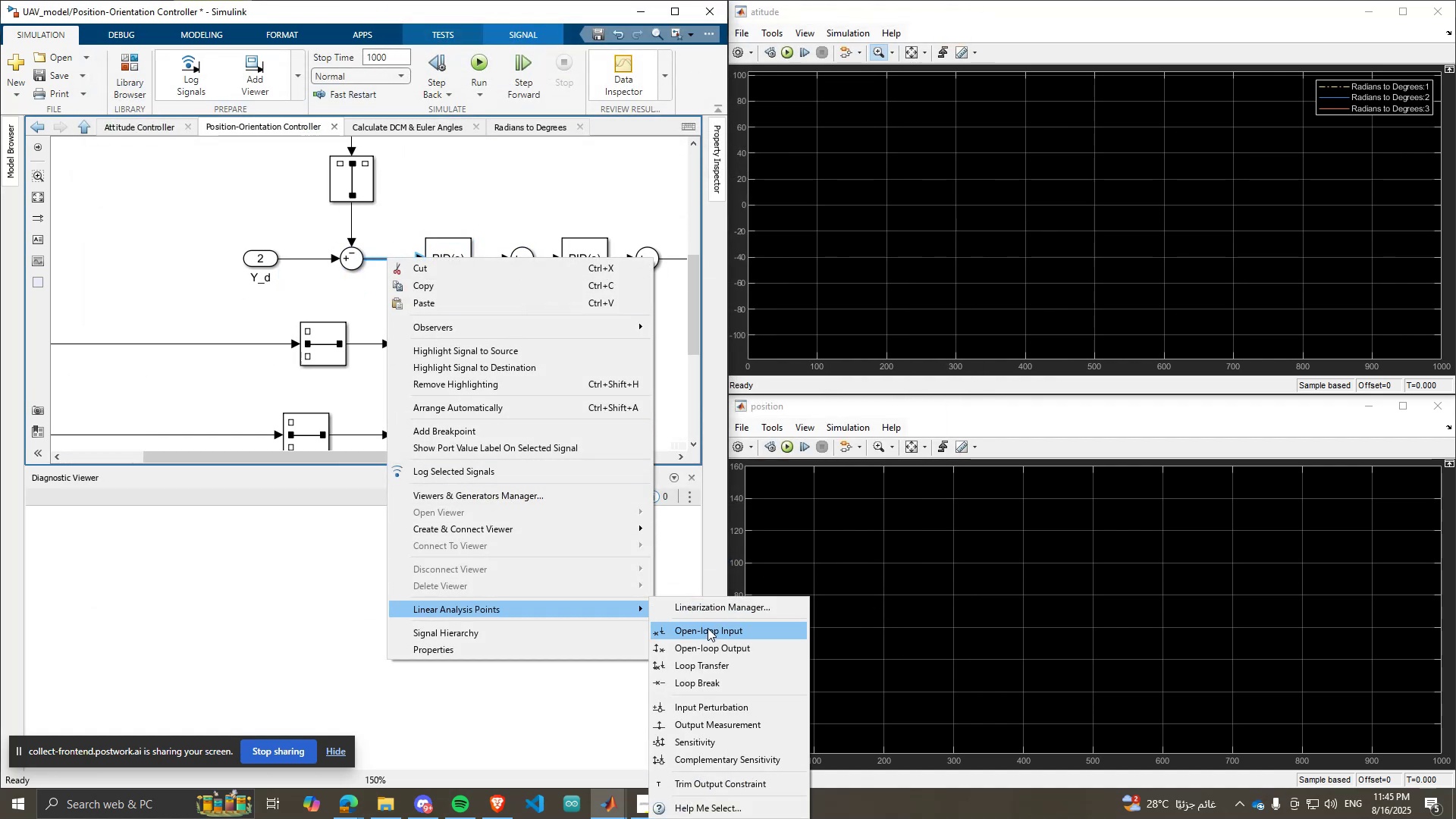 
left_click_drag(start_coordinate=[364, 212], to_coordinate=[336, 209])
 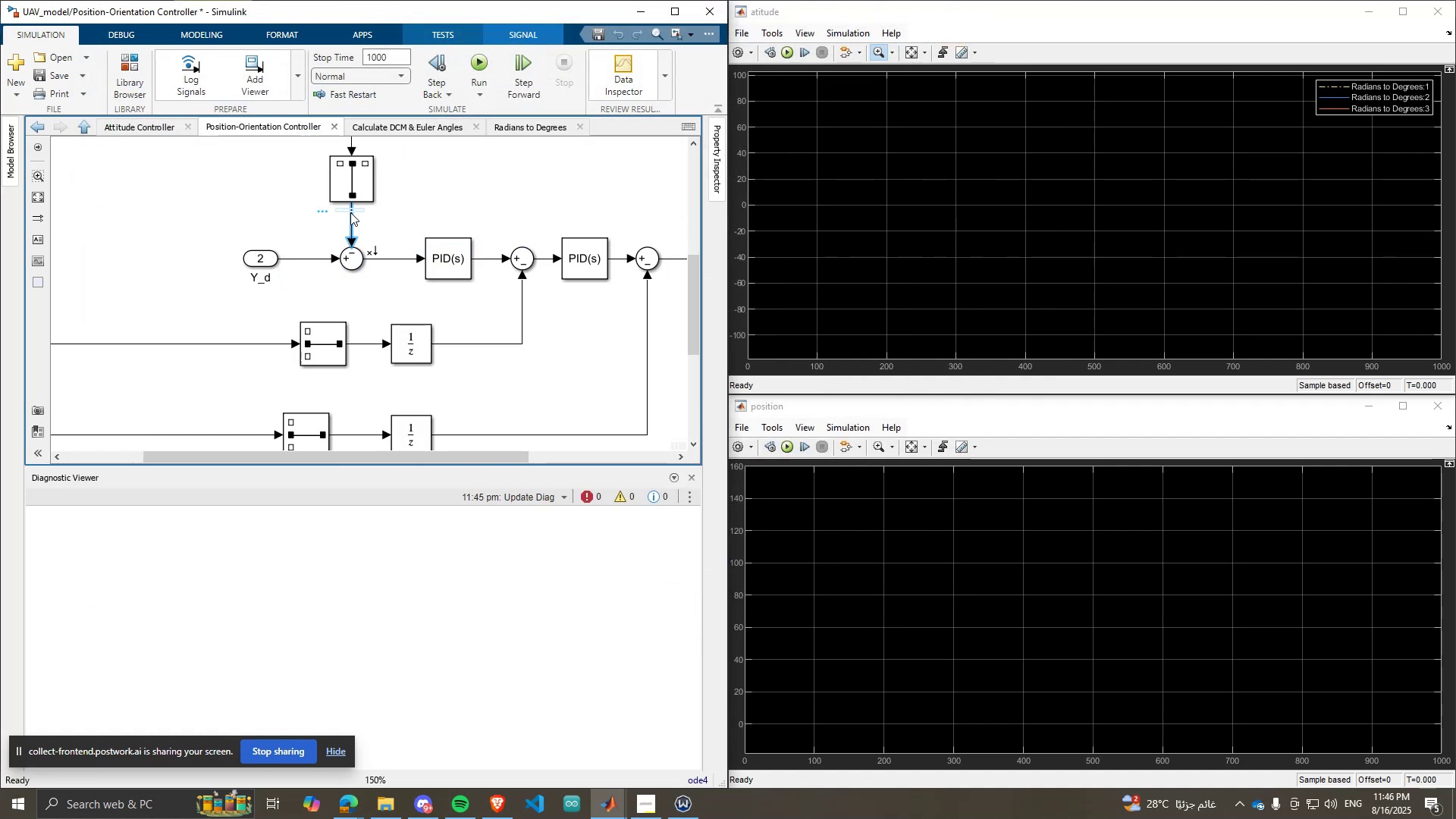 
right_click([350, 212])
 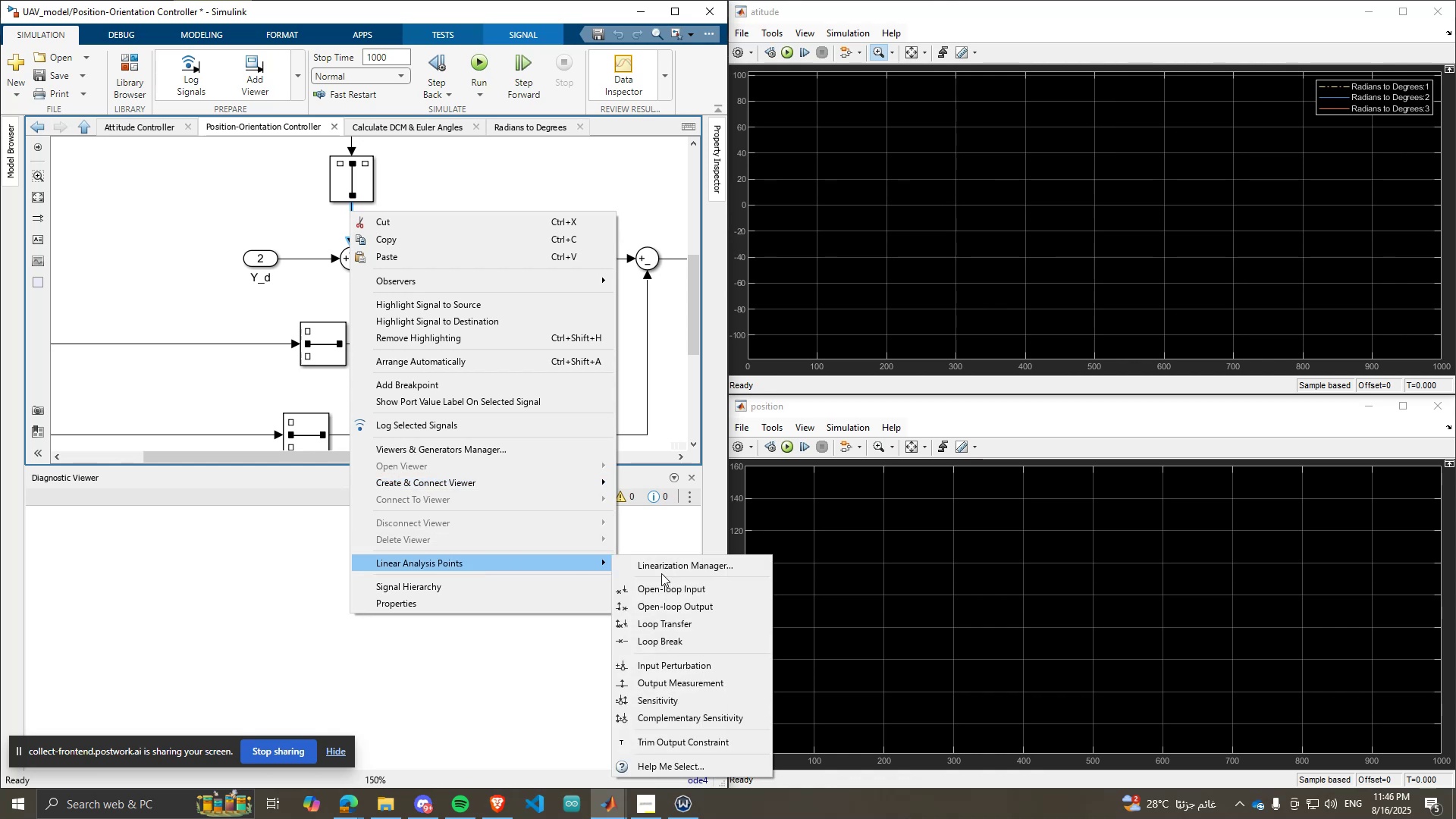 
left_click([698, 604])
 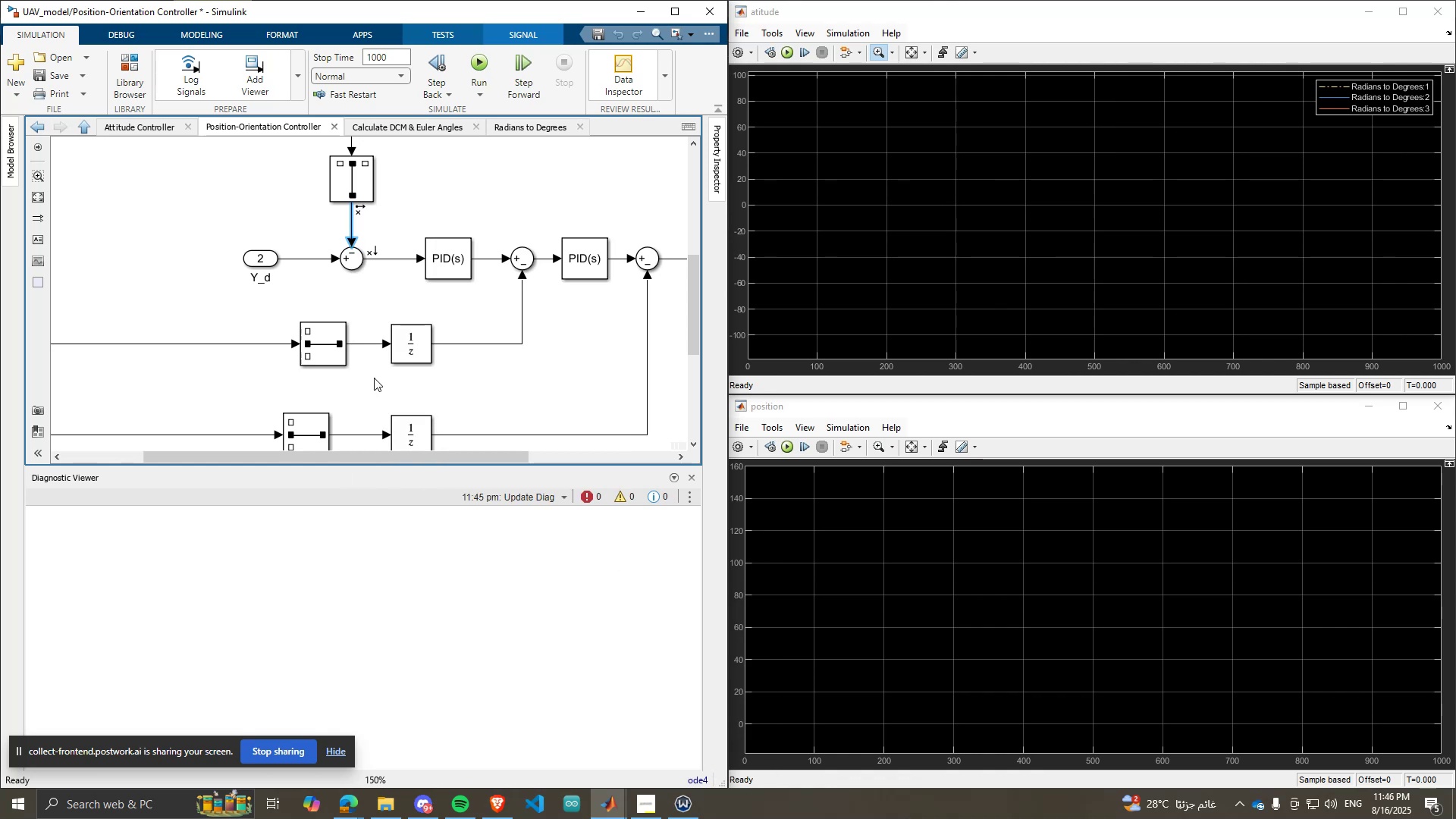 
scroll: coordinate [375, 287], scroll_direction: none, amount: 0.0
 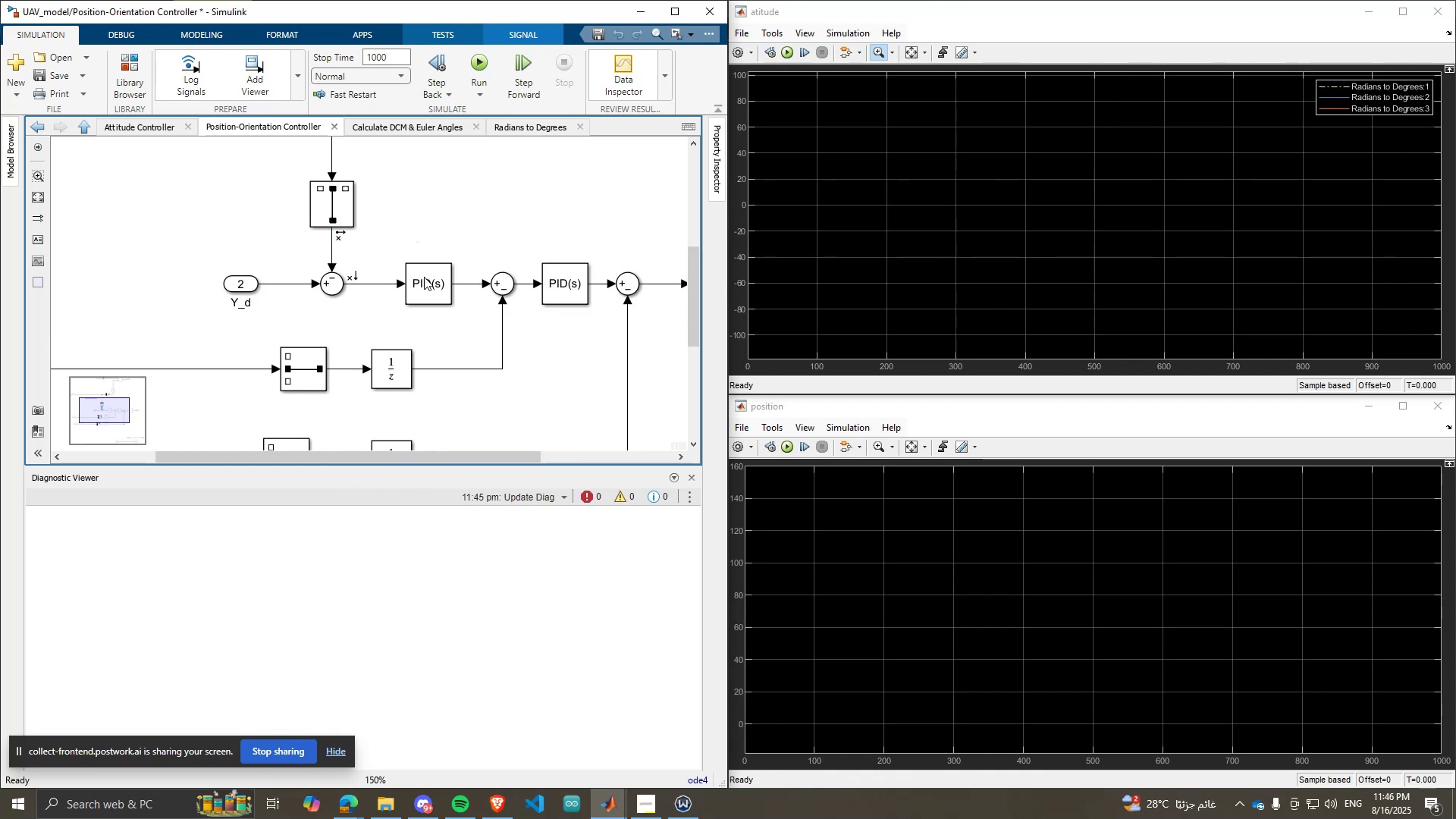 
double_click([428, 288])
 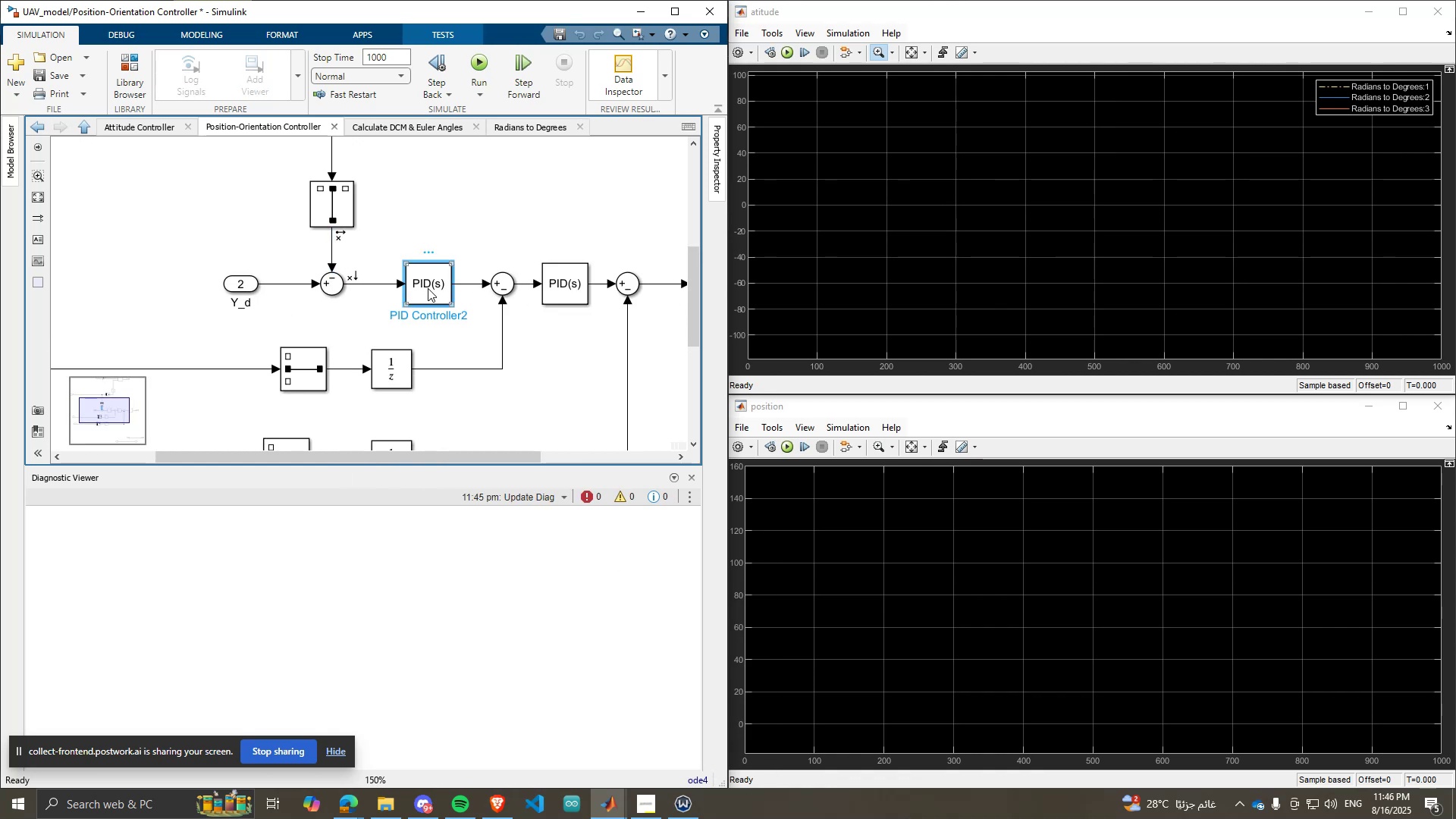 
triple_click([428, 288])
 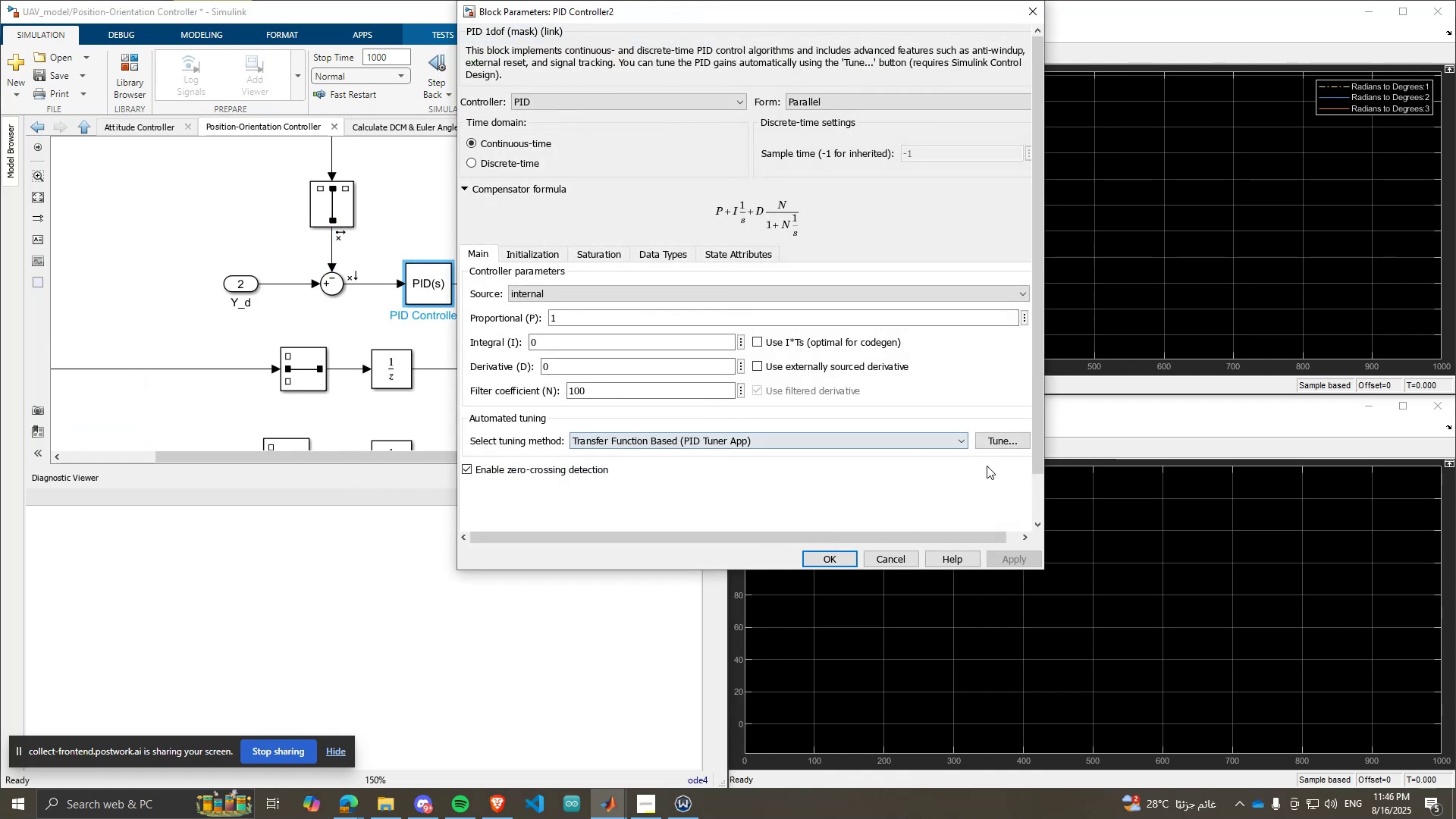 
left_click([997, 438])
 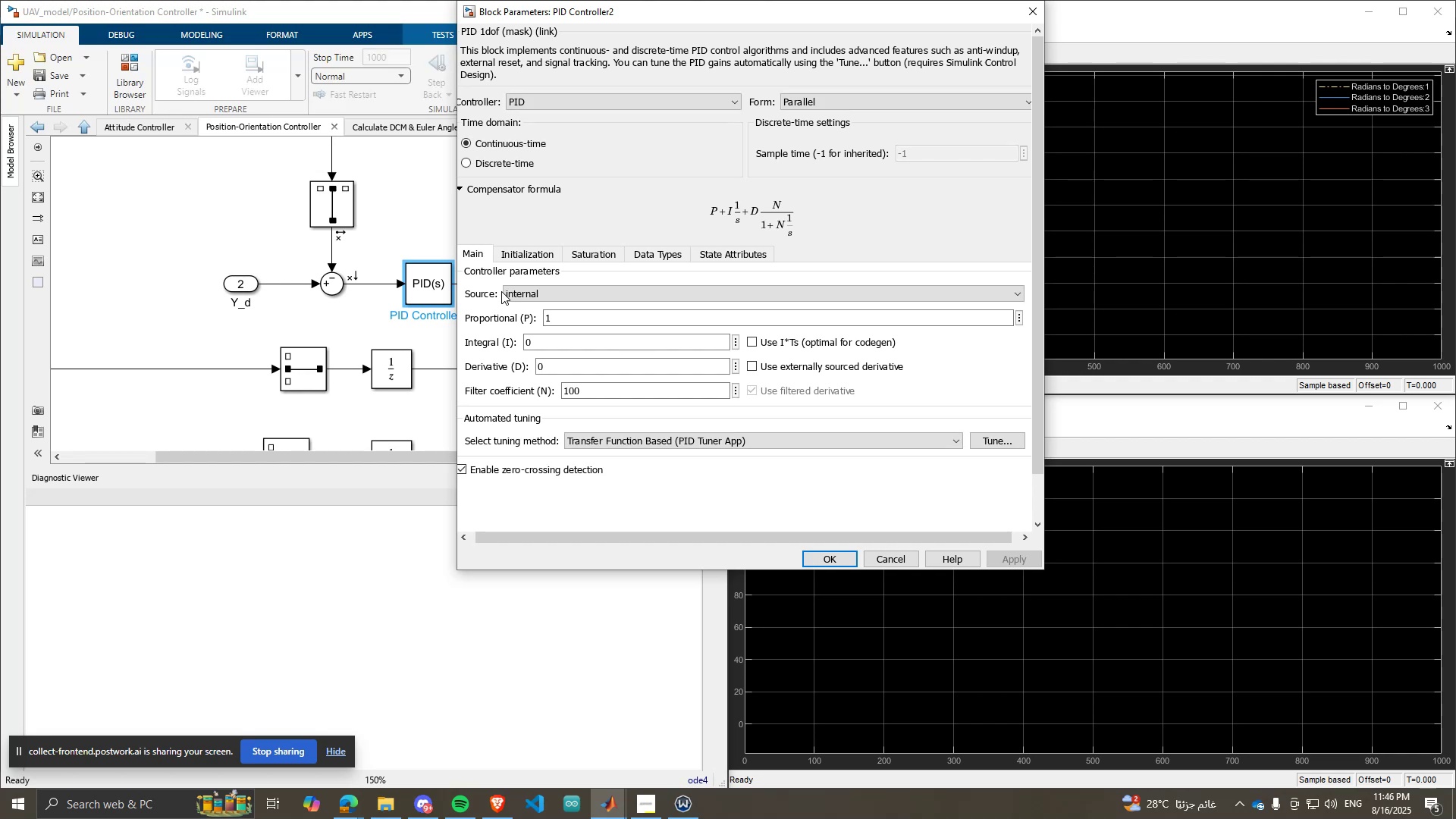 
wait(10.89)
 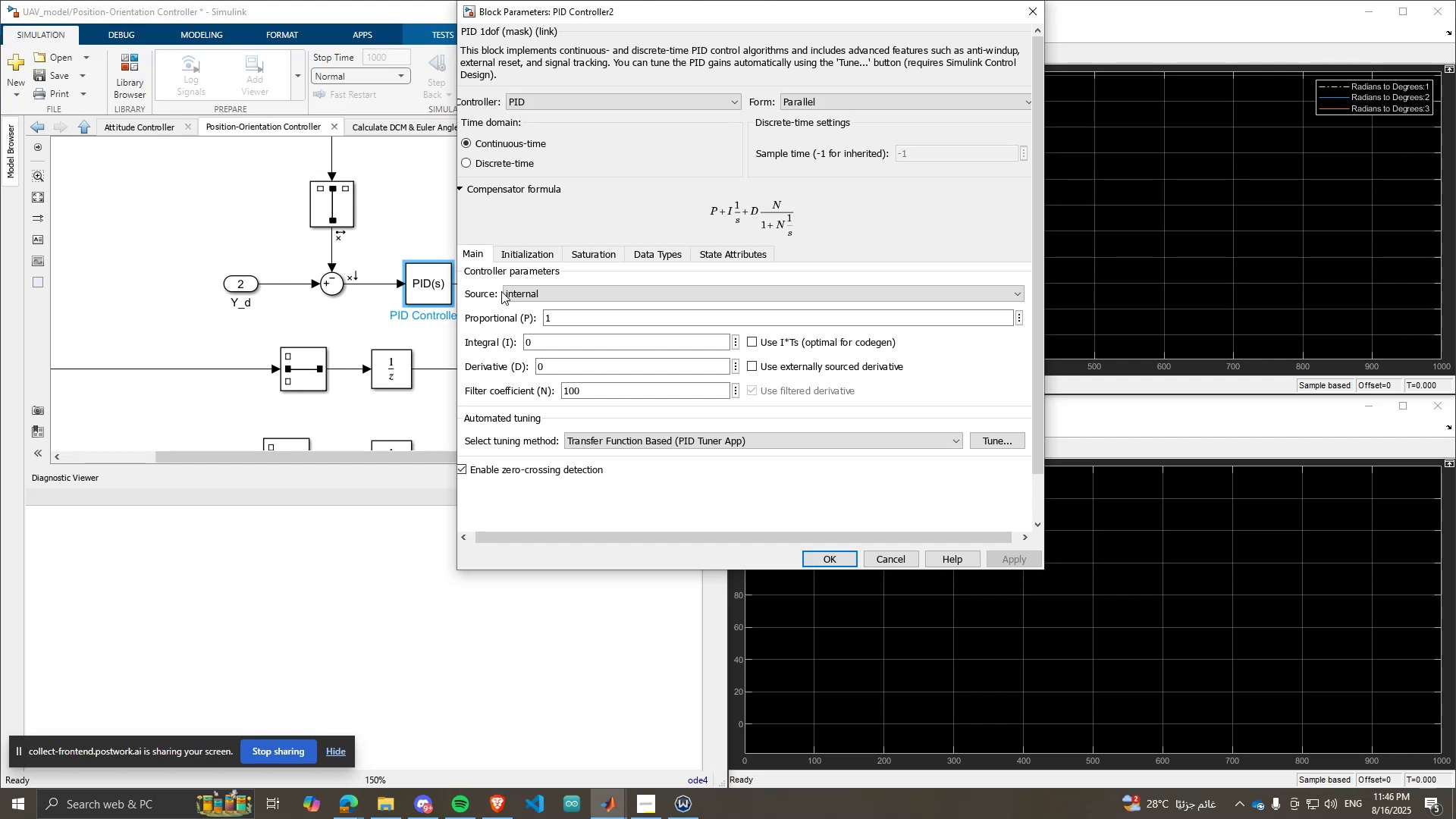 
left_click([874, 66])
 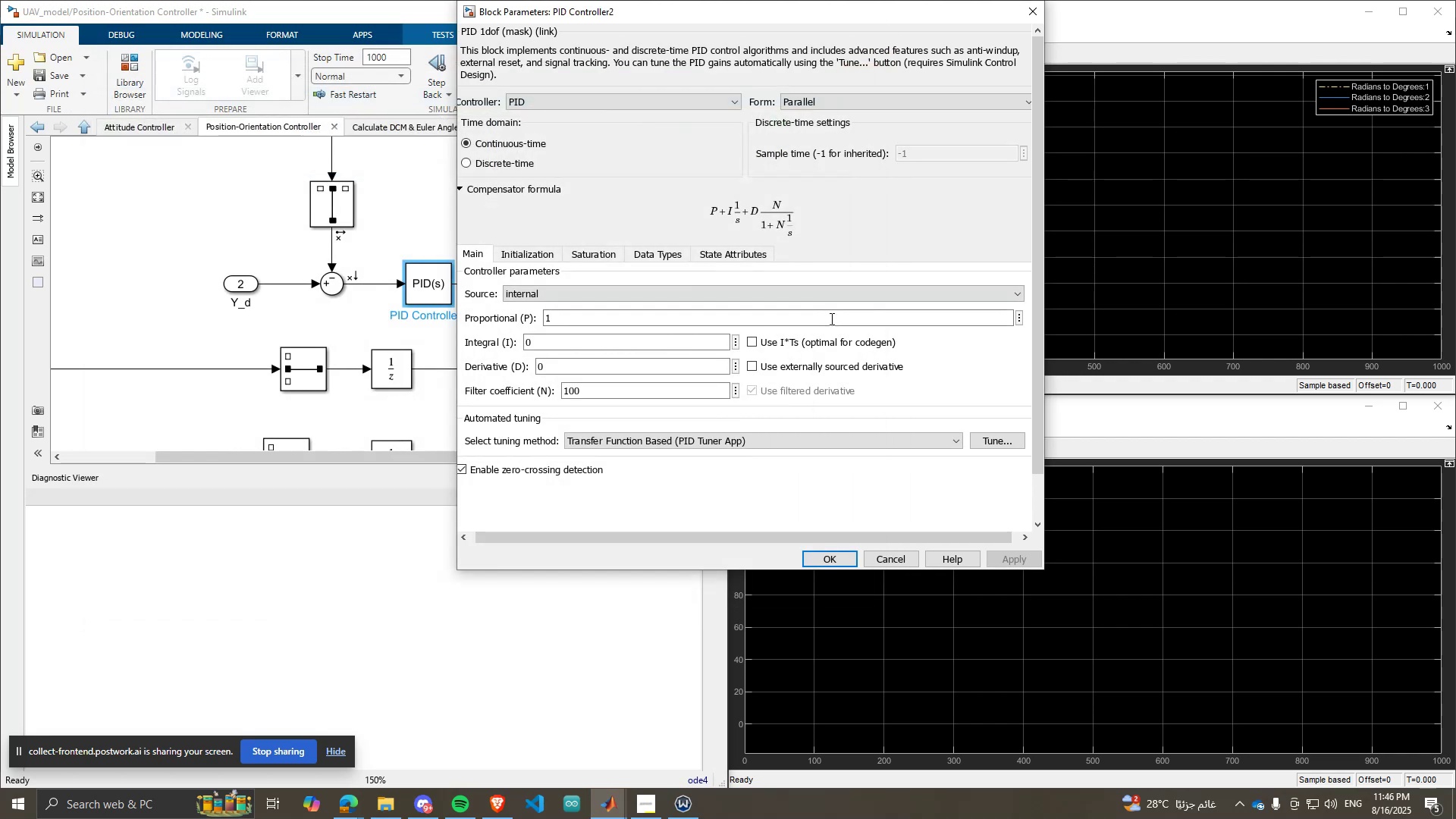 
scroll: coordinate [828, 386], scroll_direction: down, amount: 2.0
 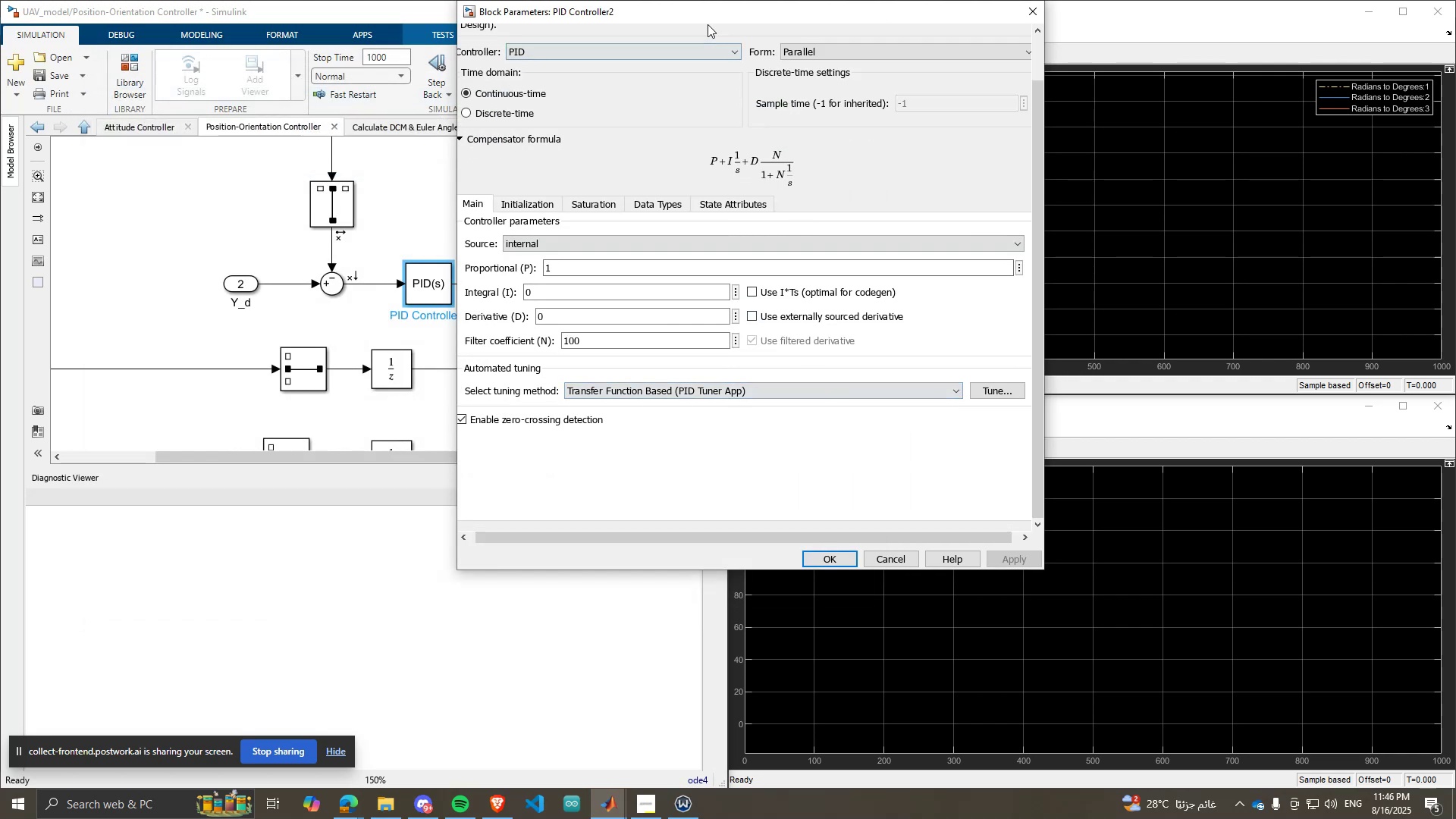 
left_click_drag(start_coordinate=[701, 17], to_coordinate=[594, 390])
 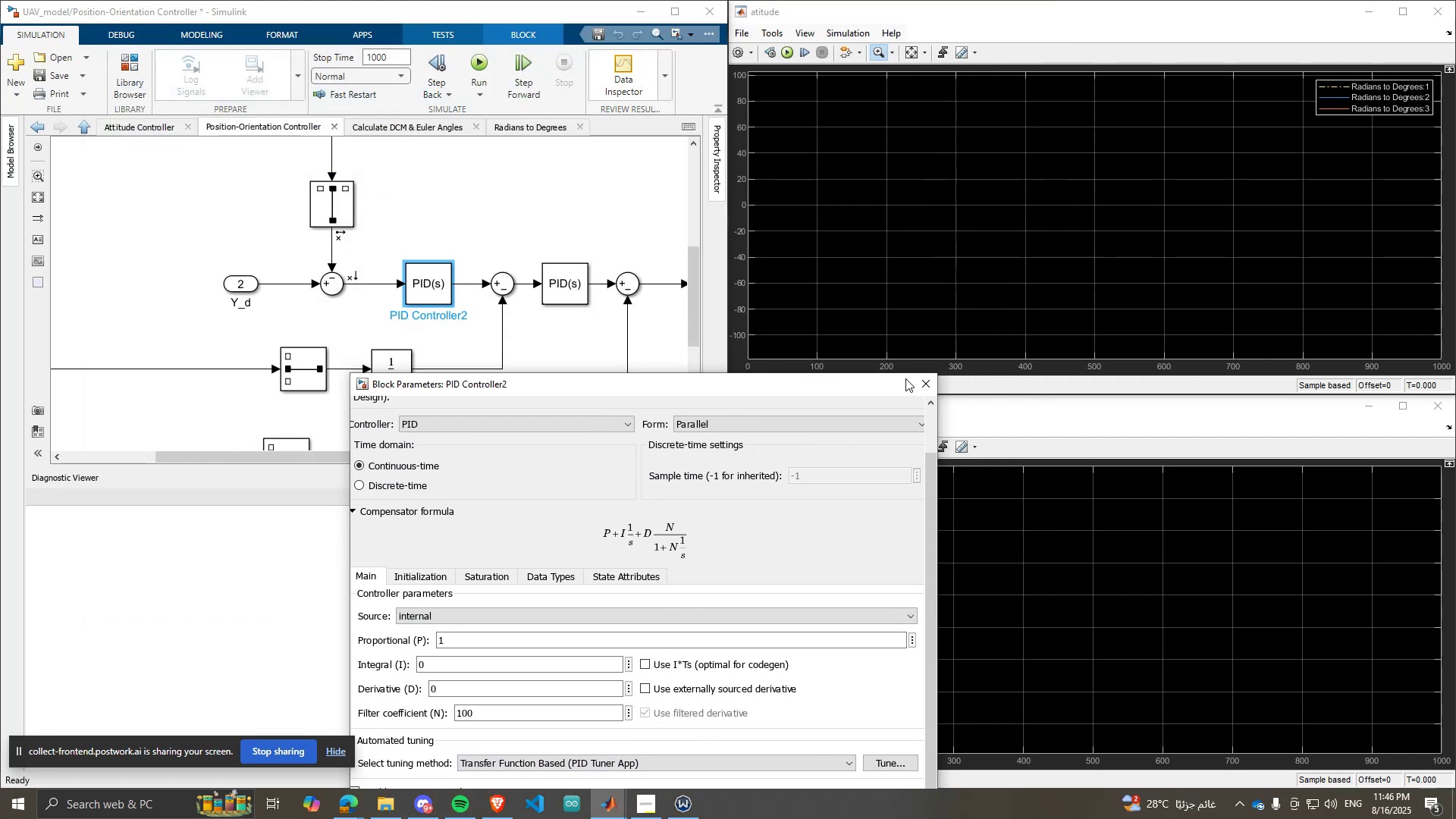 
left_click([918, 381])
 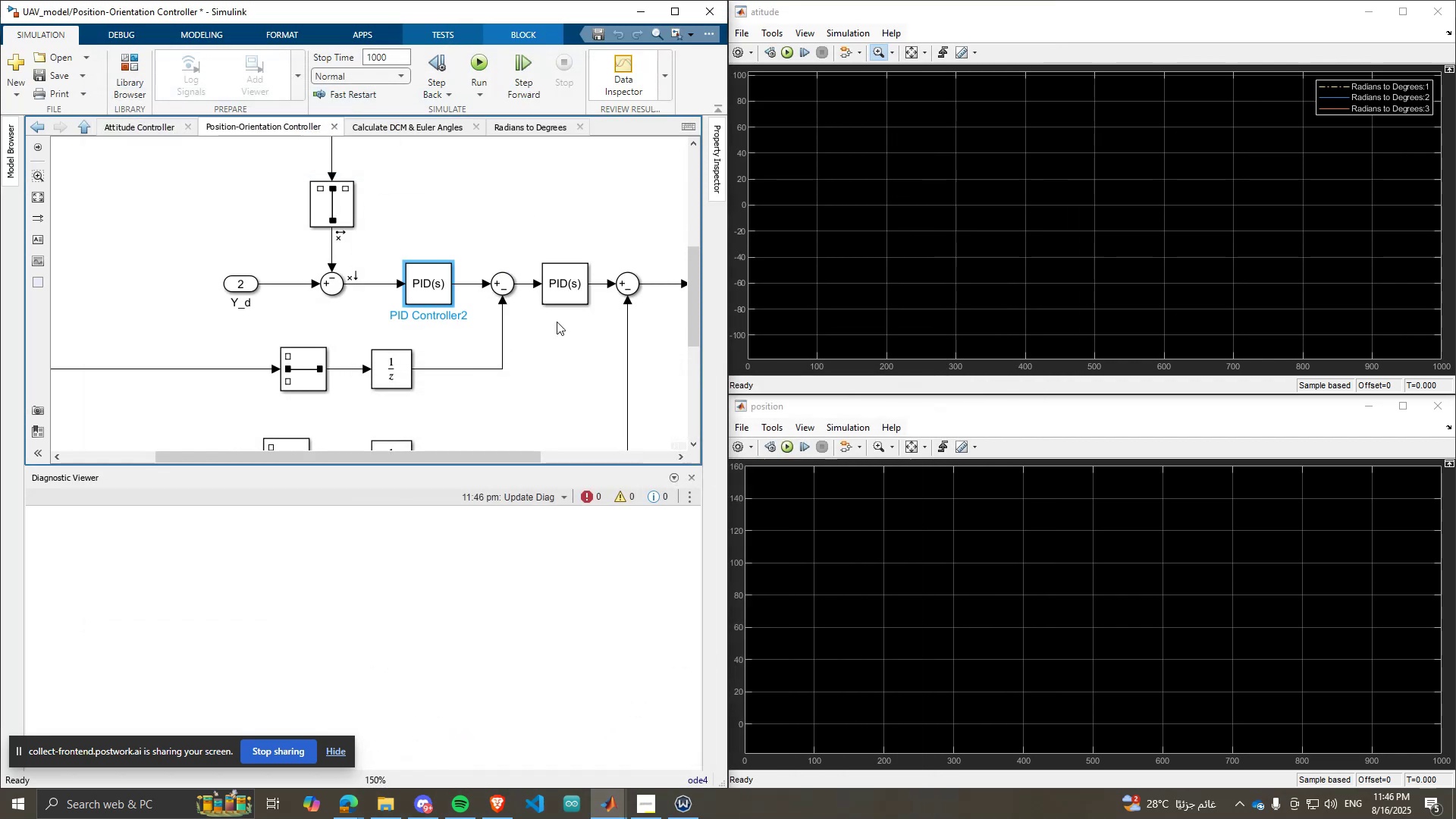 
scroll: coordinate [350, 205], scroll_direction: down, amount: 4.0
 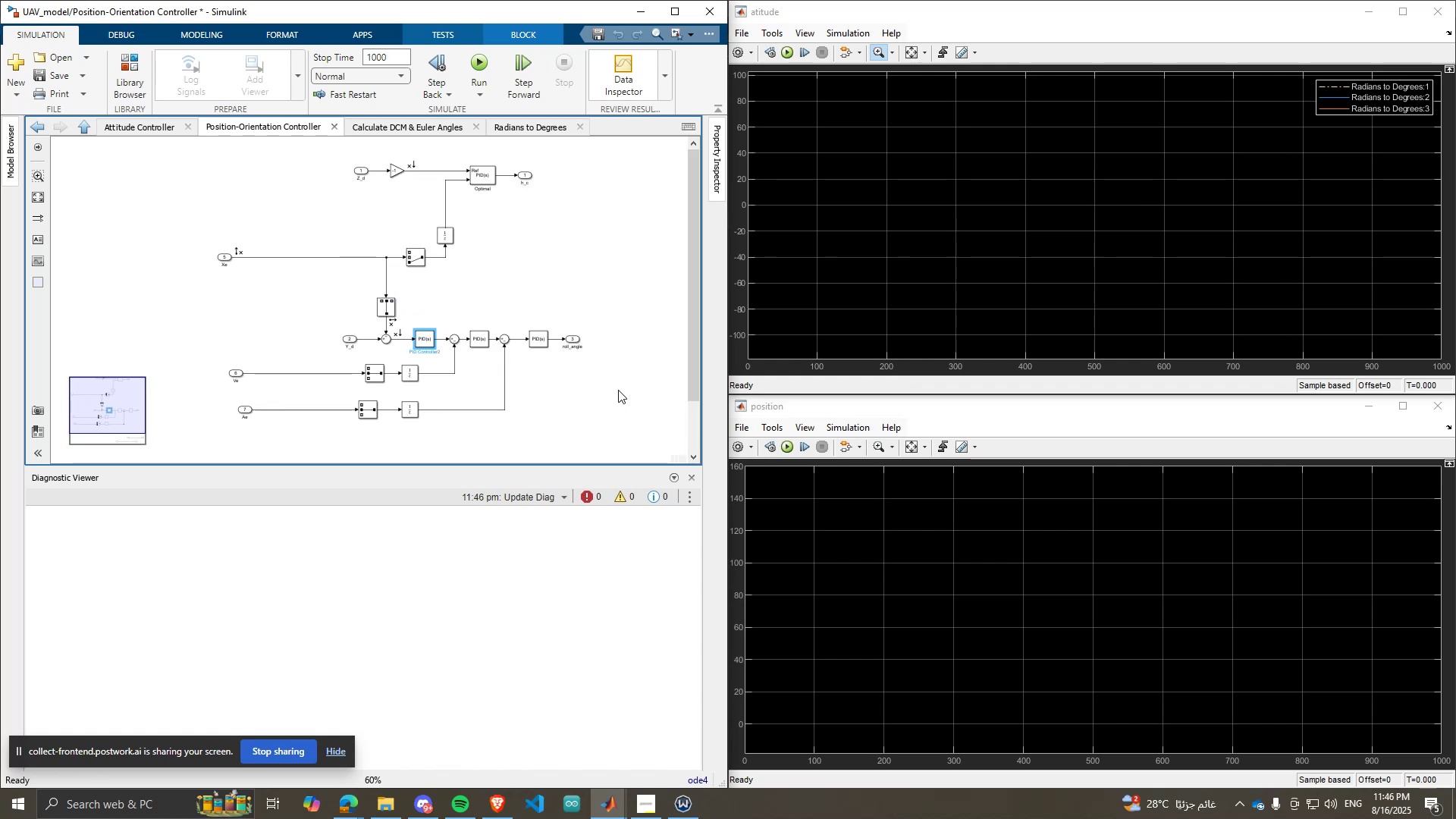 
scroll: coordinate [586, 332], scroll_direction: up, amount: 3.0
 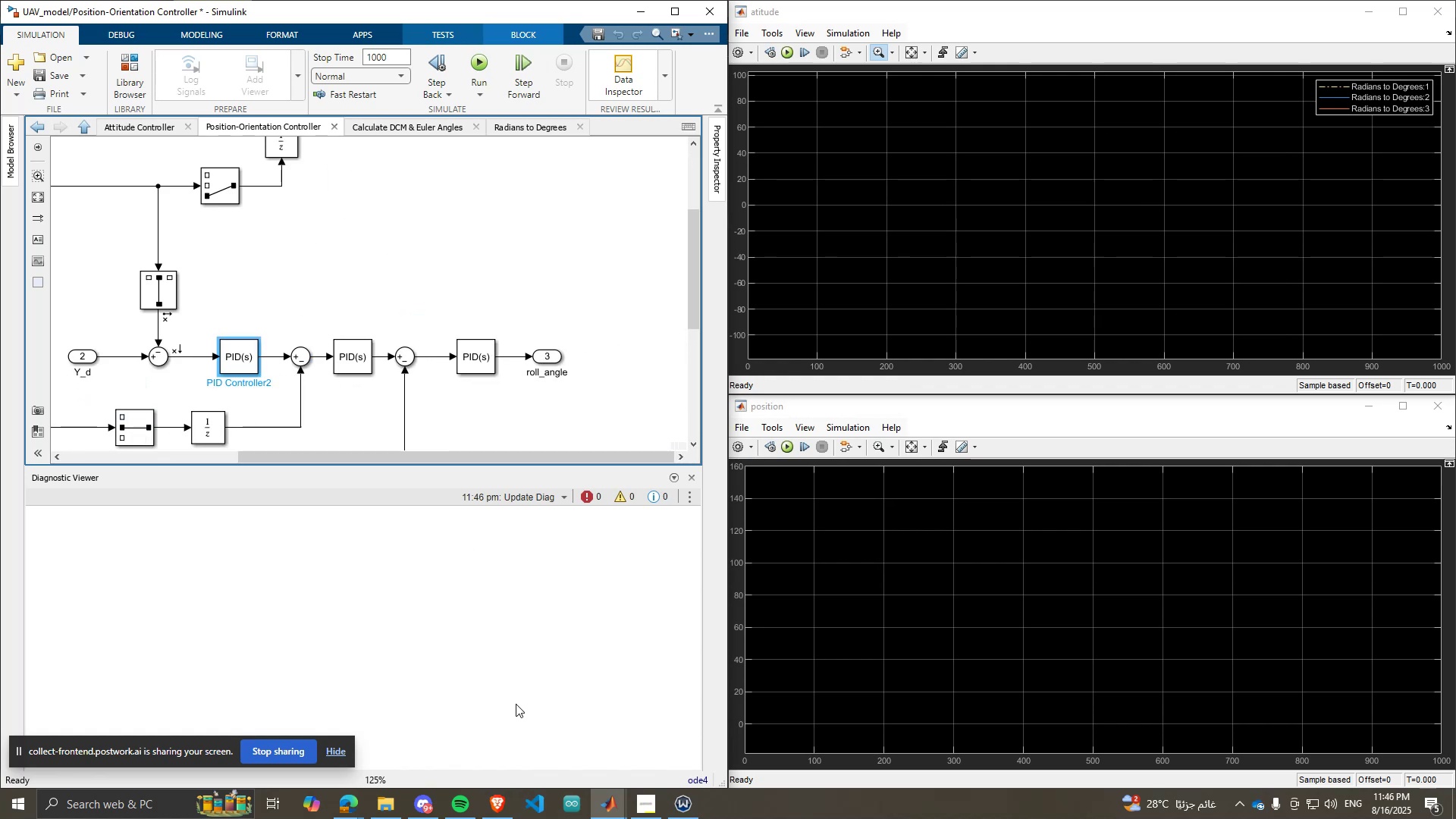 
left_click([503, 791])
 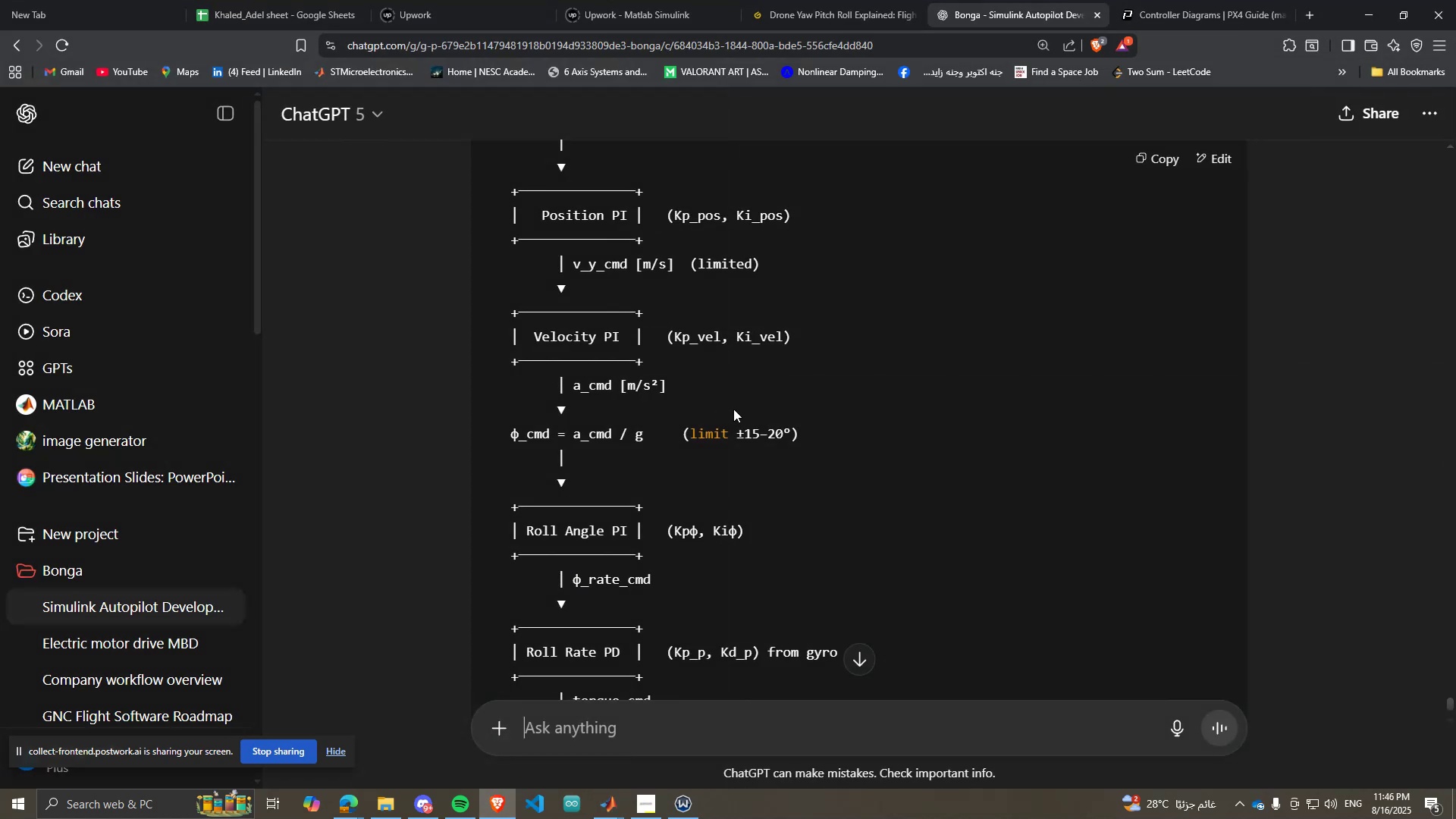 
scroll: coordinate [738, 442], scroll_direction: up, amount: 4.0
 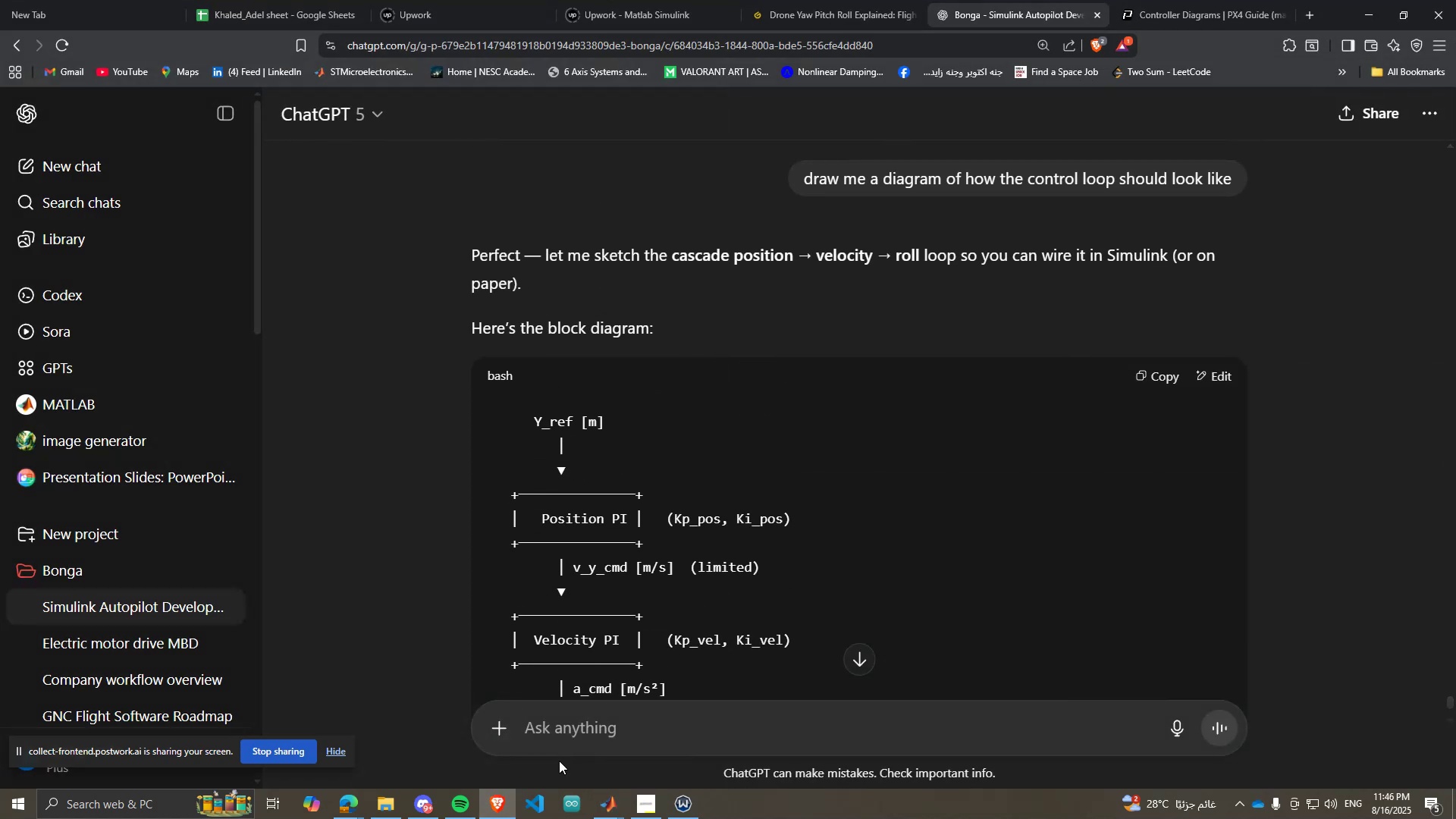 
left_click([505, 803])
 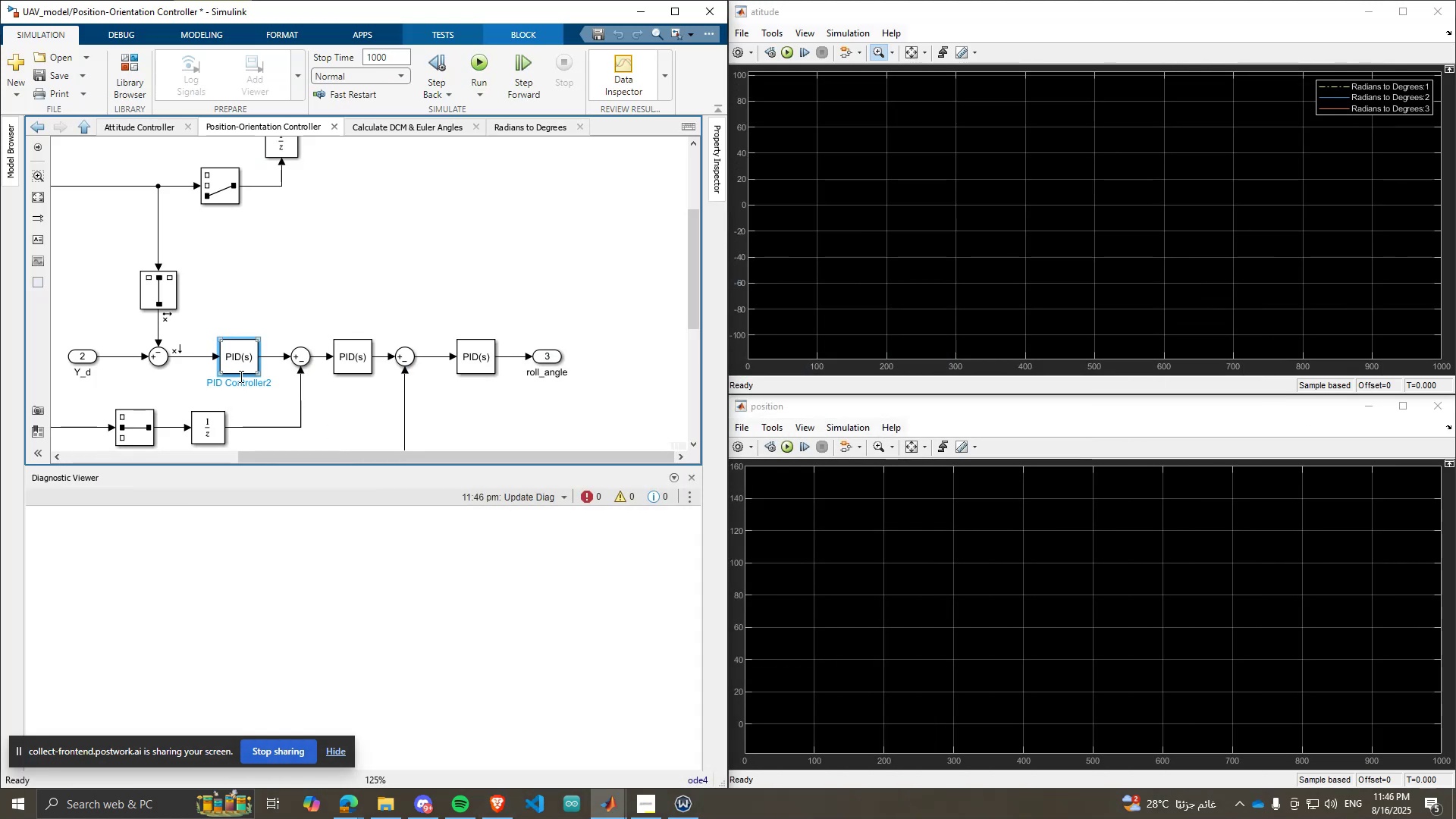 
left_click([239, 375])
 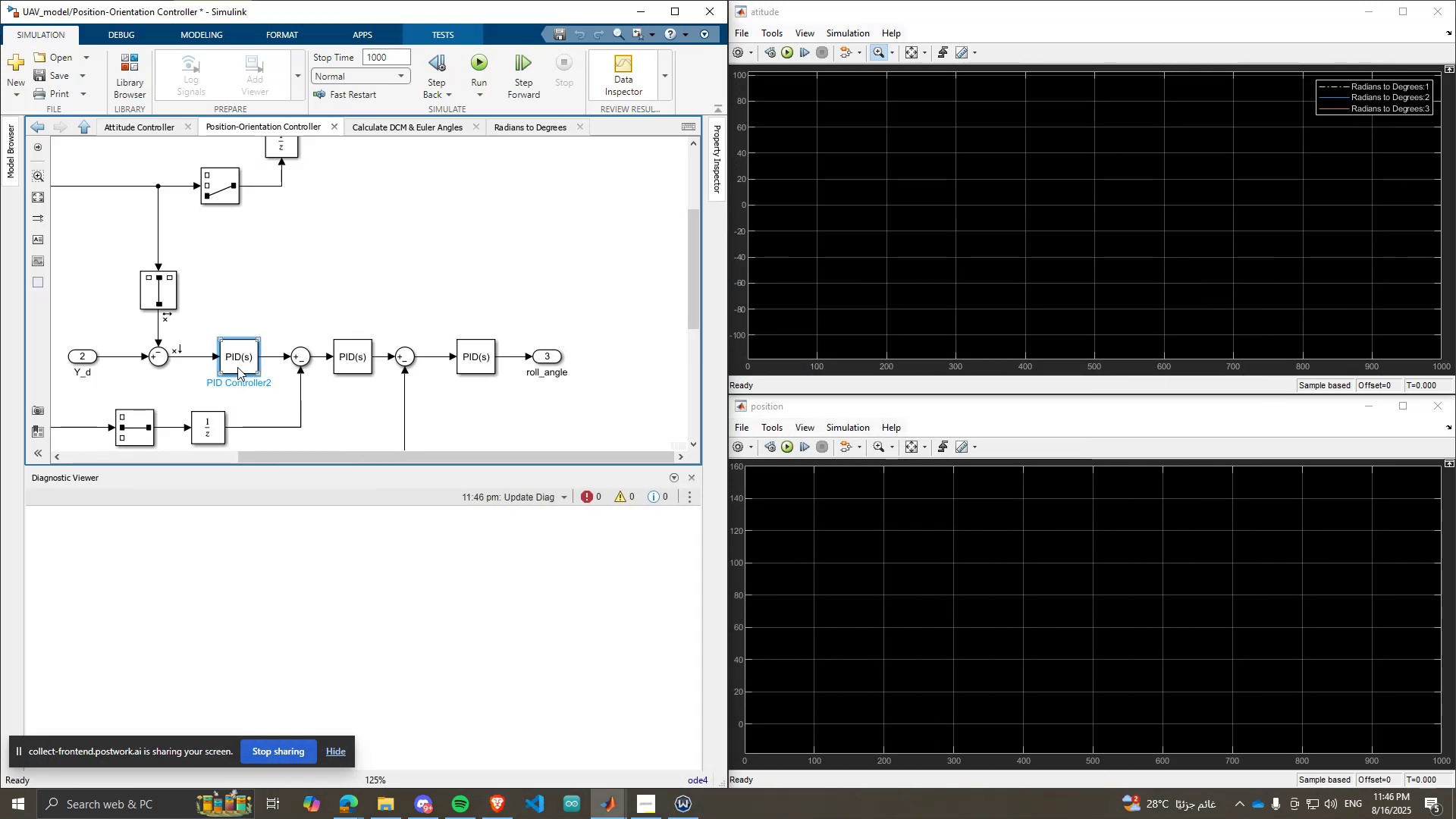 
triple_click([237, 367])
 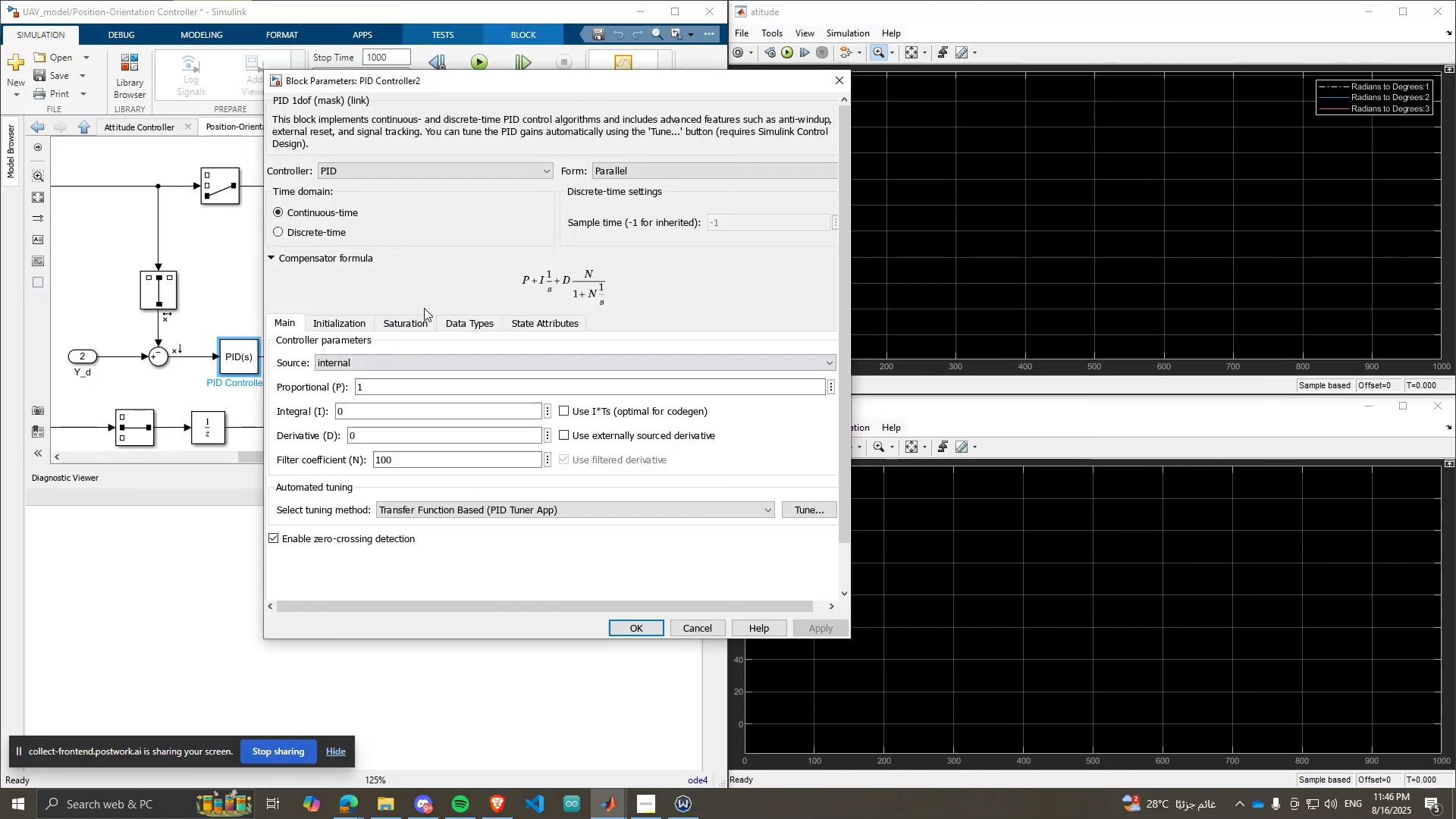 
left_click([400, 173])
 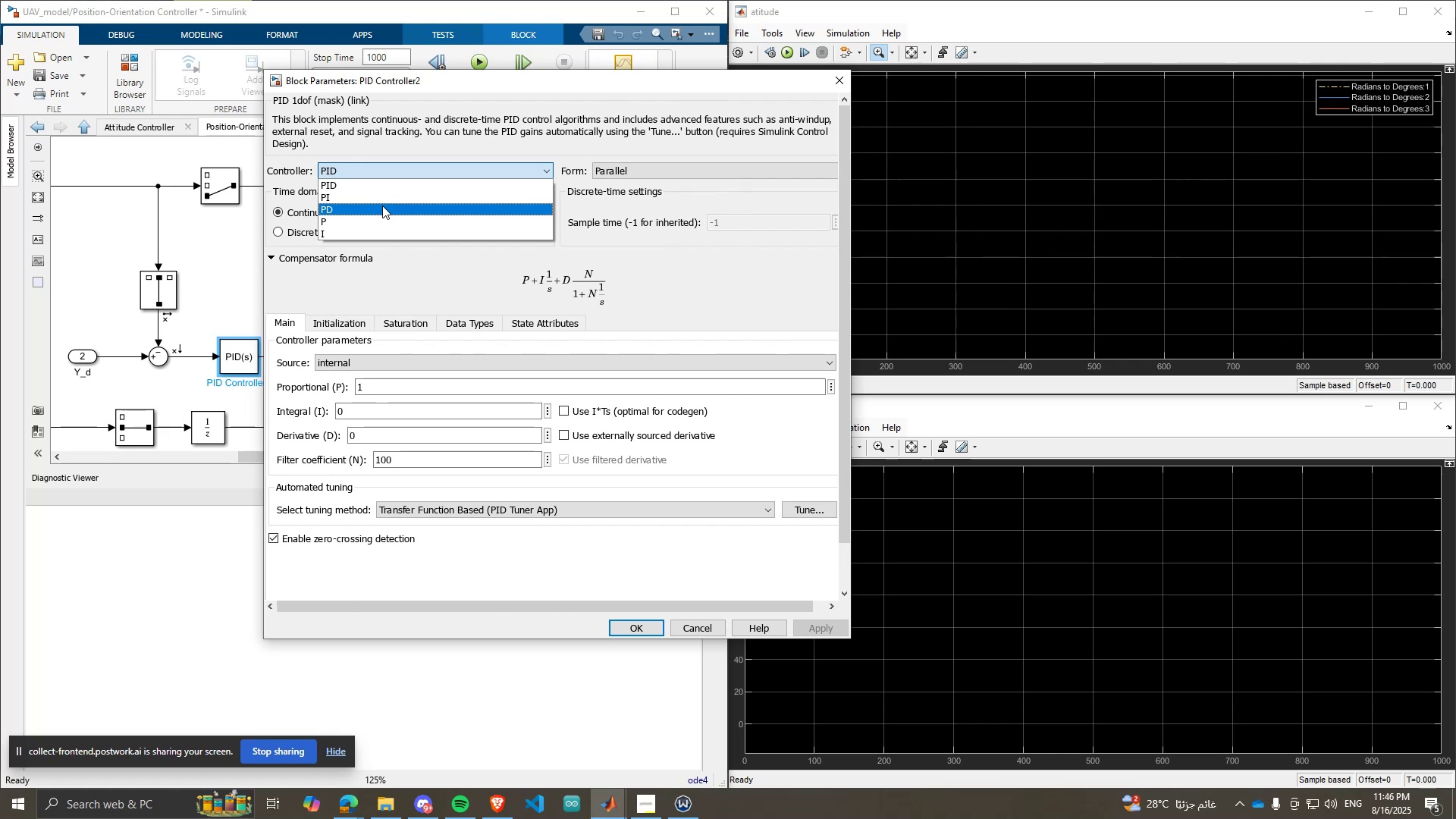 
left_click([372, 199])
 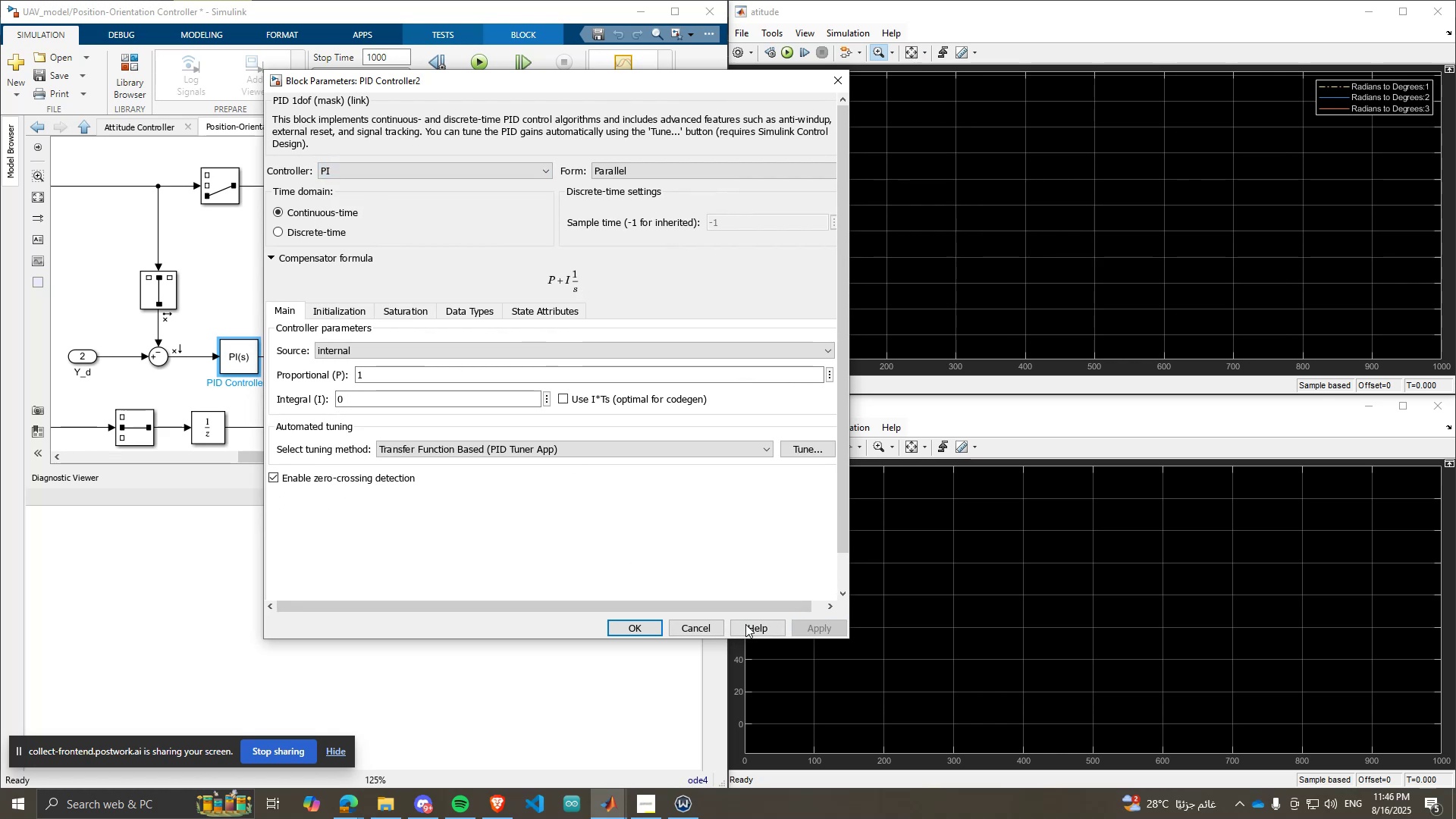 
left_click([639, 623])
 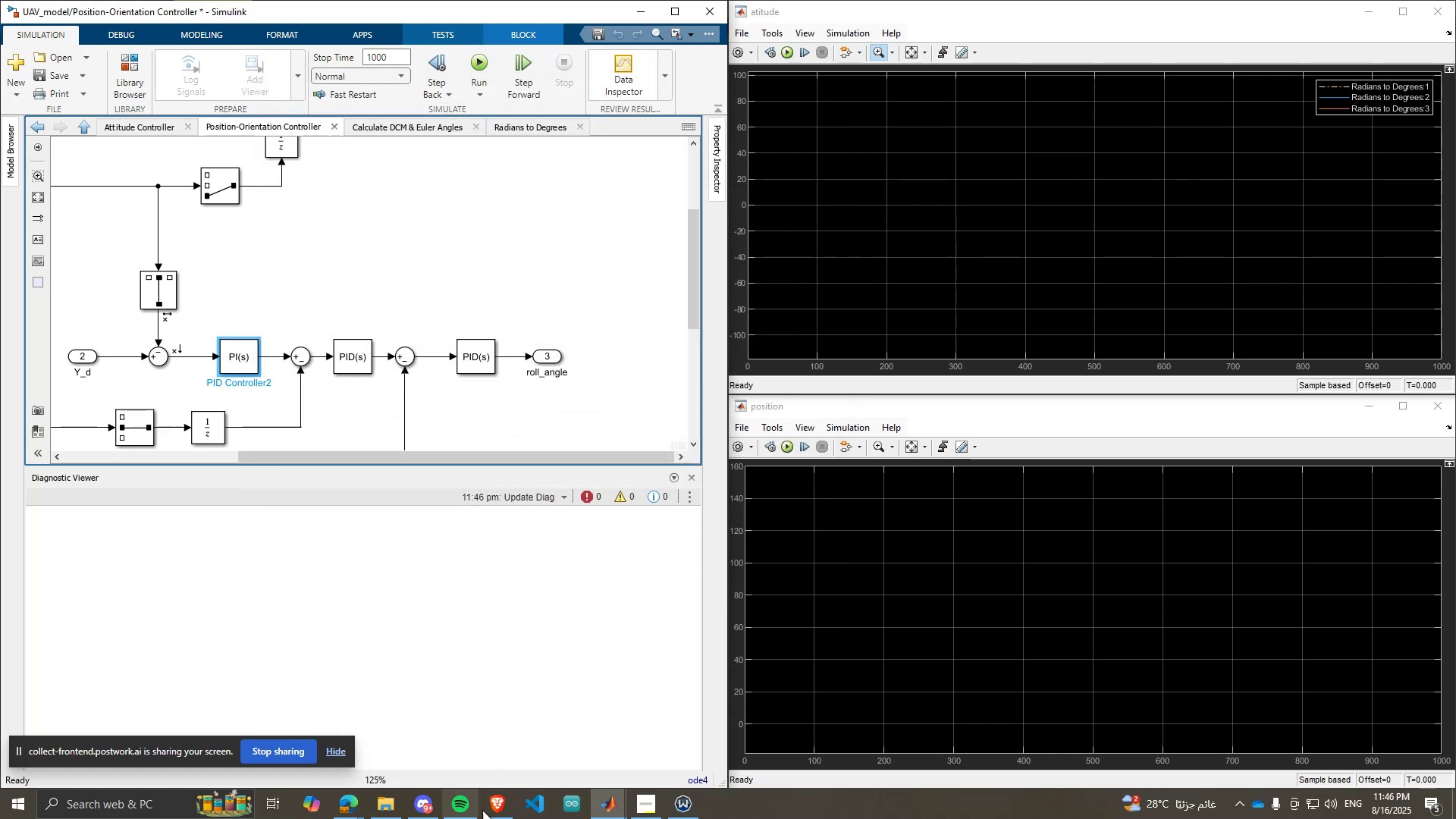 
left_click([500, 808])
 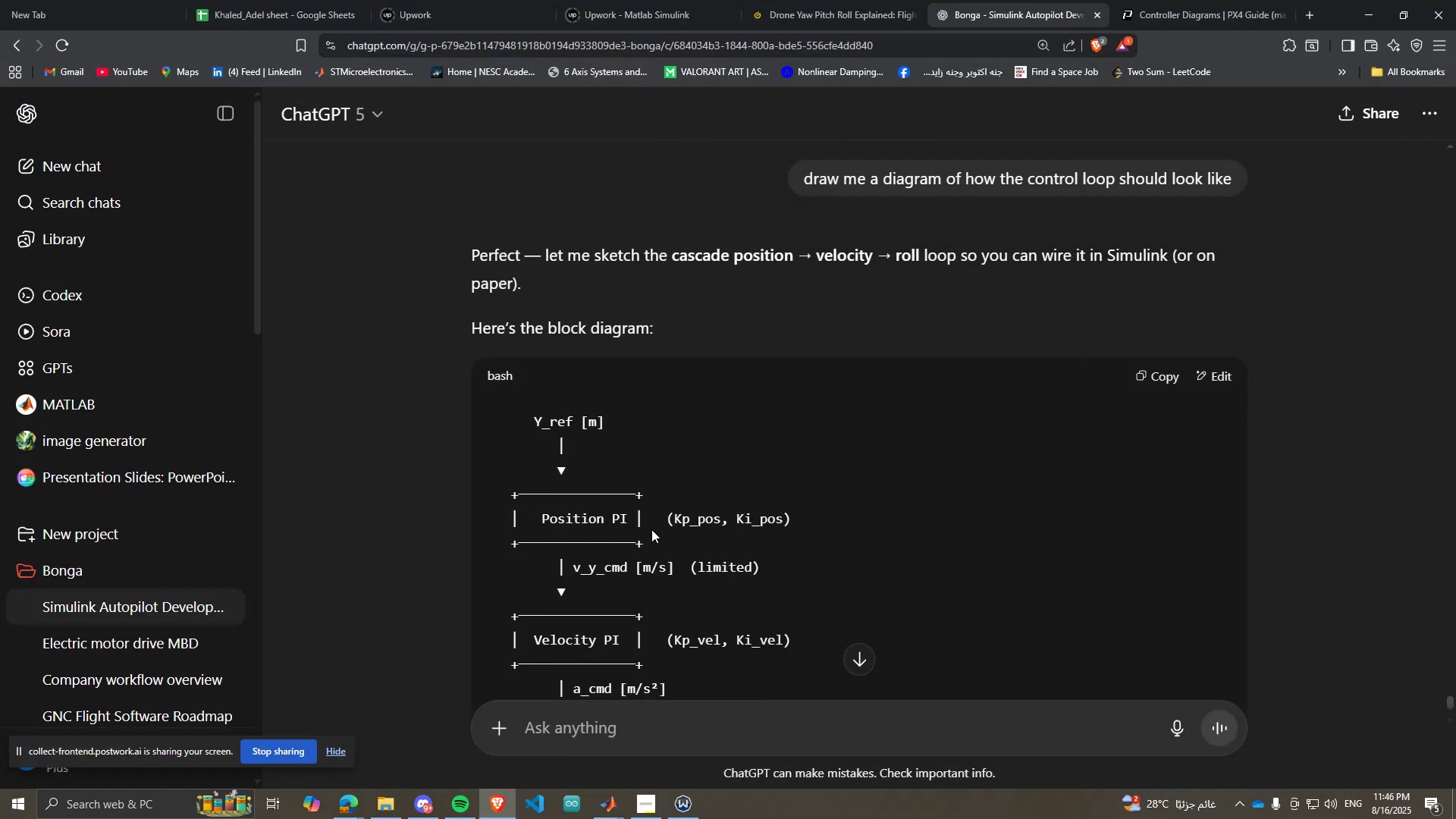 
scroll: coordinate [670, 511], scroll_direction: down, amount: 1.0
 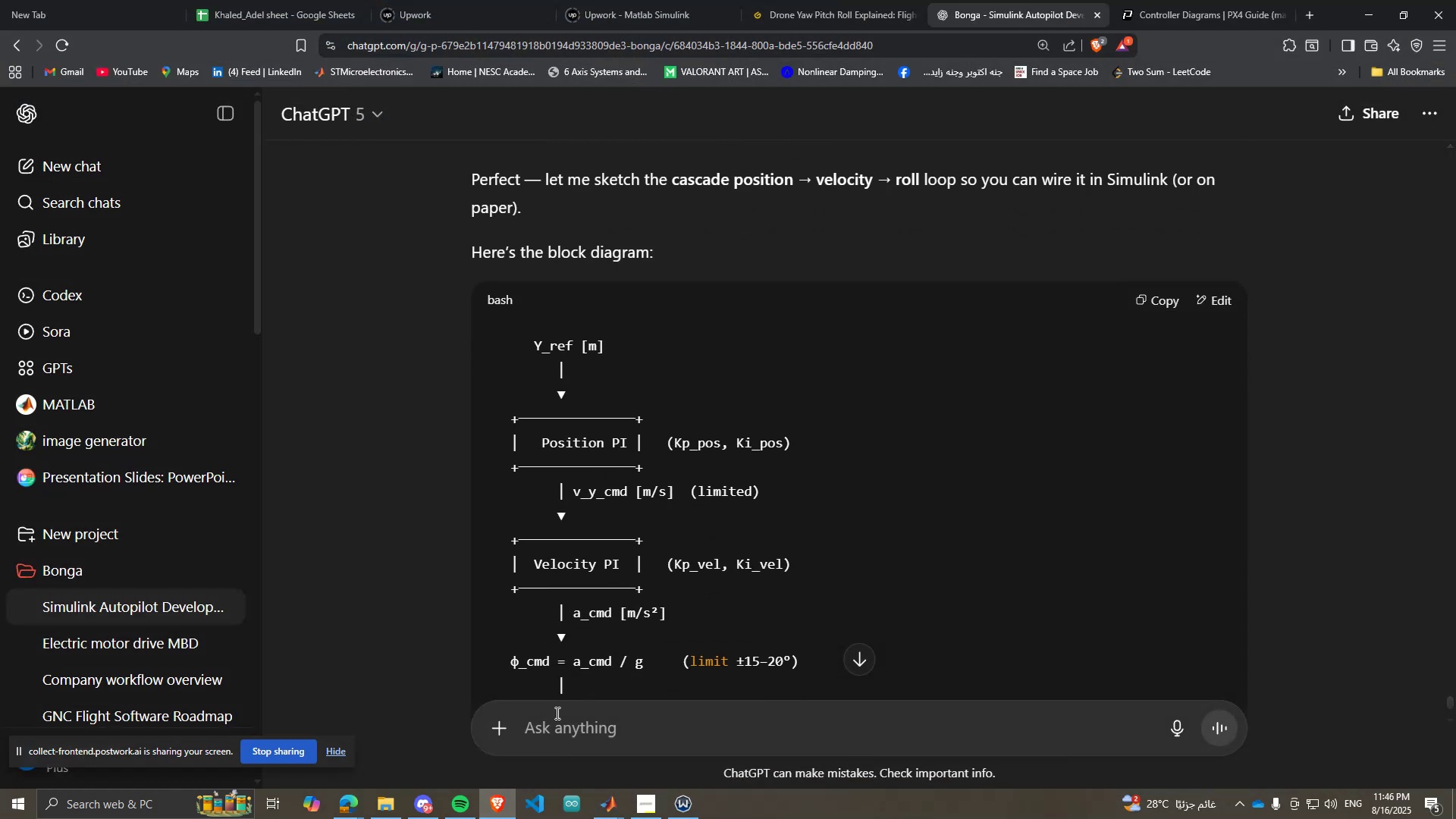 
left_click([511, 814])
 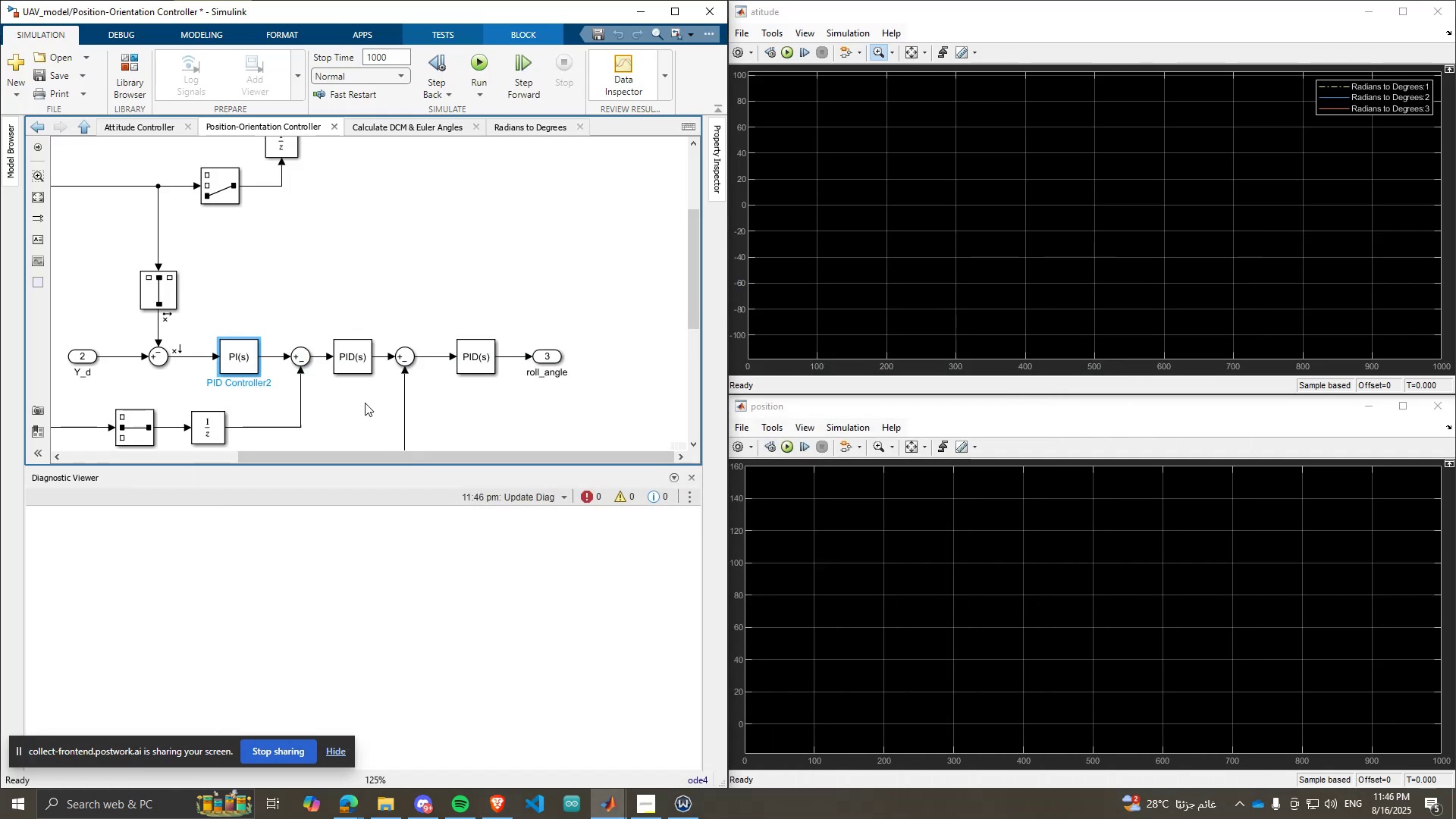 
scroll: coordinate [325, 357], scroll_direction: up, amount: 1.0
 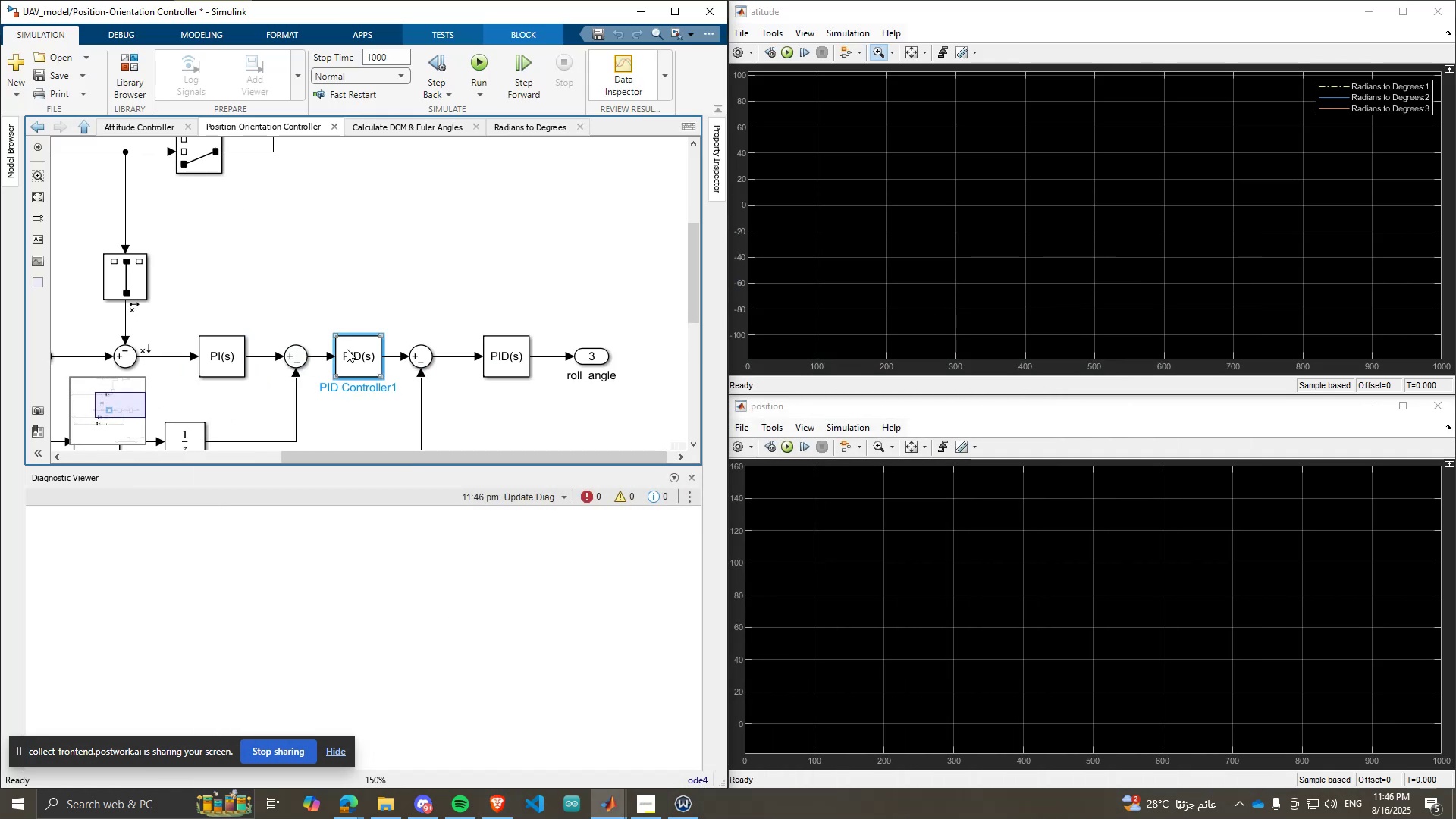 
double_click([347, 349])
 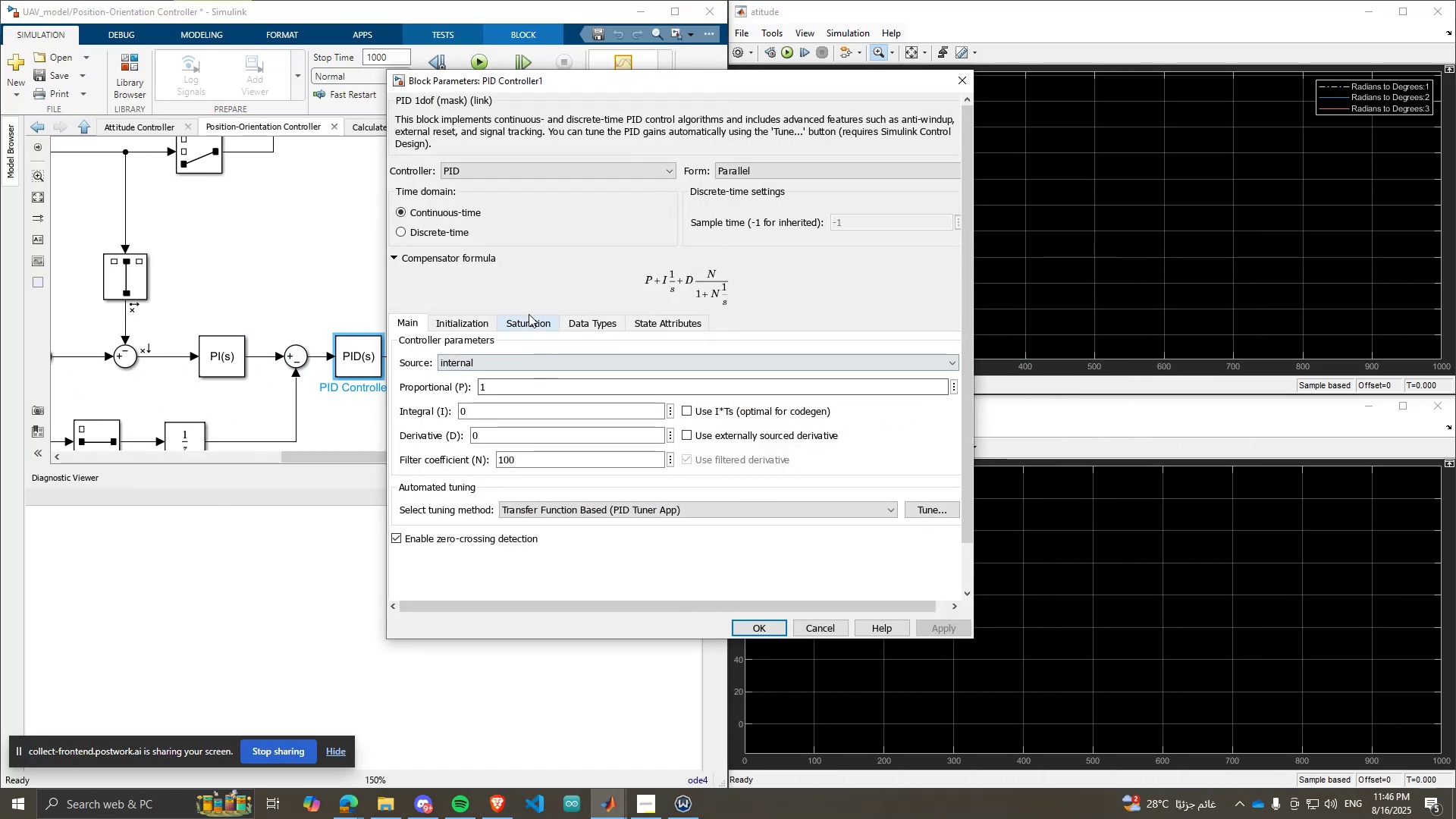 
left_click([478, 173])
 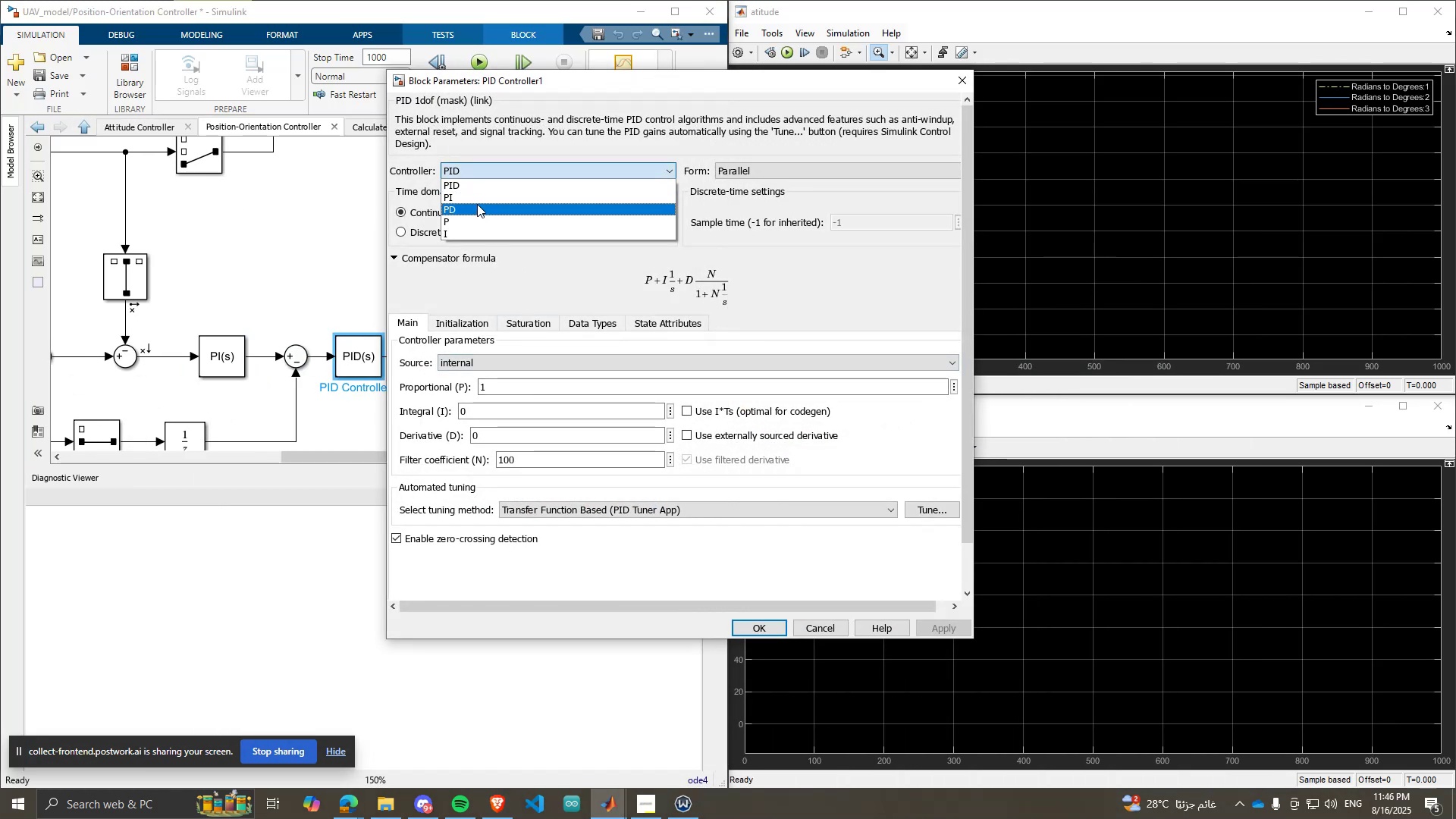 
left_click([473, 199])
 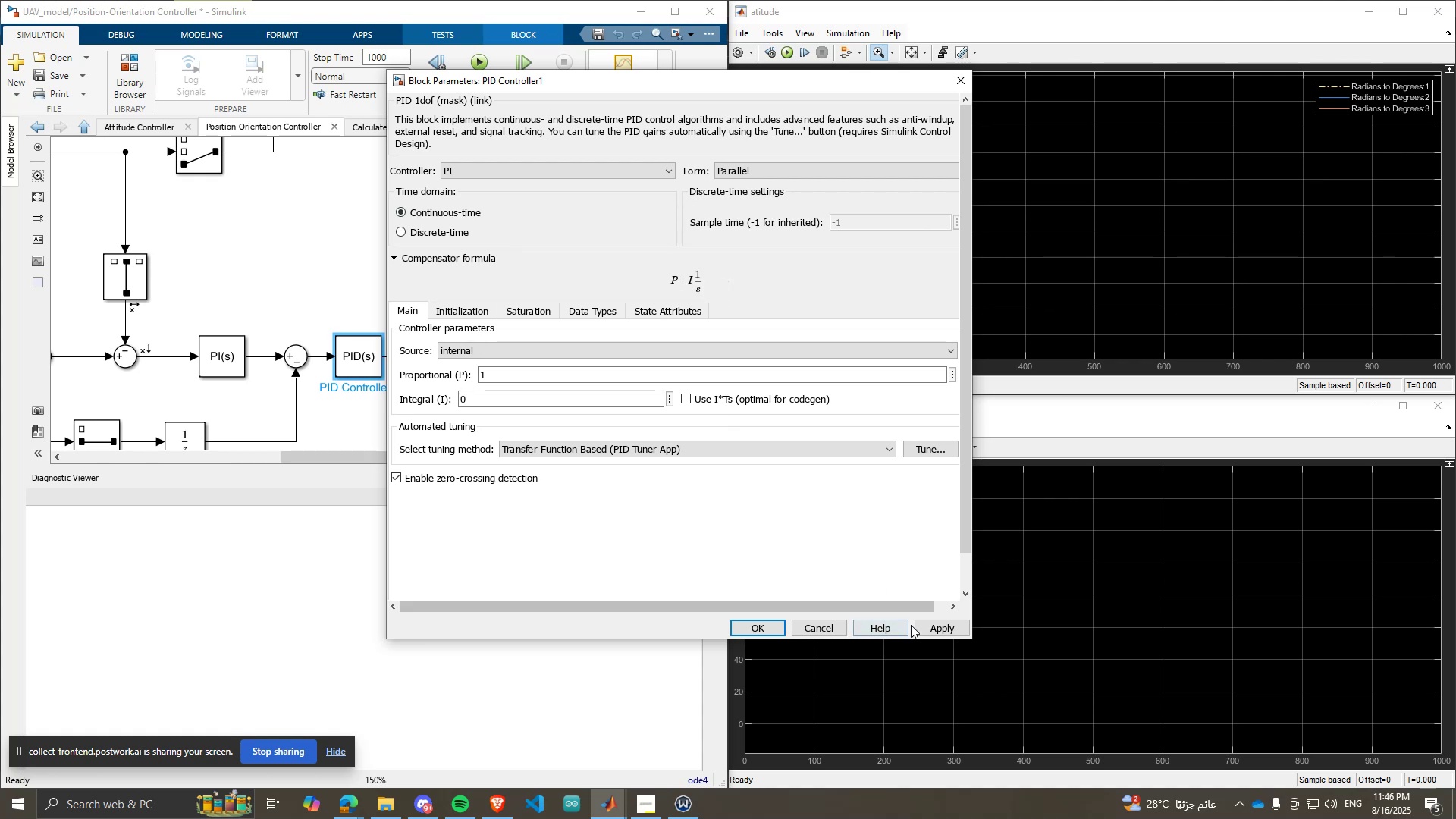 
left_click([927, 629])
 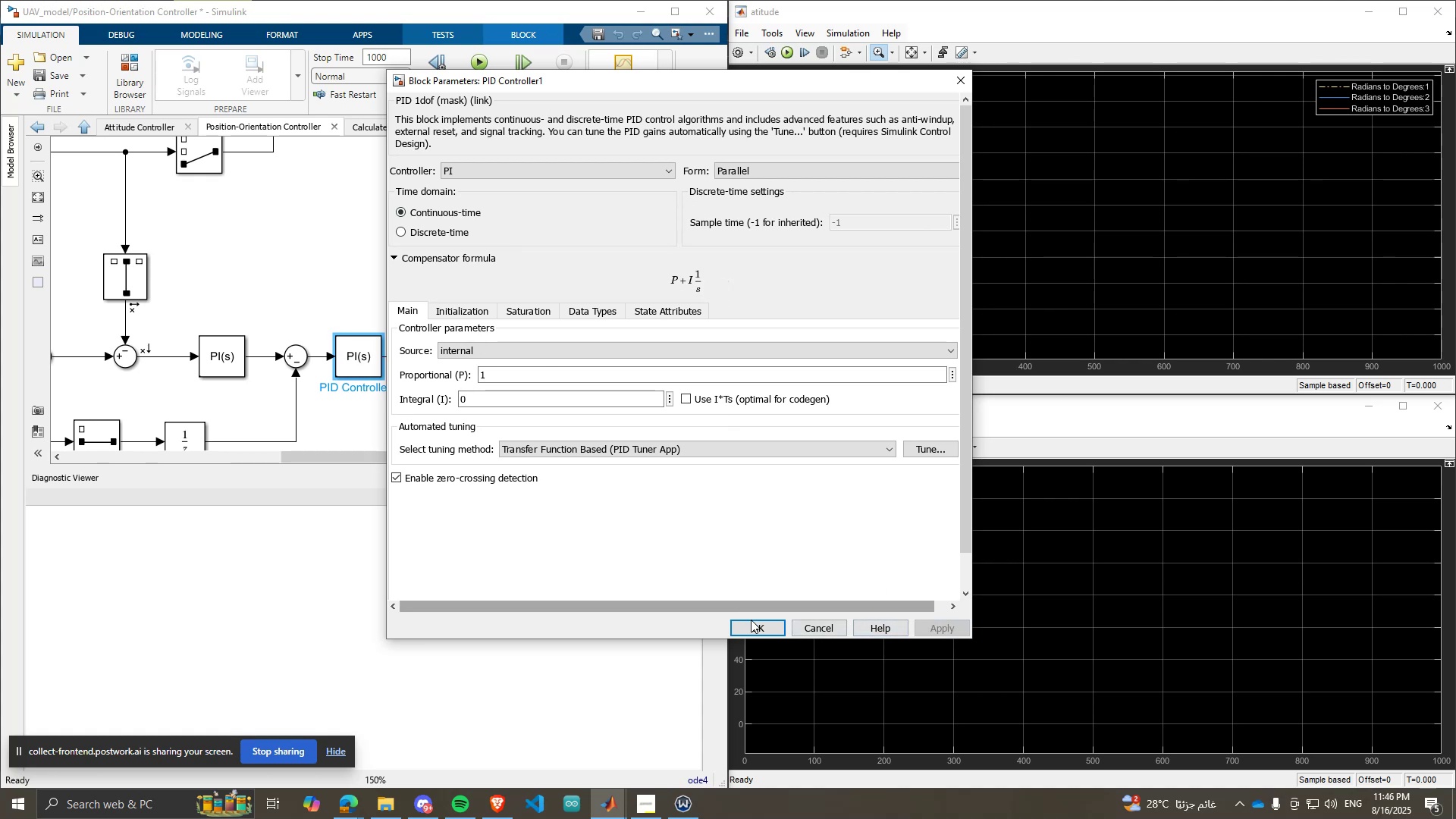 
left_click([759, 627])
 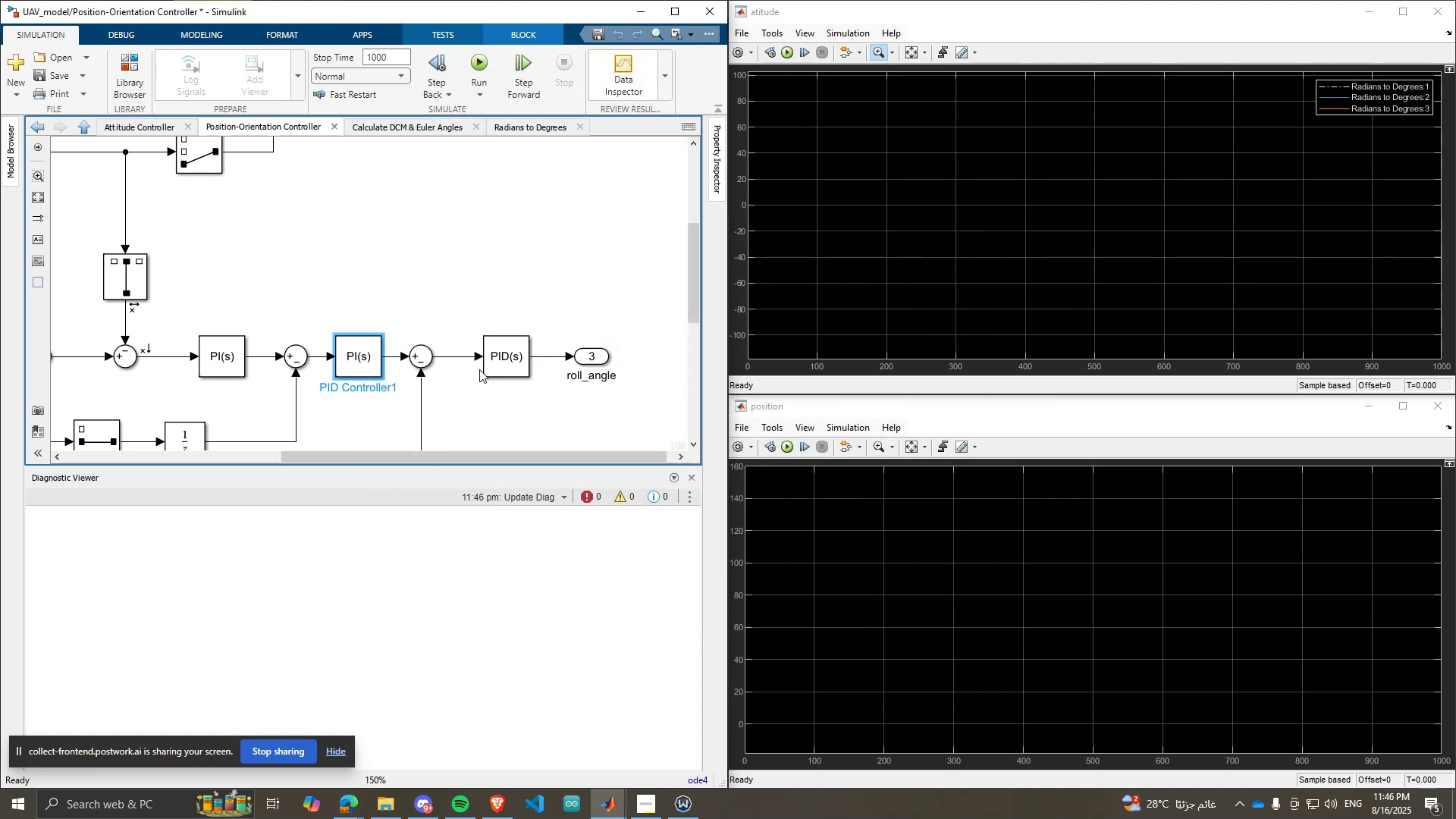 
double_click([503, 356])
 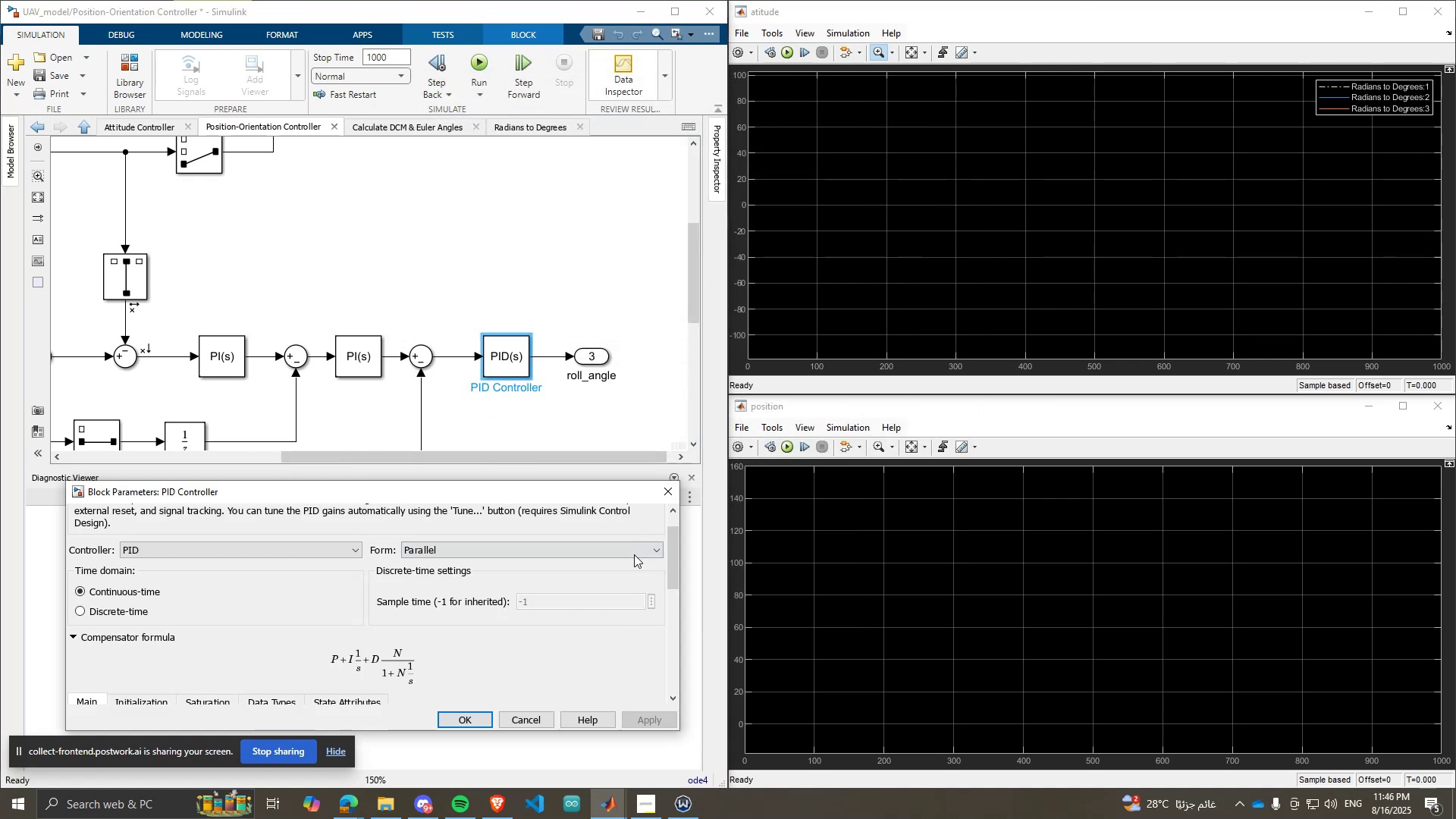 
scroll: coordinate [622, 545], scroll_direction: down, amount: 7.0
 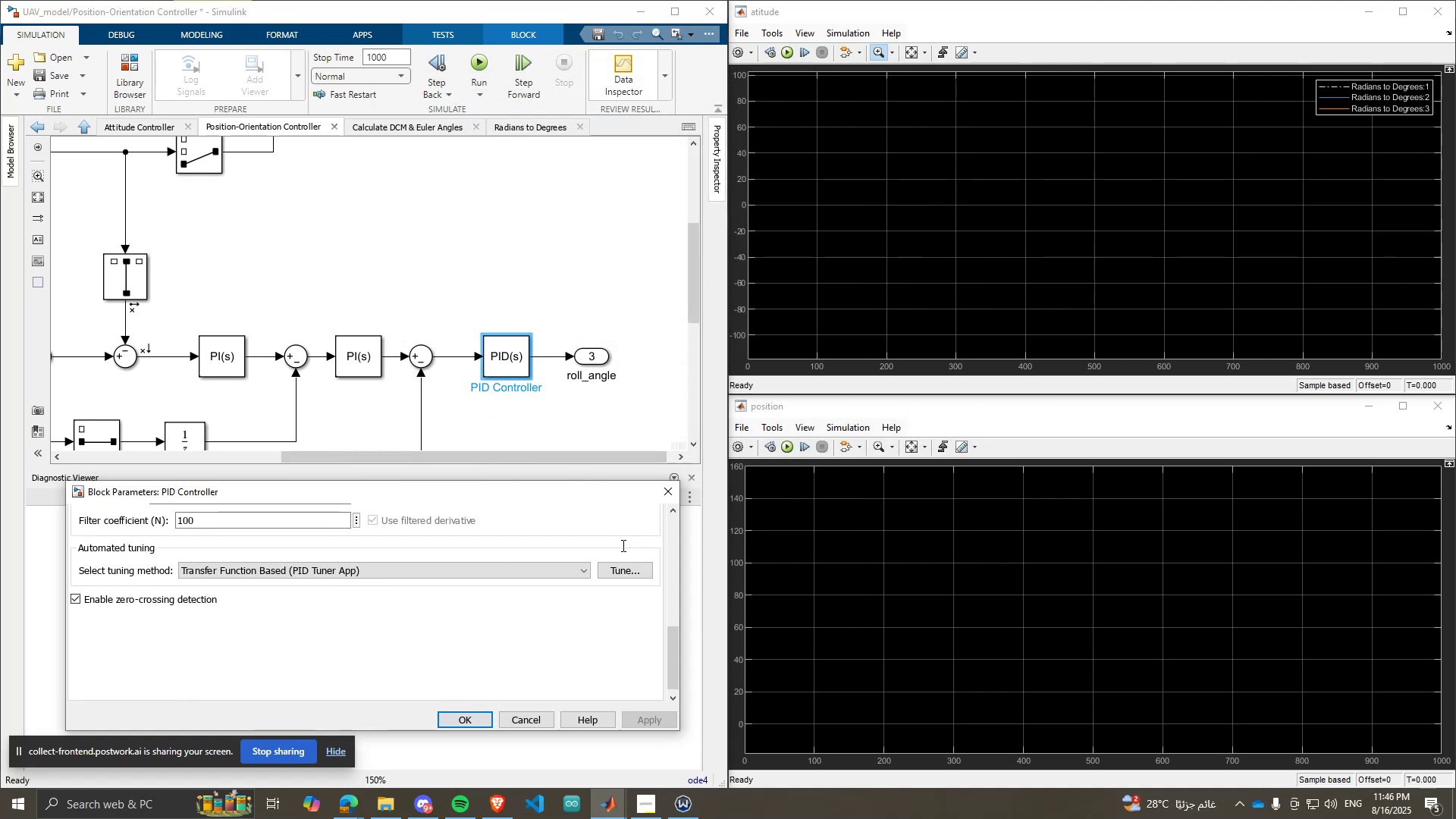 
scroll: coordinate [622, 545], scroll_direction: none, amount: 0.0
 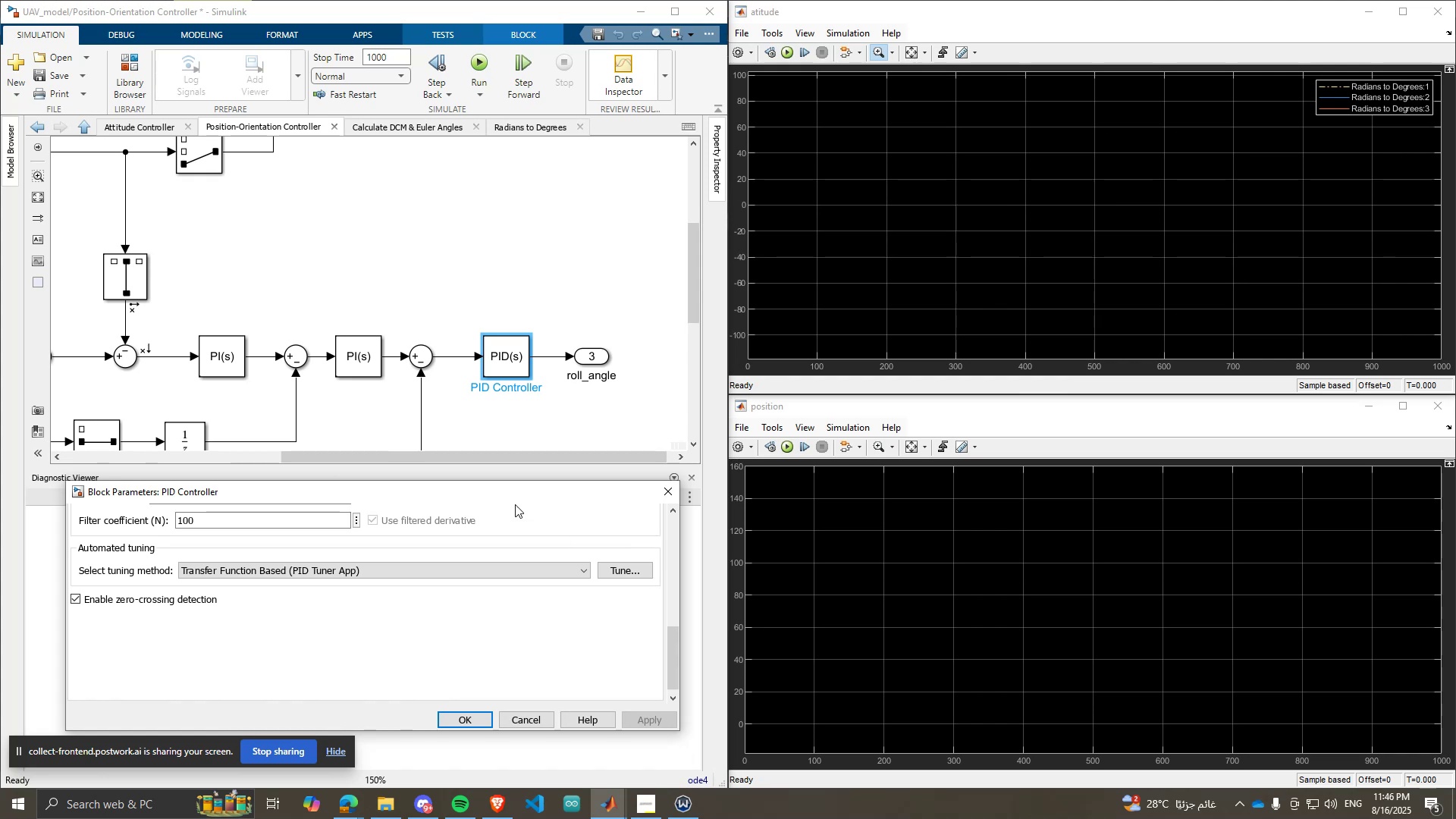 
scroll: coordinate [312, 394], scroll_direction: down, amount: 4.0
 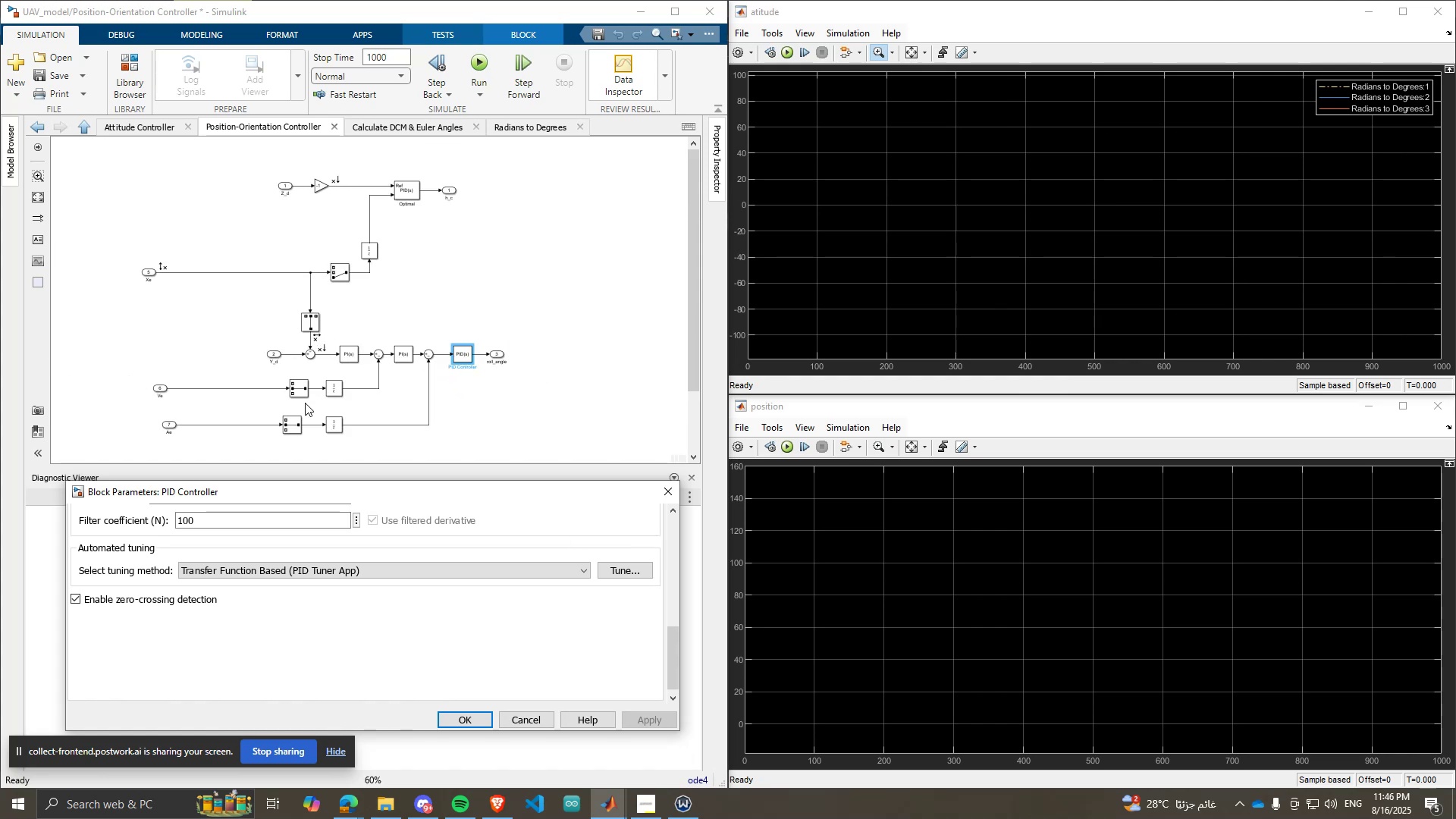 
scroll: coordinate [416, 378], scroll_direction: up, amount: 2.0
 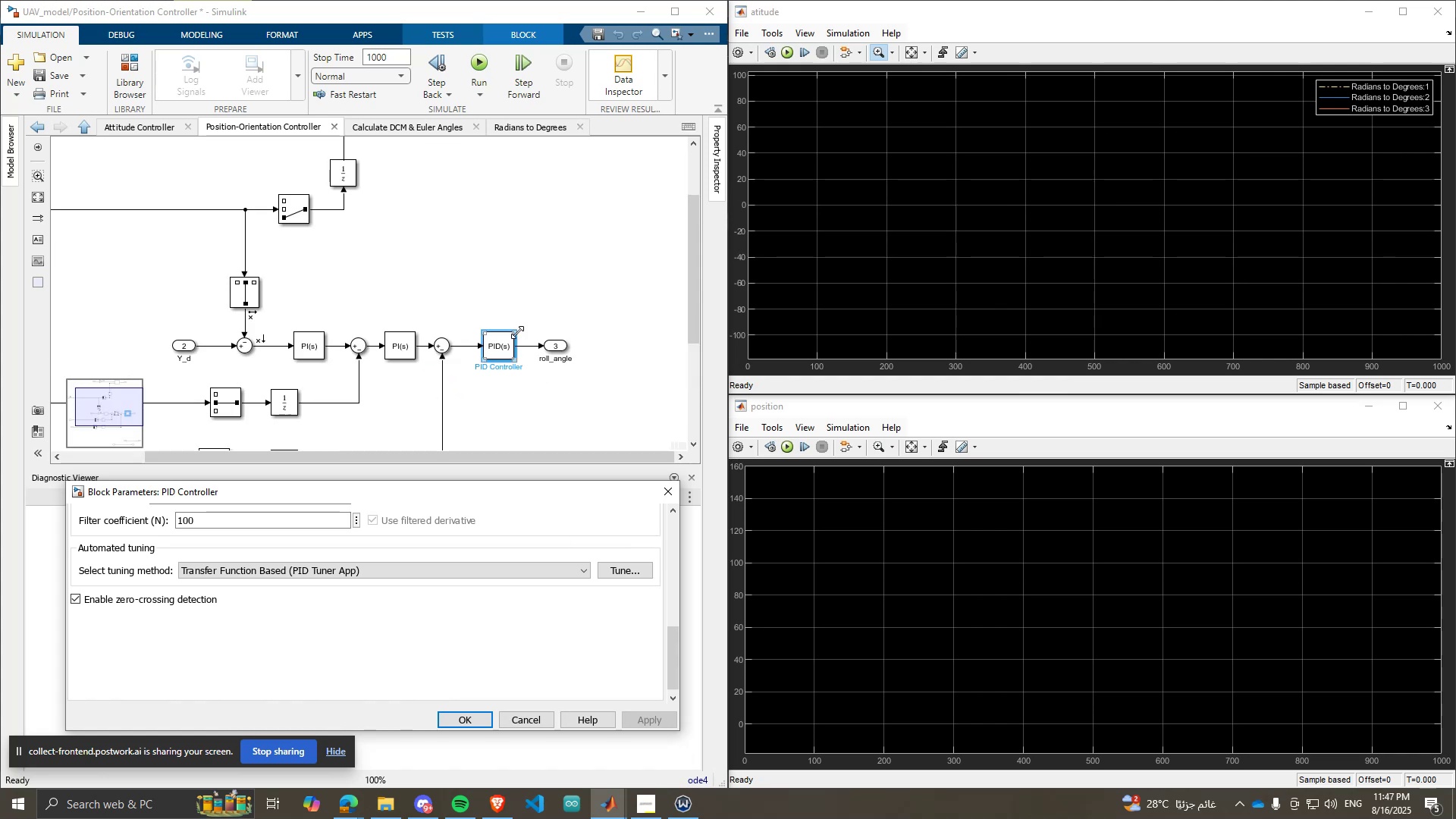 
scroll: coordinate [514, 310], scroll_direction: down, amount: 1.0
 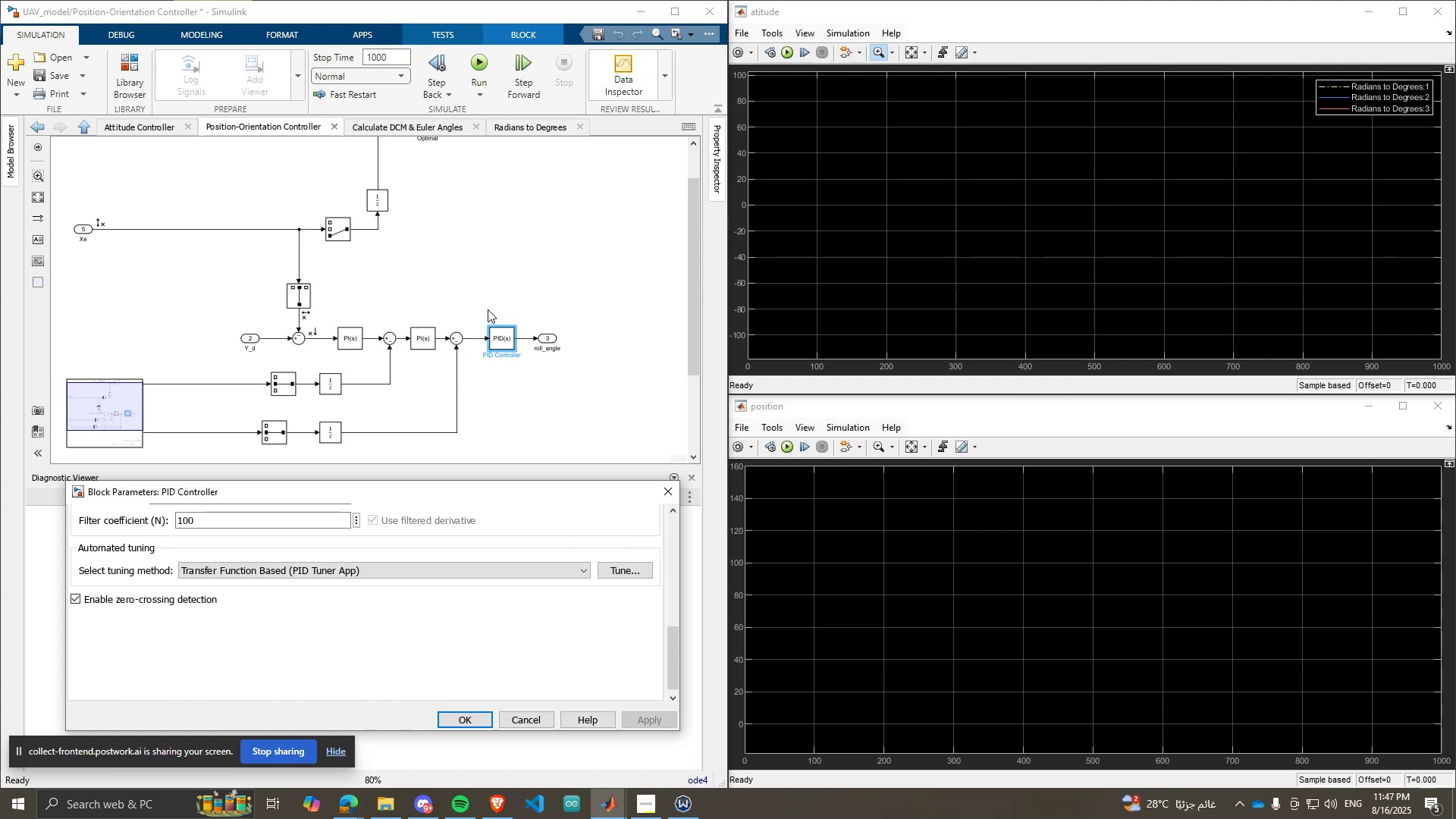 
scroll: coordinate [474, 316], scroll_direction: up, amount: 1.0
 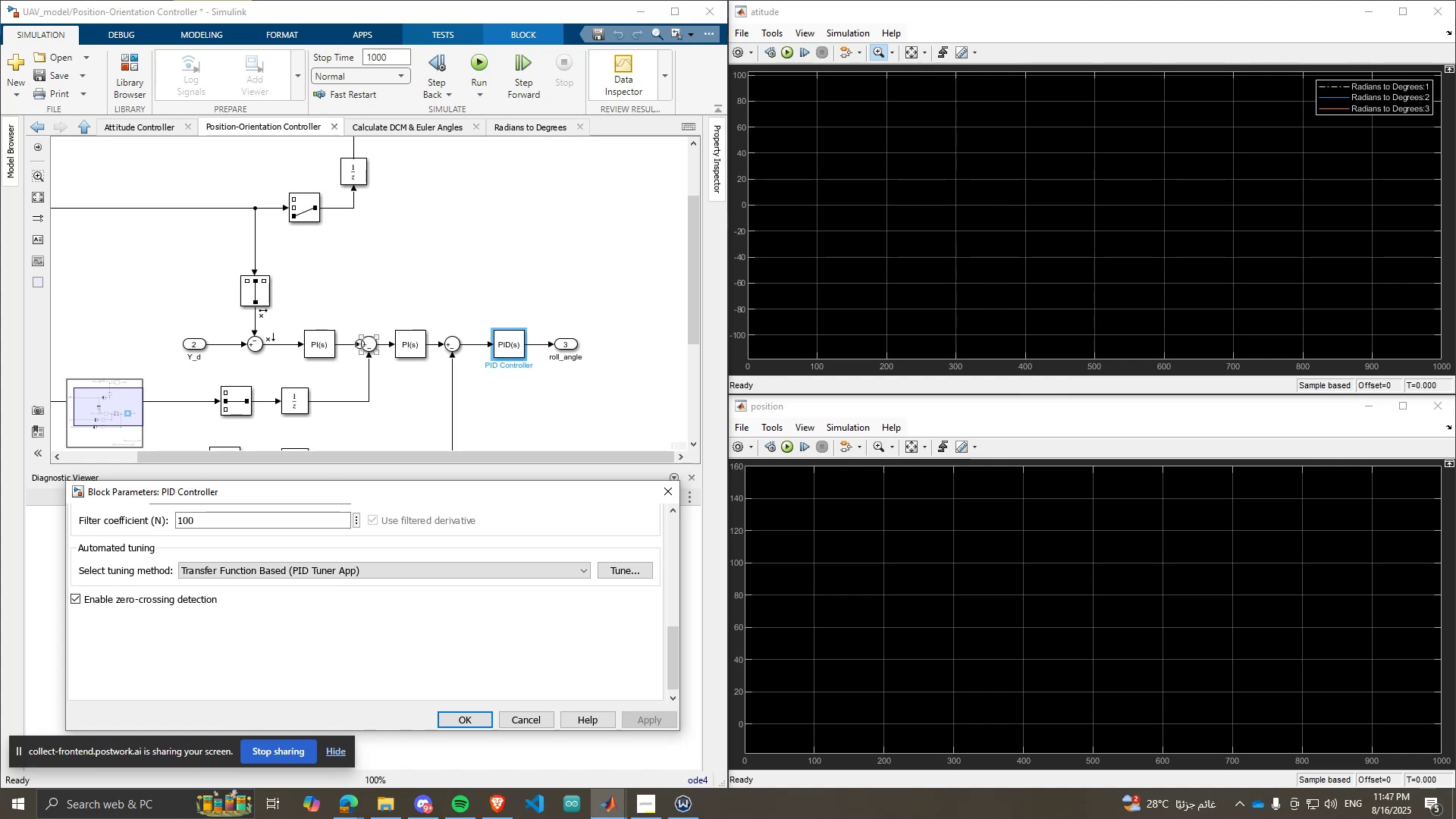 
left_click_drag(start_coordinate=[357, 345], to_coordinate=[436, 279])
 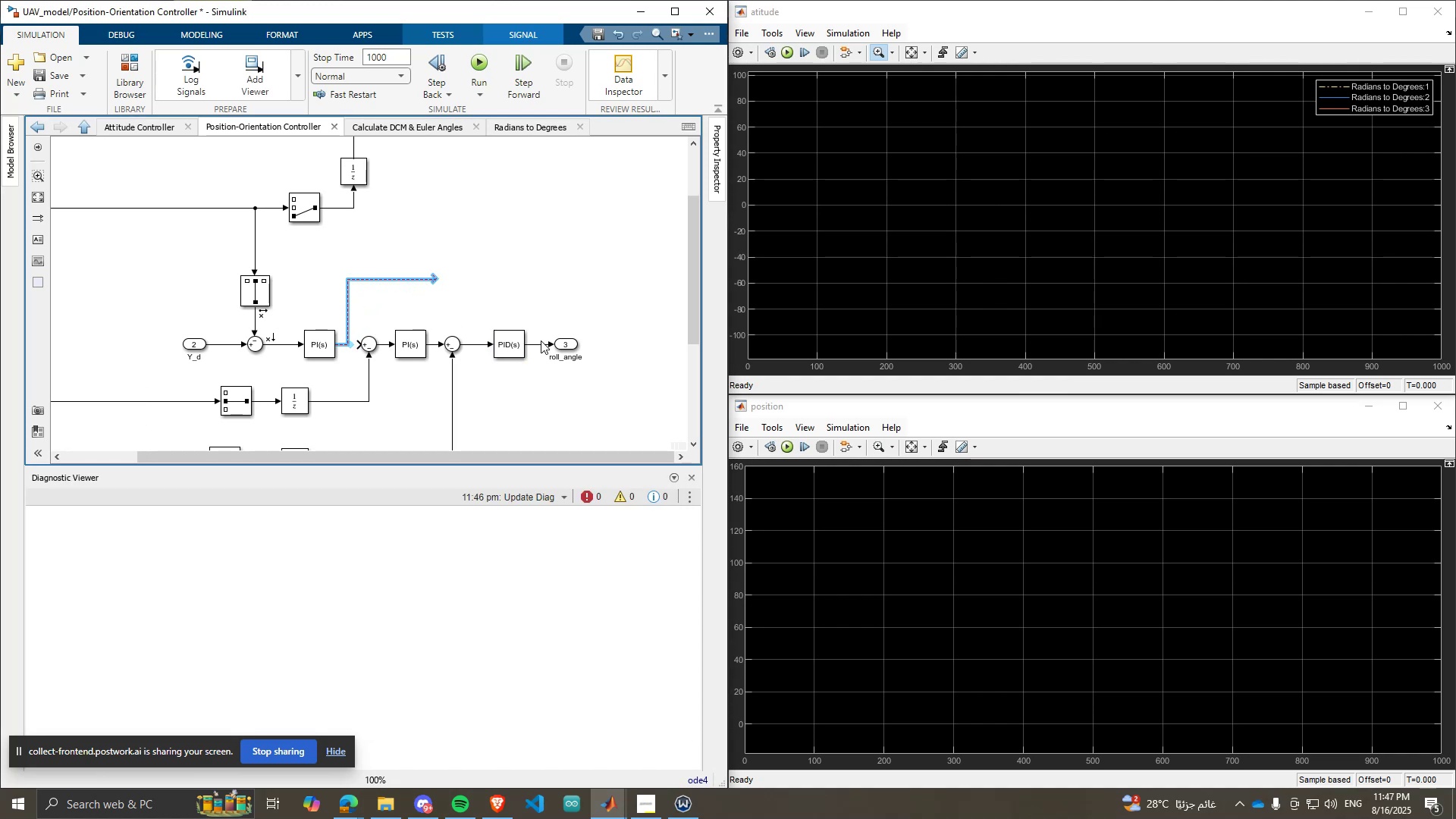 
left_click([538, 341])
 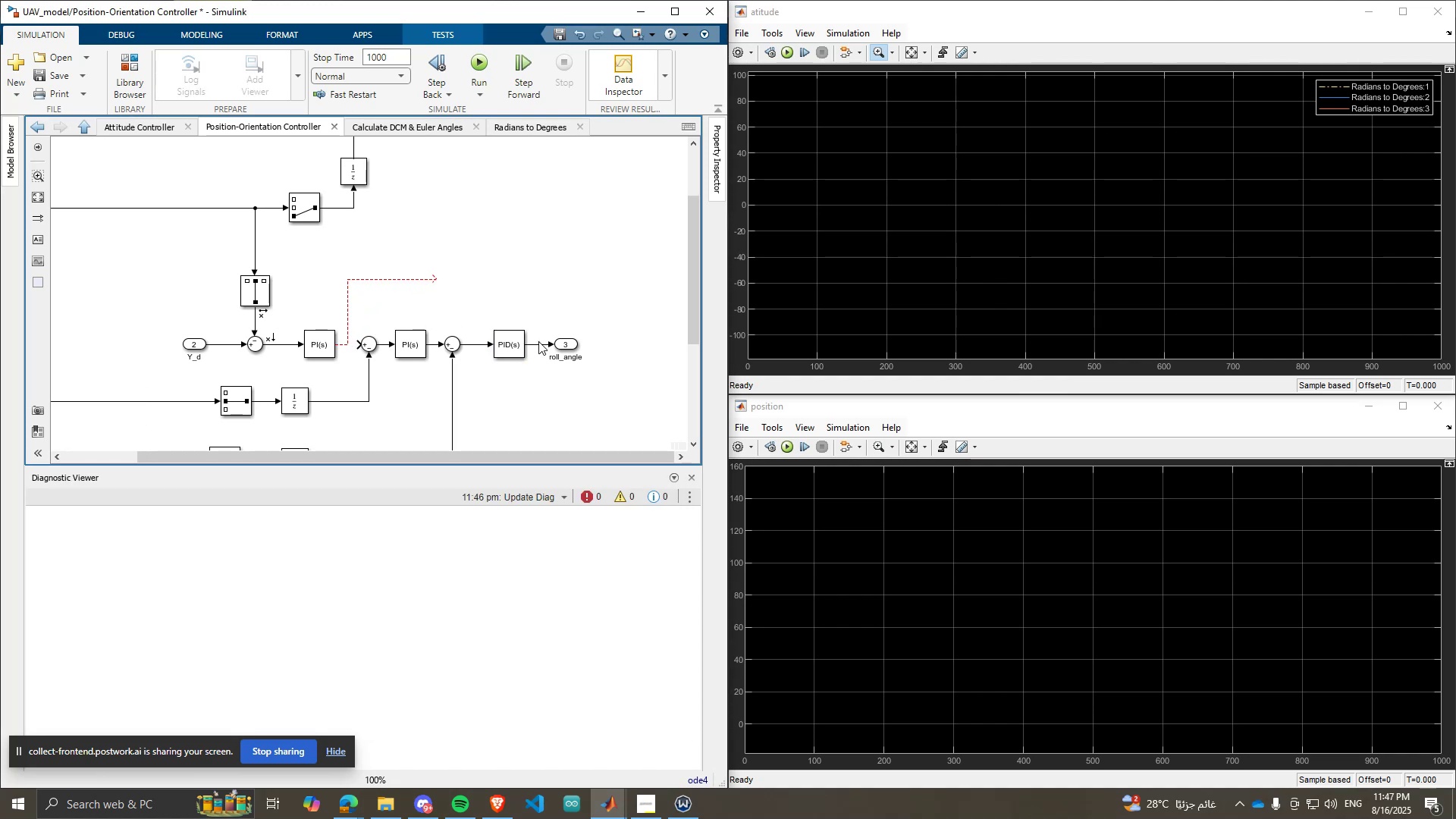 
left_click_drag(start_coordinate=[532, 328], to_coordinate=[538, 347])
 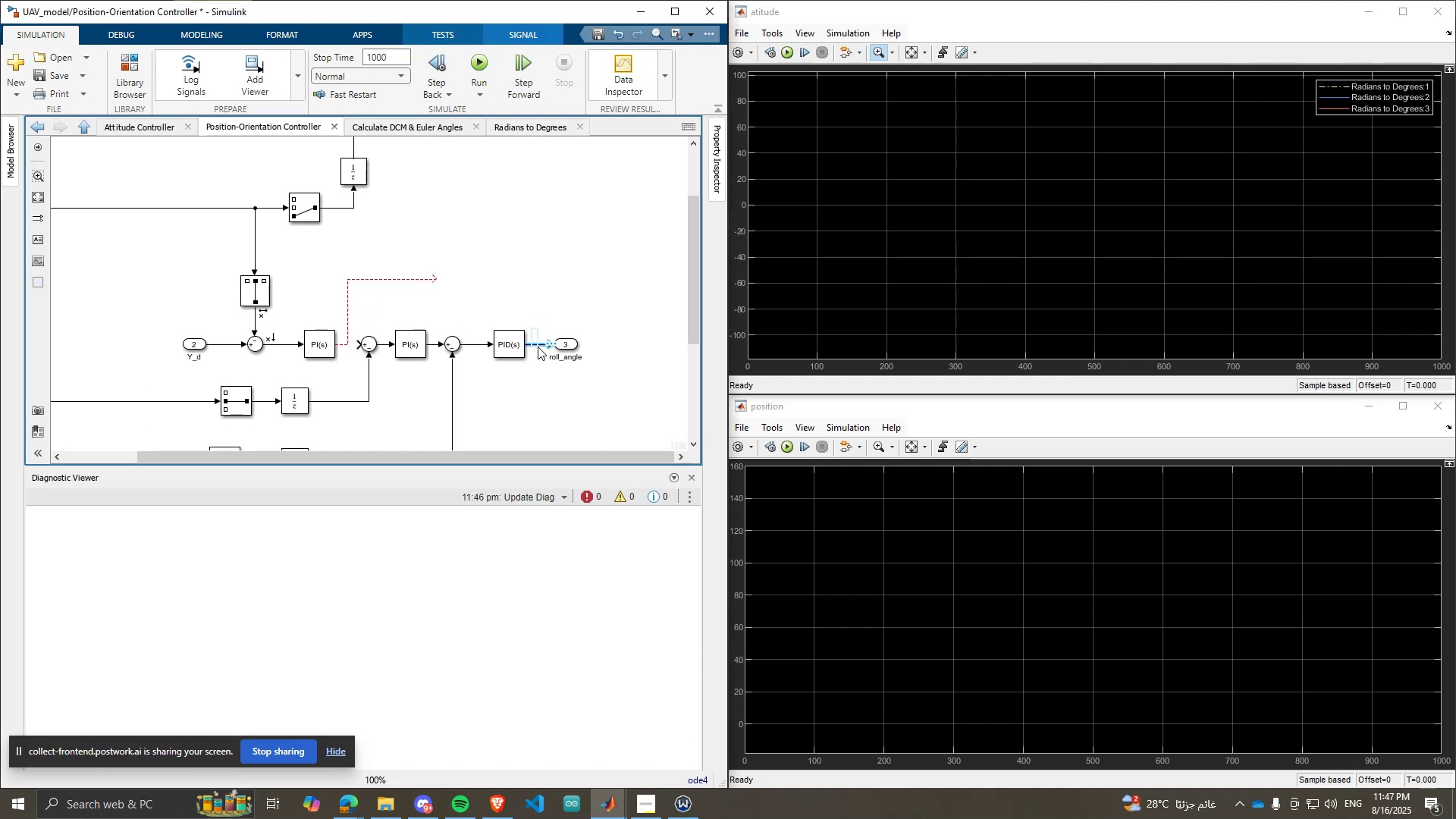 
key(Delete)
 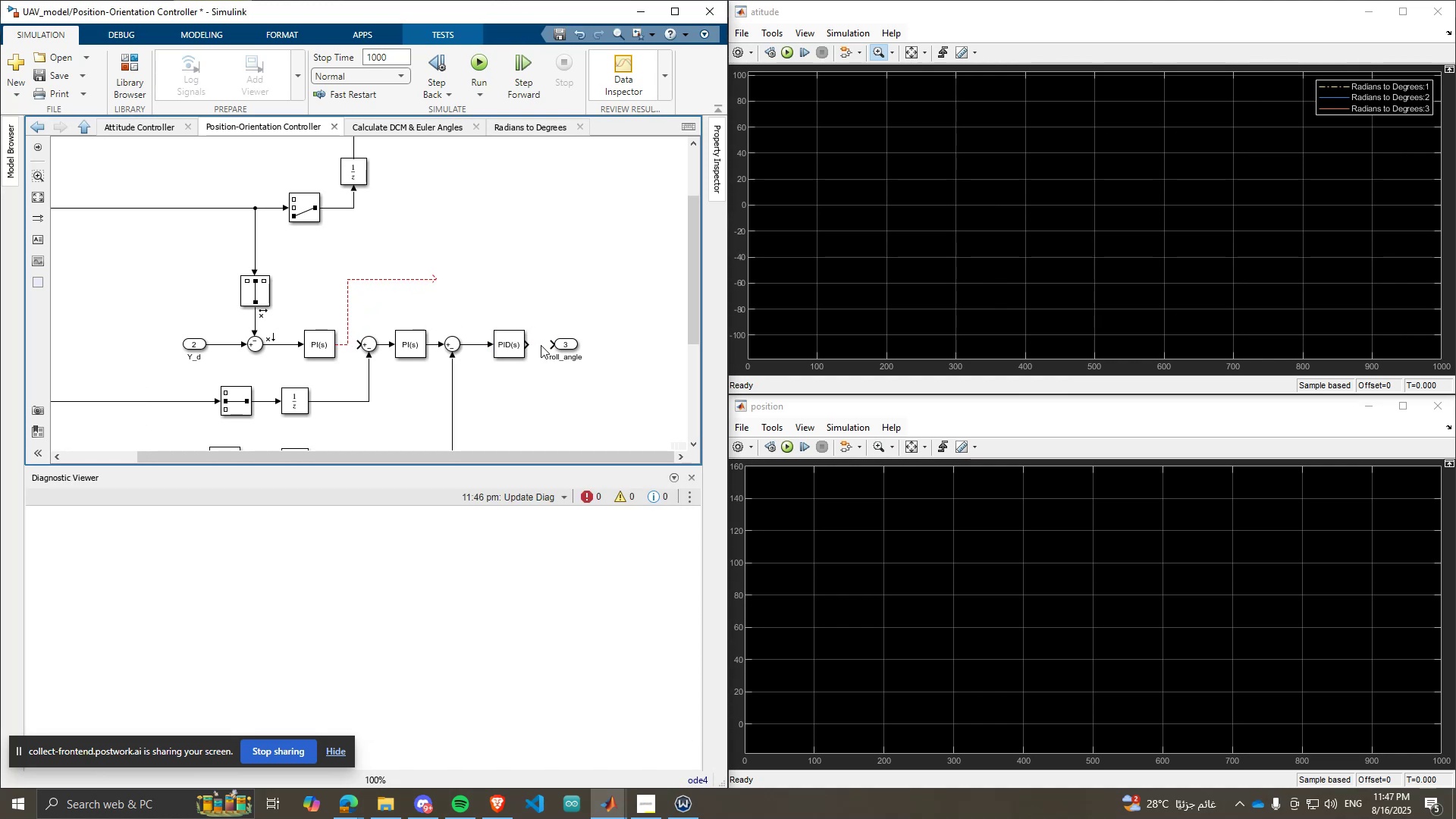 
left_click_drag(start_coordinate=[548, 346], to_coordinate=[434, 280])
 